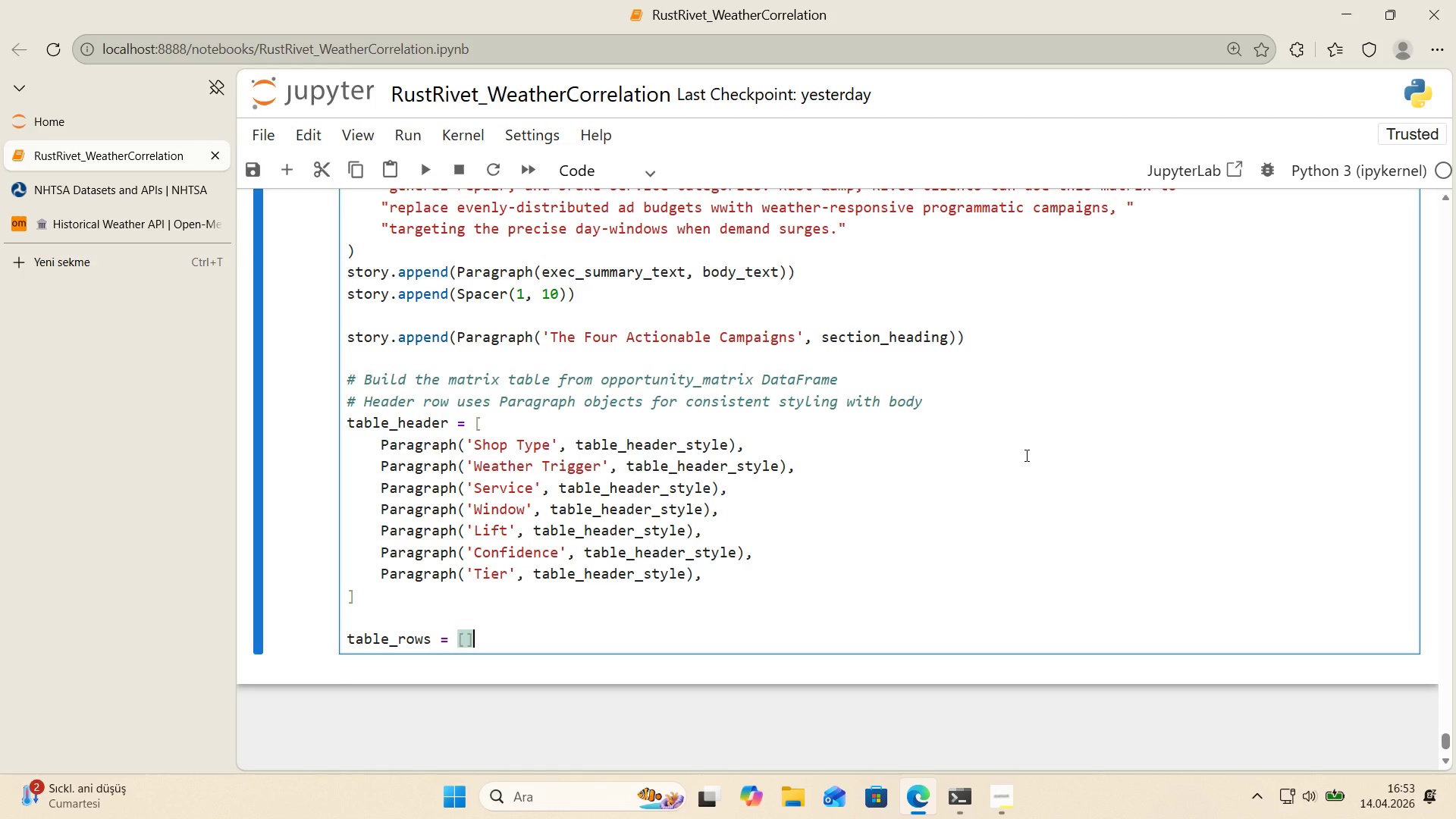 
key(ArrowLeft)
 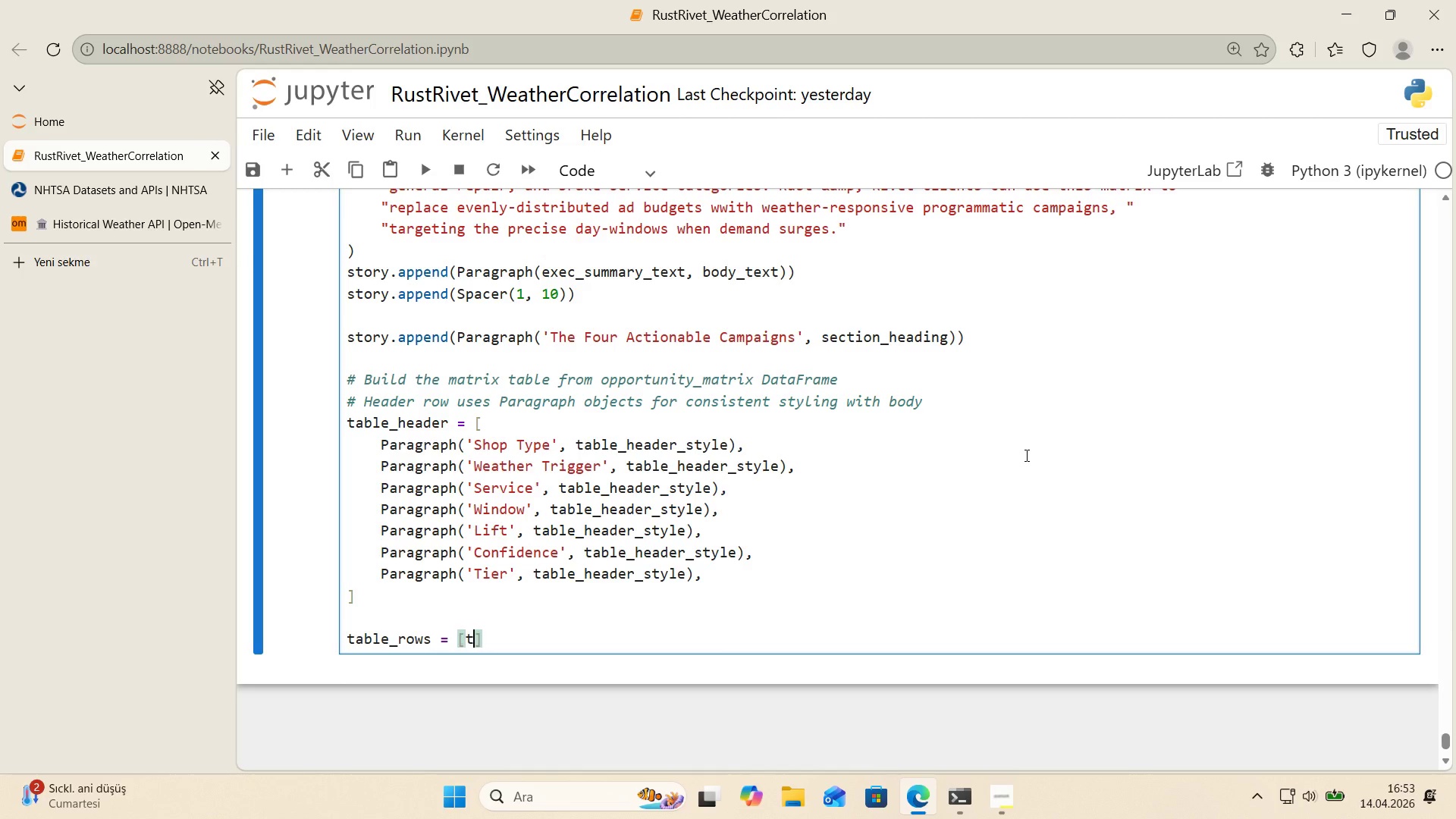 
type(table_header)
 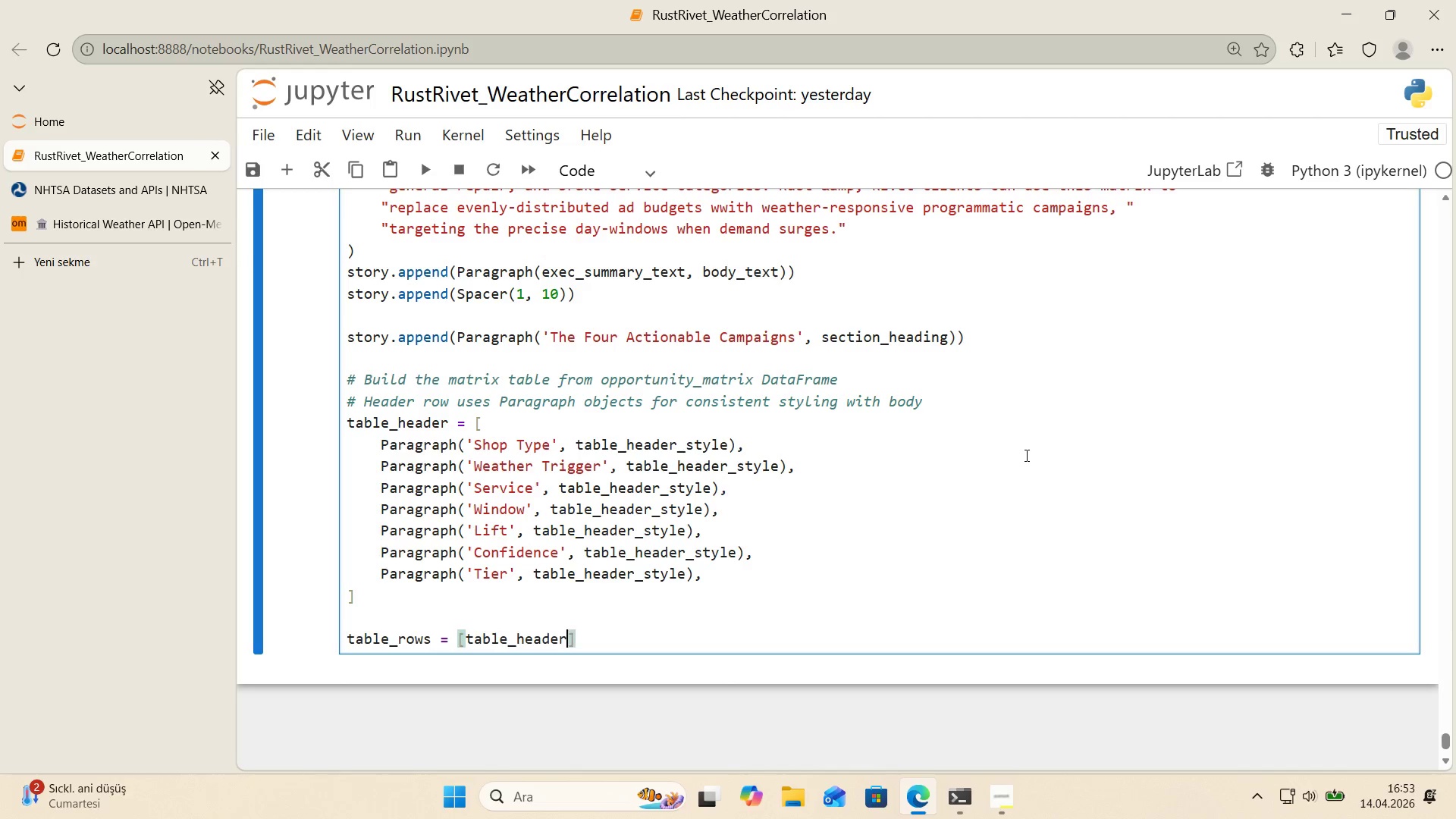 
key(ArrowRight)
 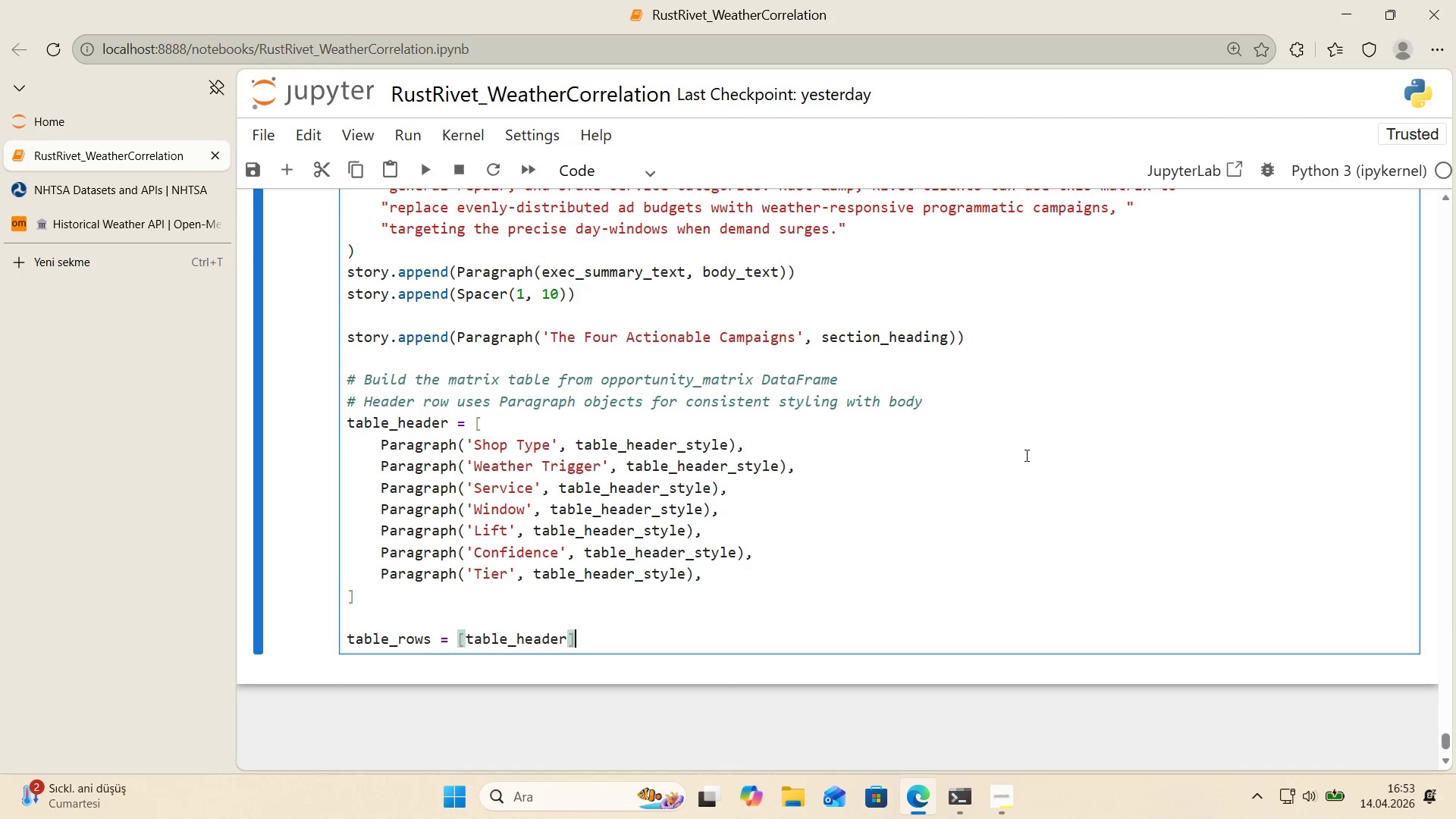 
key(Enter)
 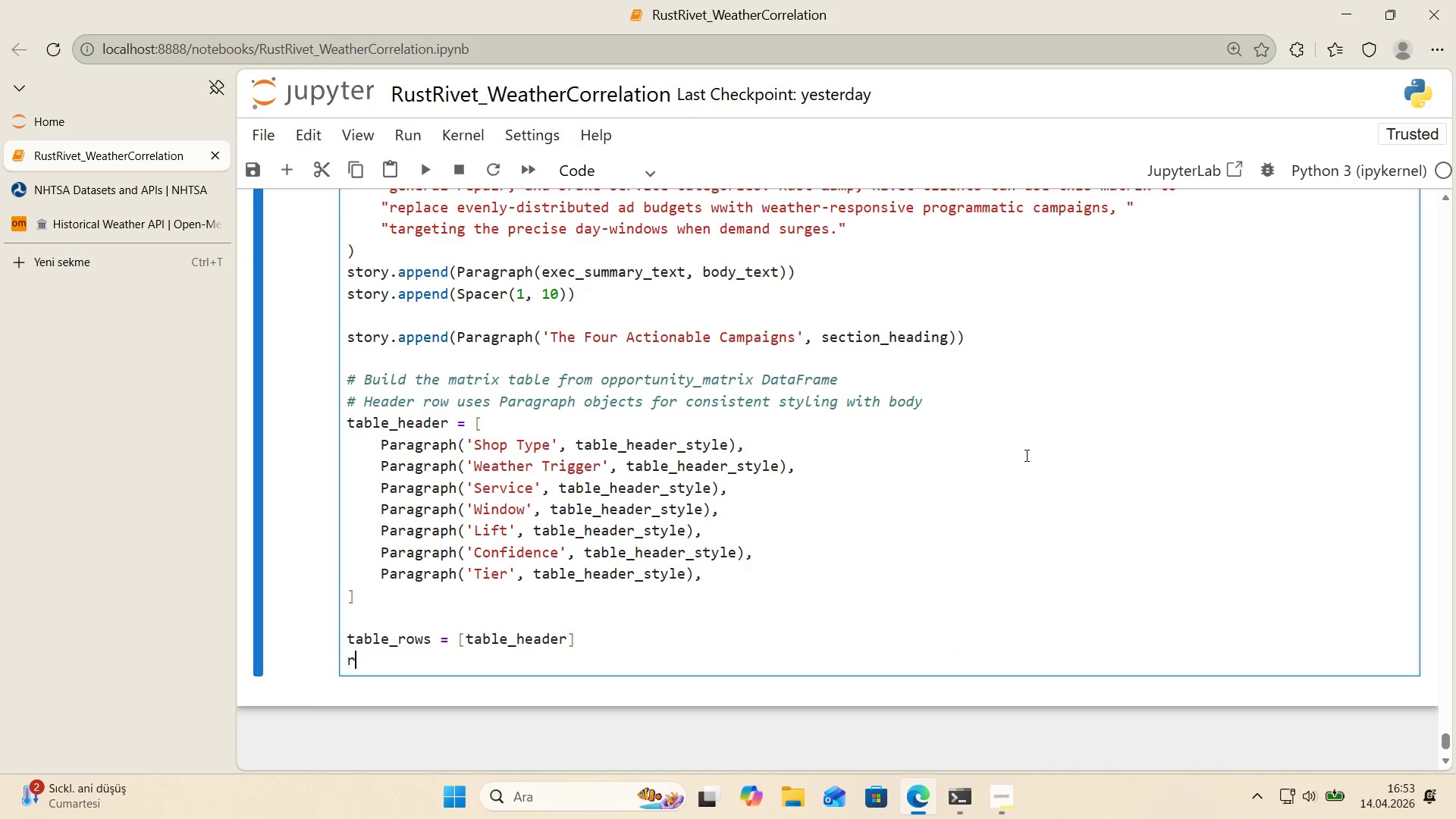 
type(row_colors_l'st ) )
 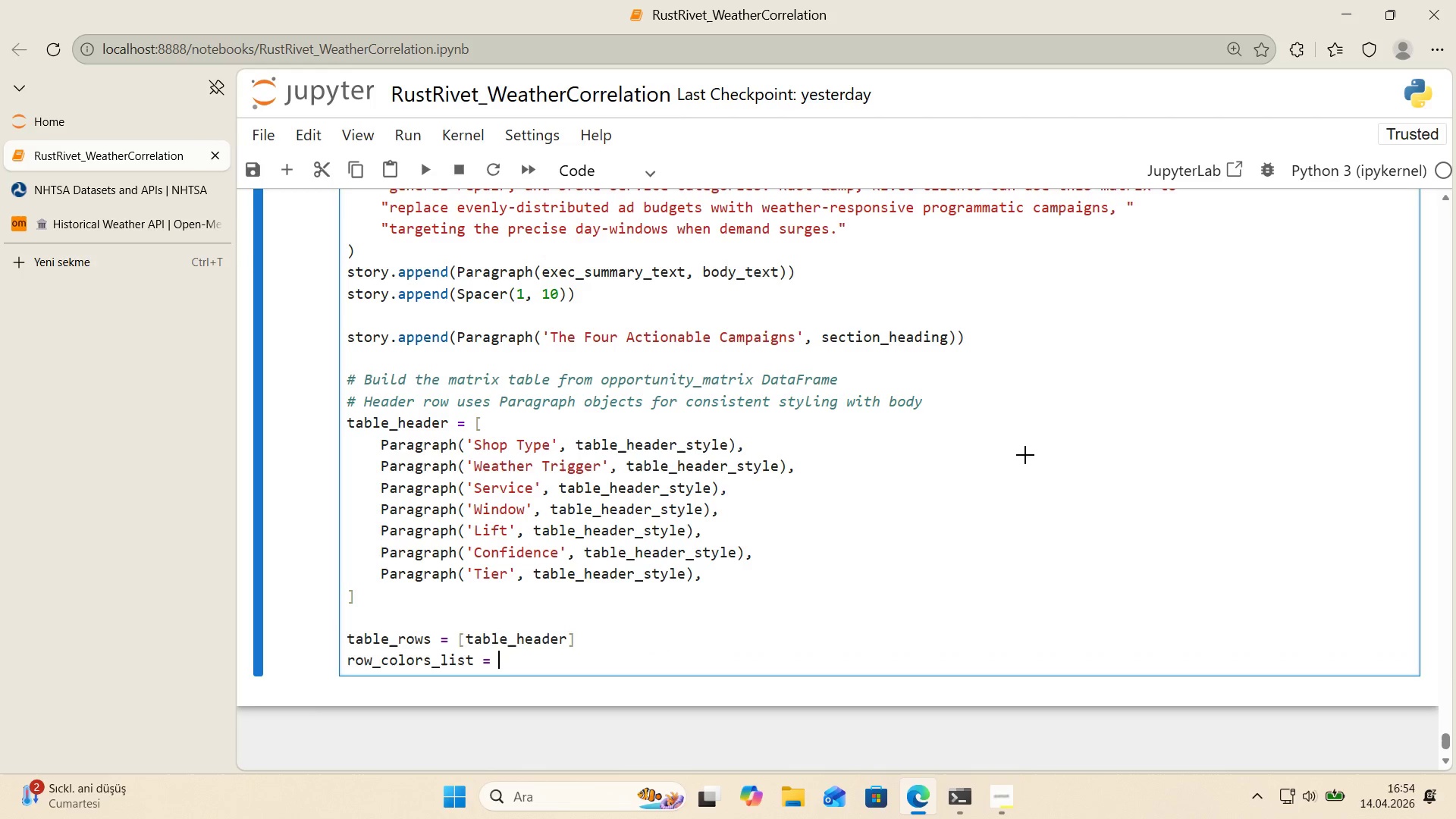 
key(Alt+Control+8)
 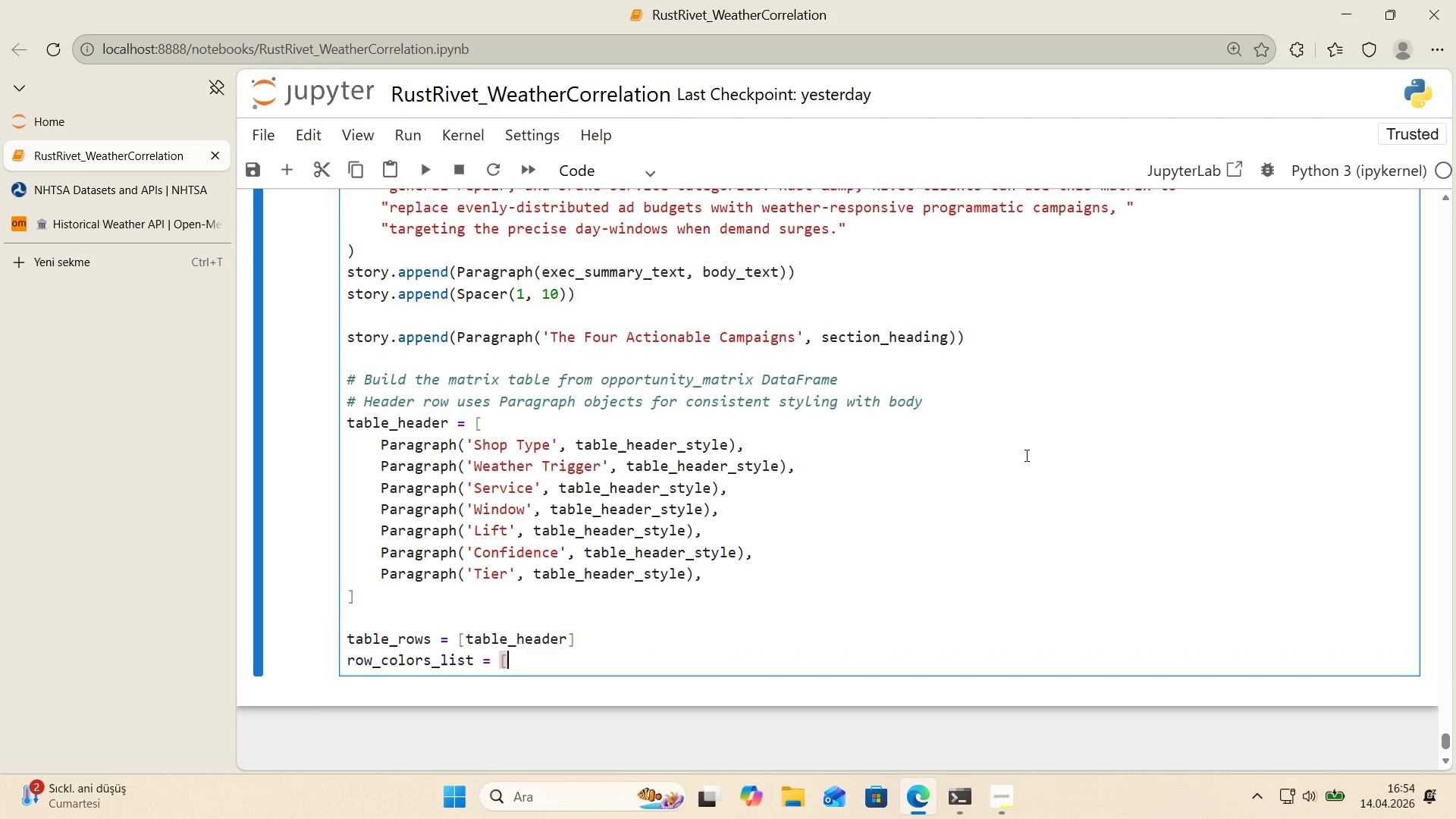 
key(Alt+Control+9)
 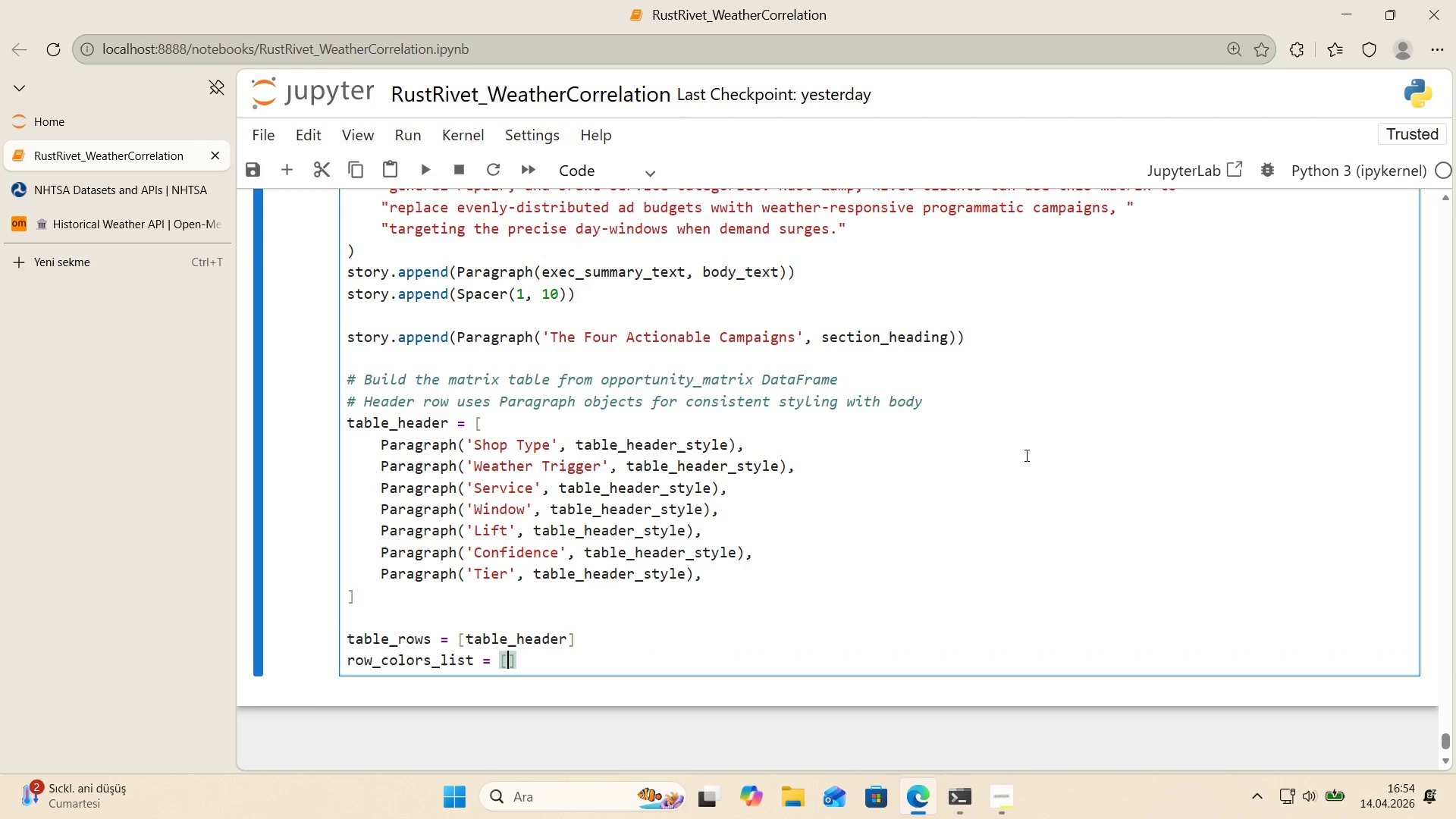 
key(ArrowLeft)
 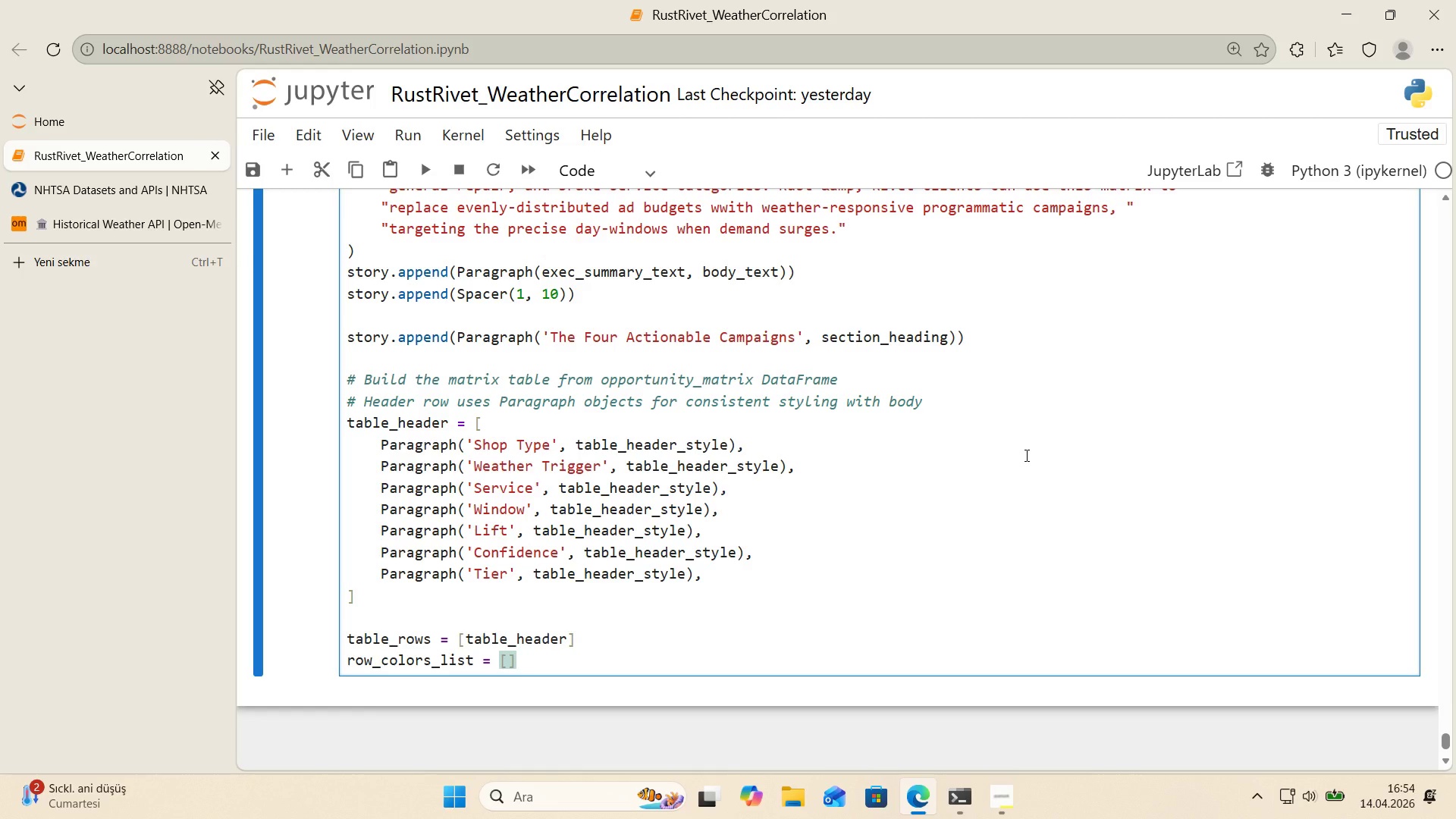 
wait(17.95)
 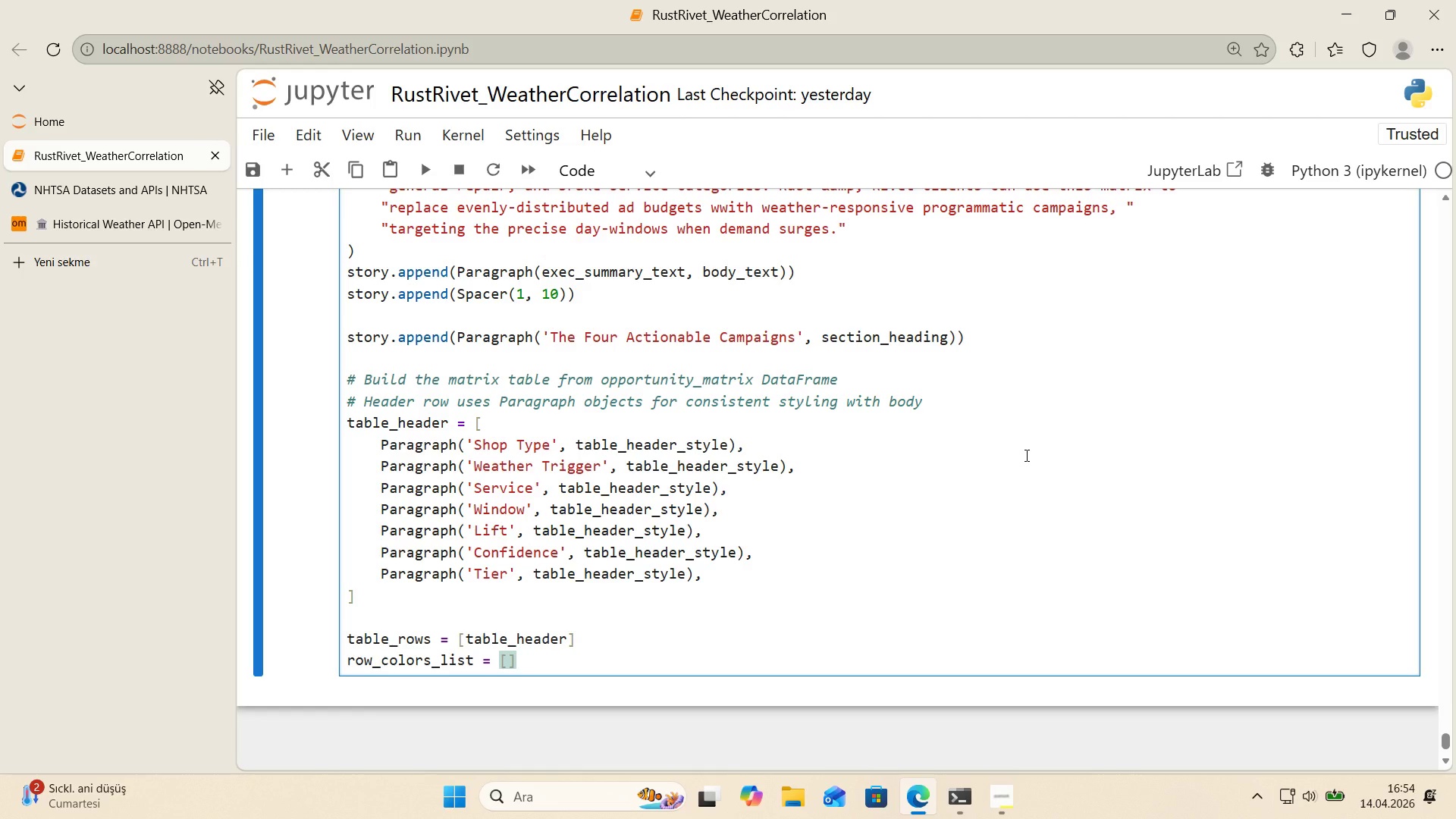 
key(ArrowRight)
 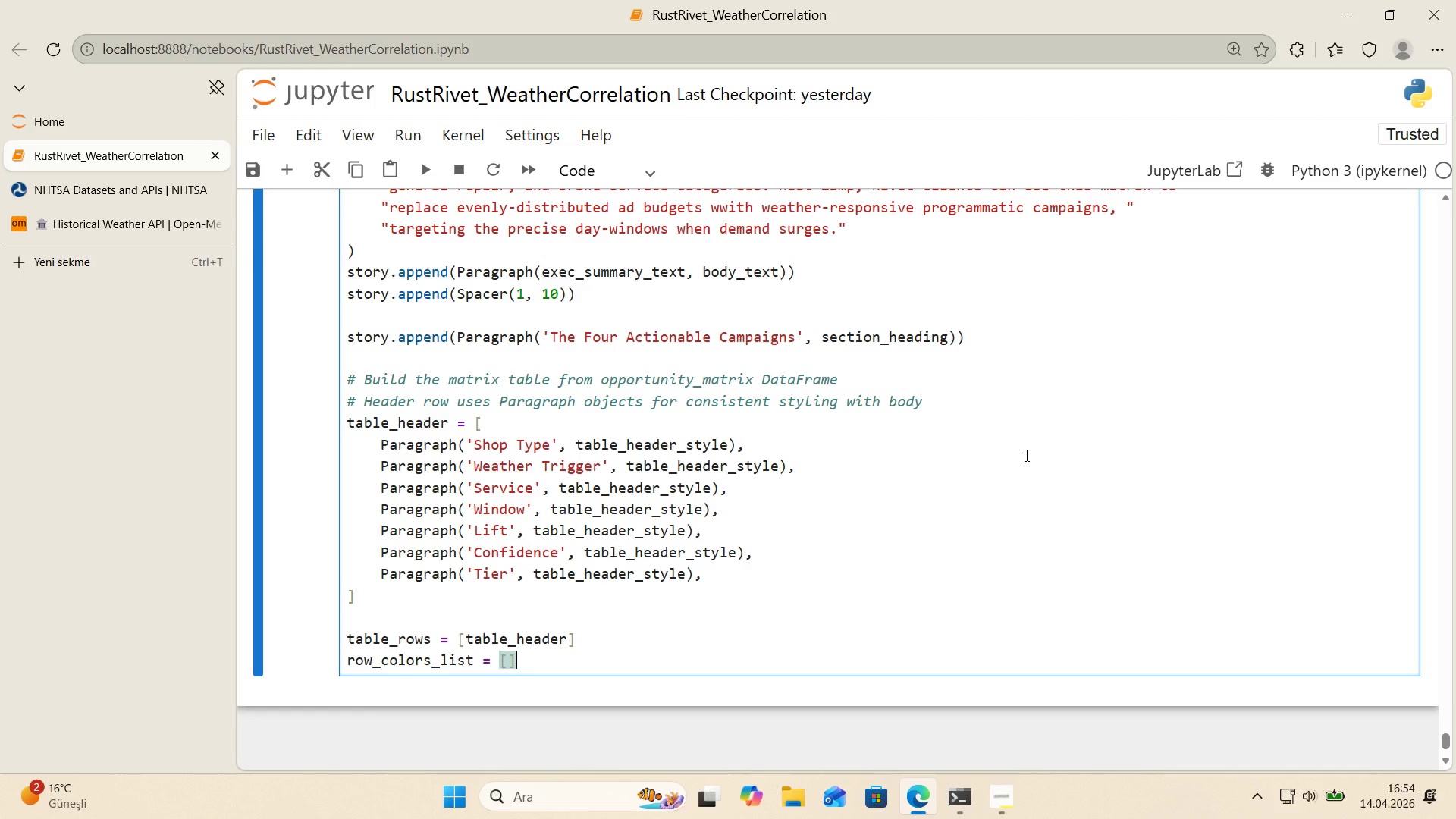 
key(Enter)
 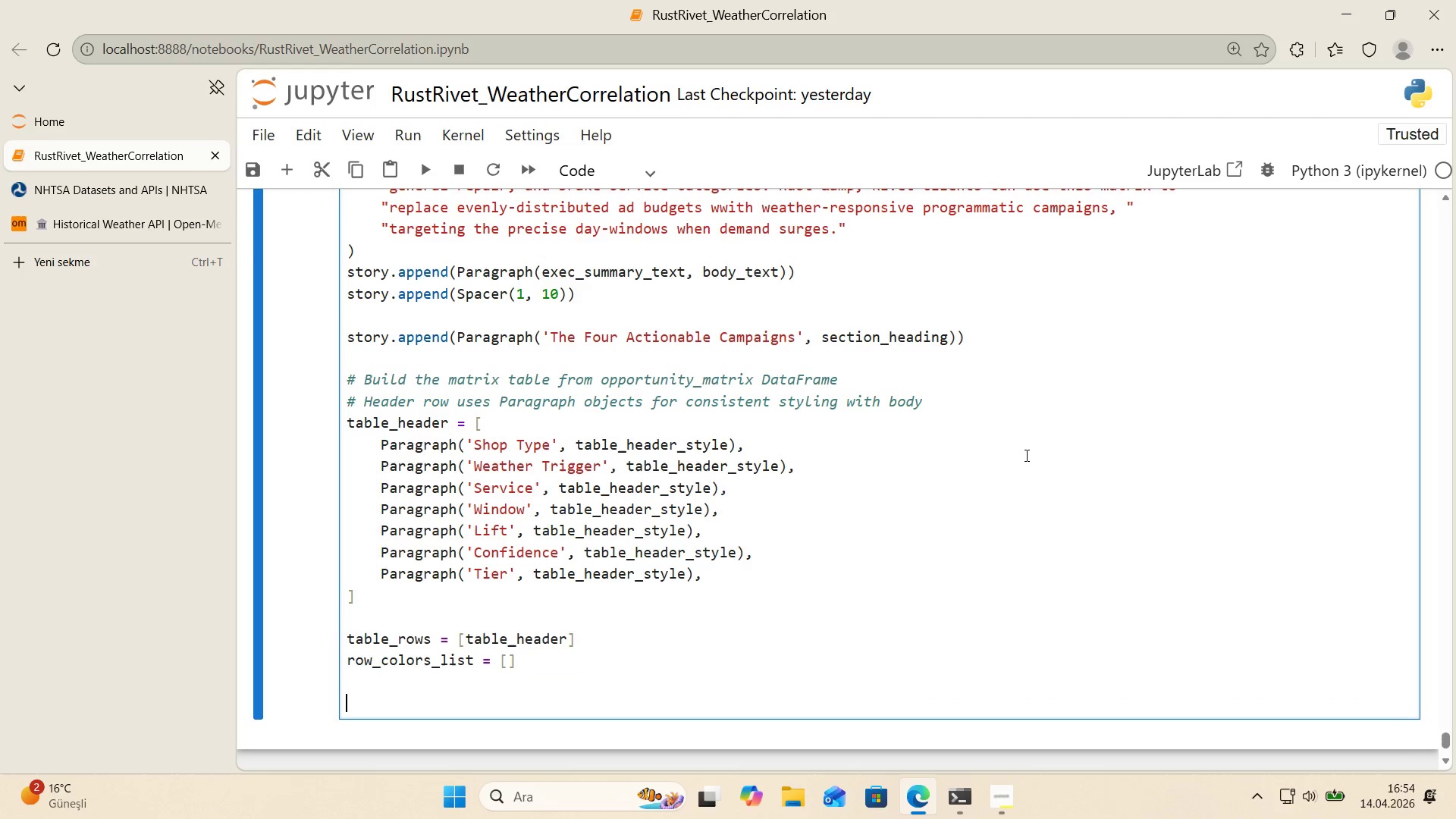 
key(Enter)
 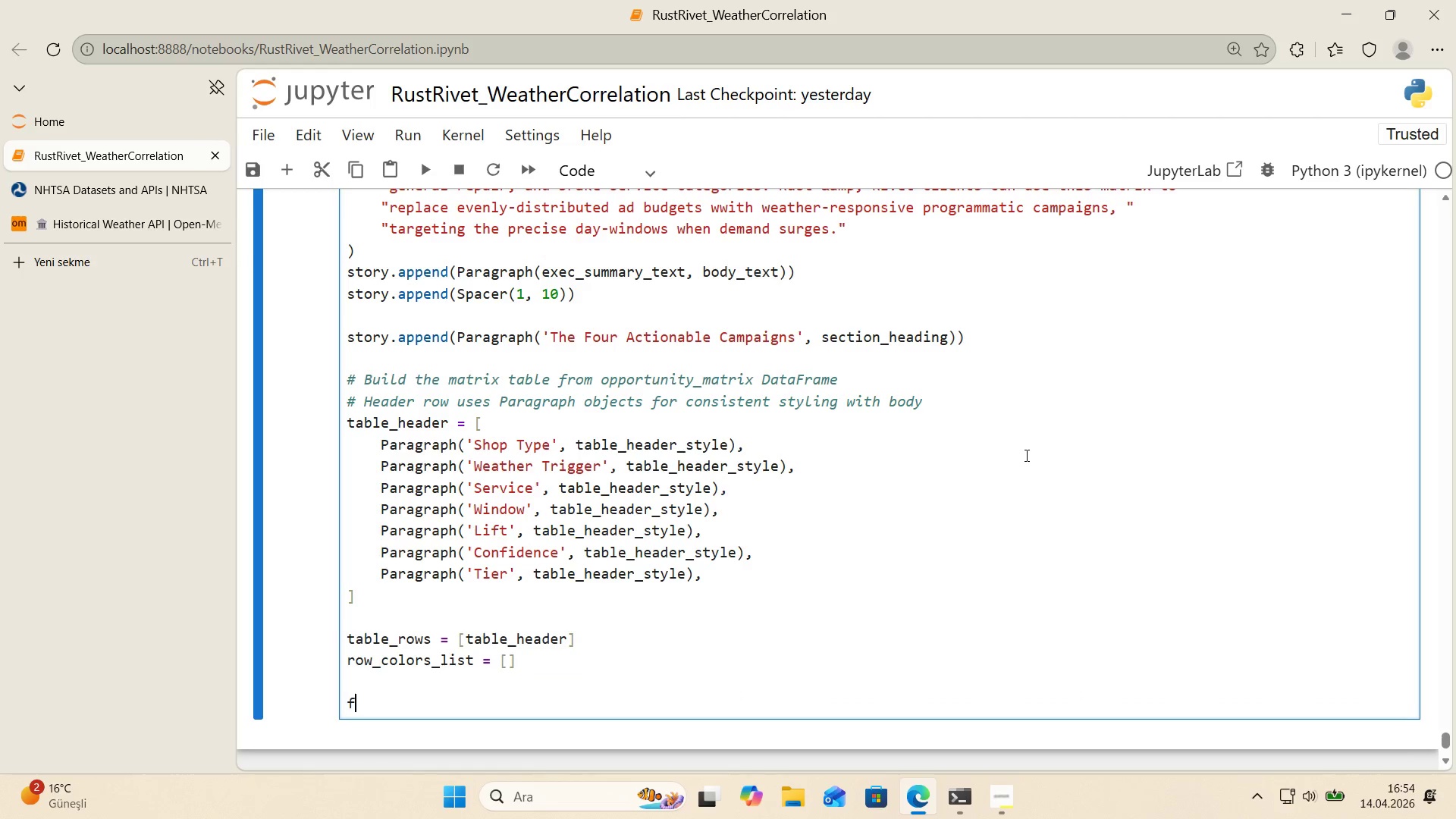 
type(for _, r 'n opo)
key(Backspace)
type(portun'ty_matr'x.'terrows*(>)
 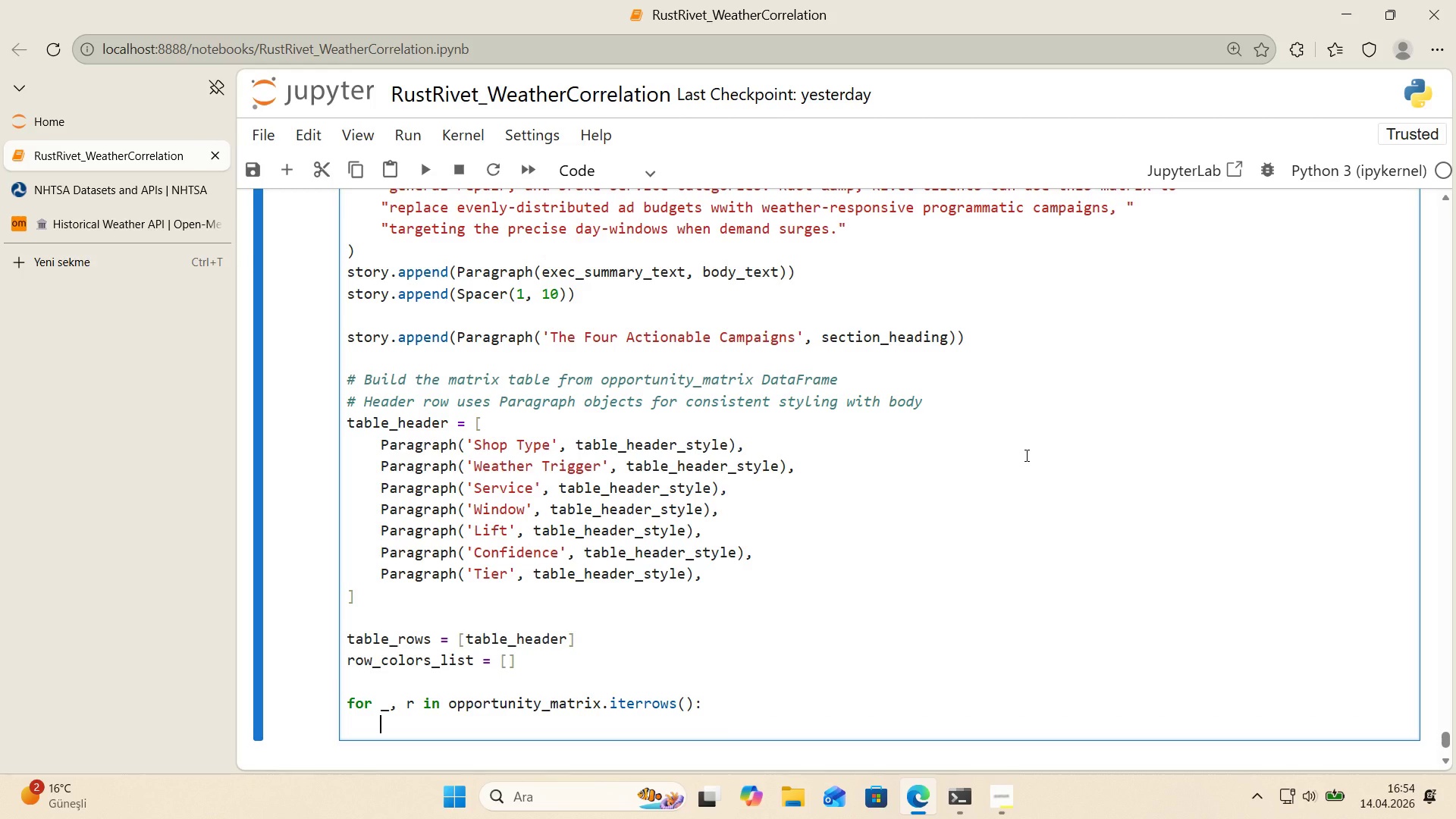 
 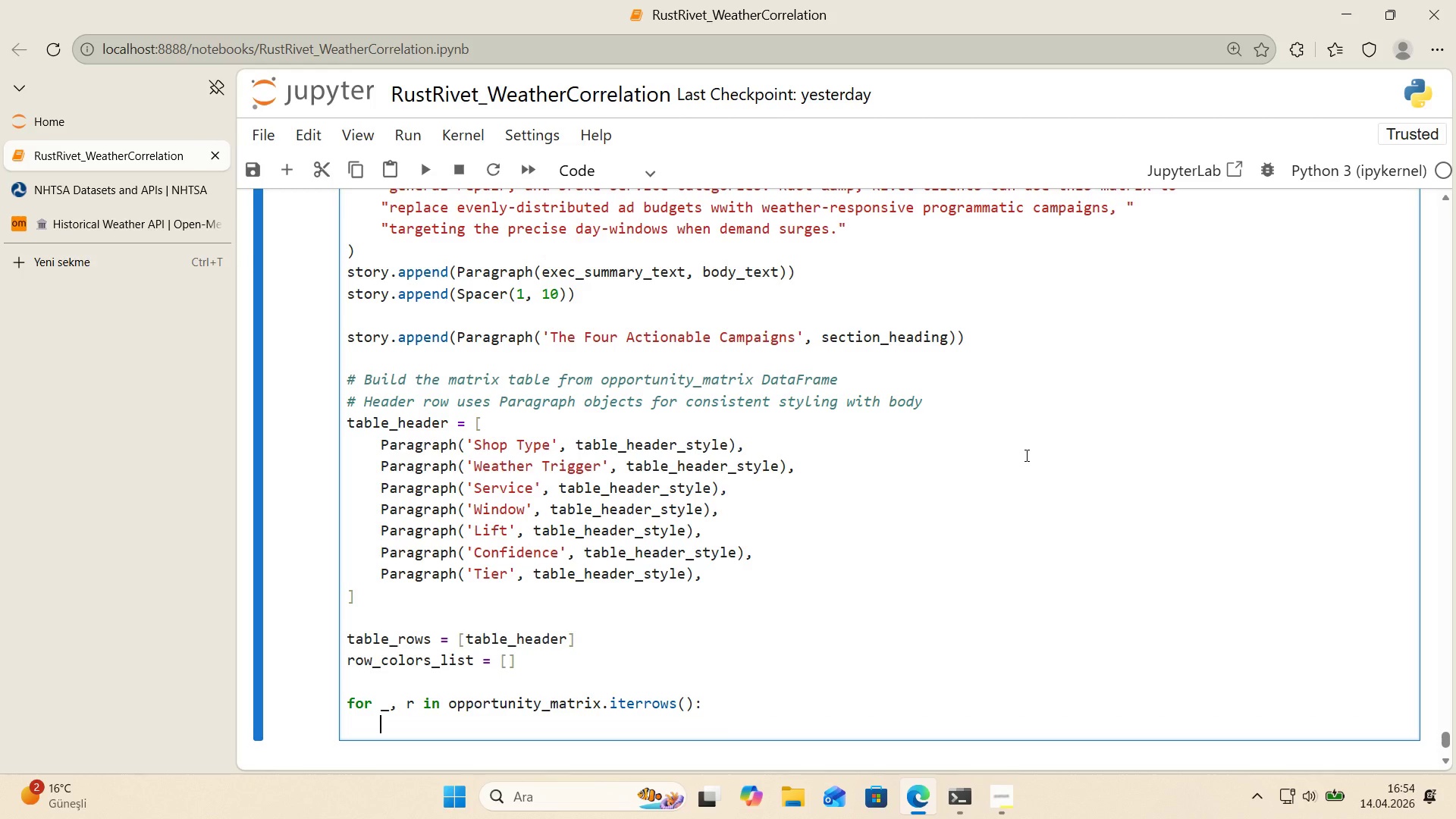 
key(Enter)
 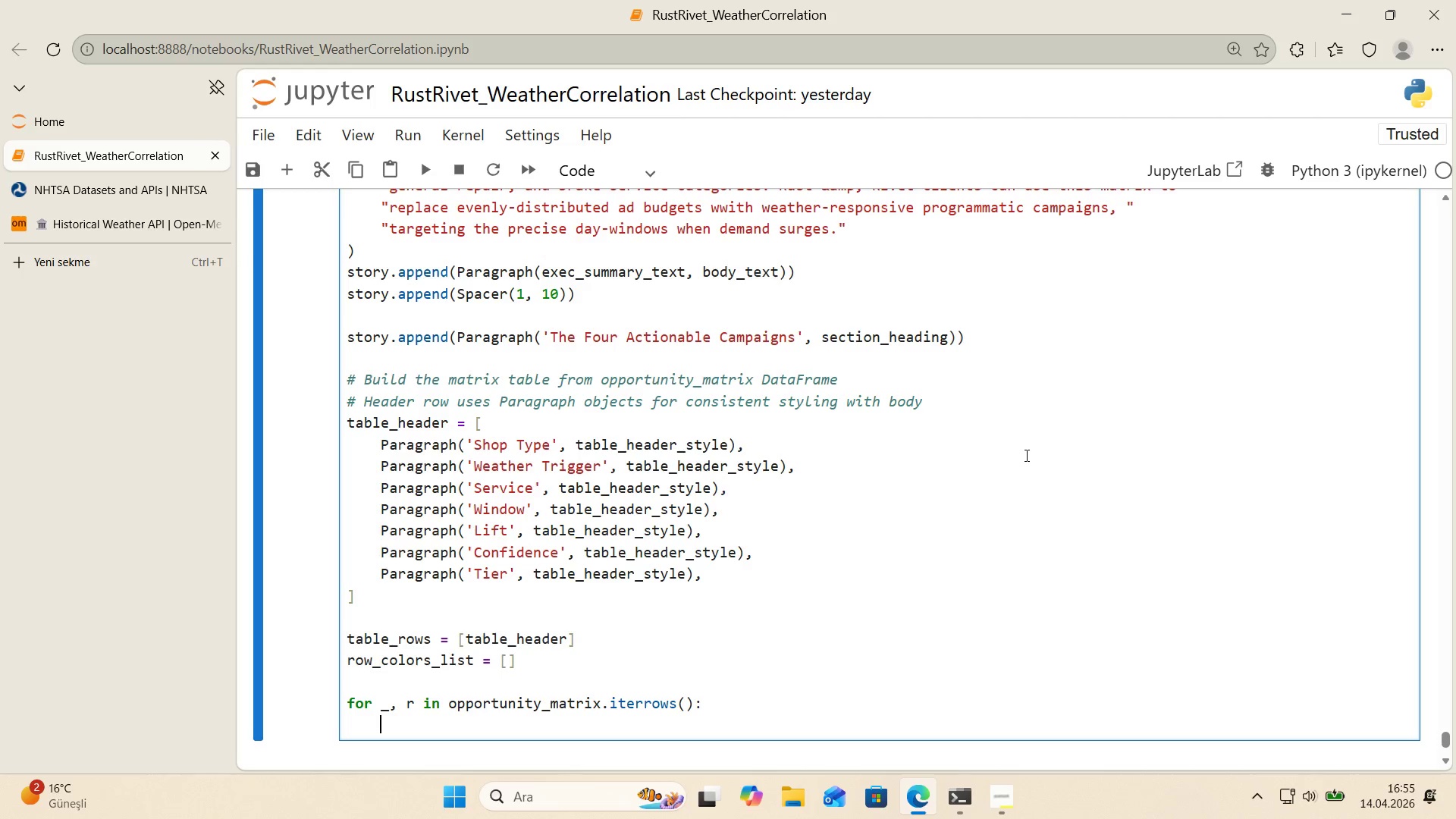 
wait(49.64)
 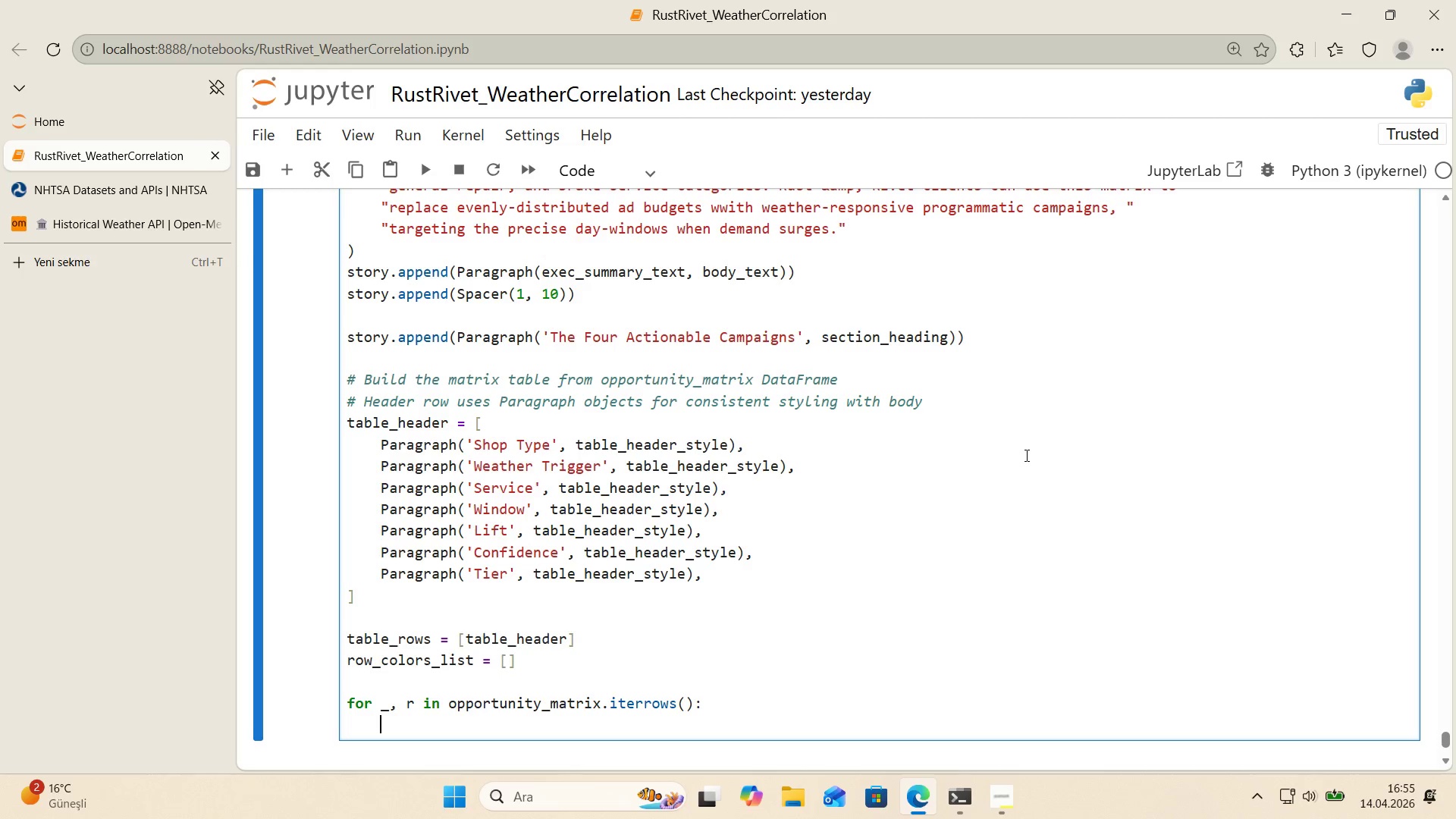 
type(row ) )
 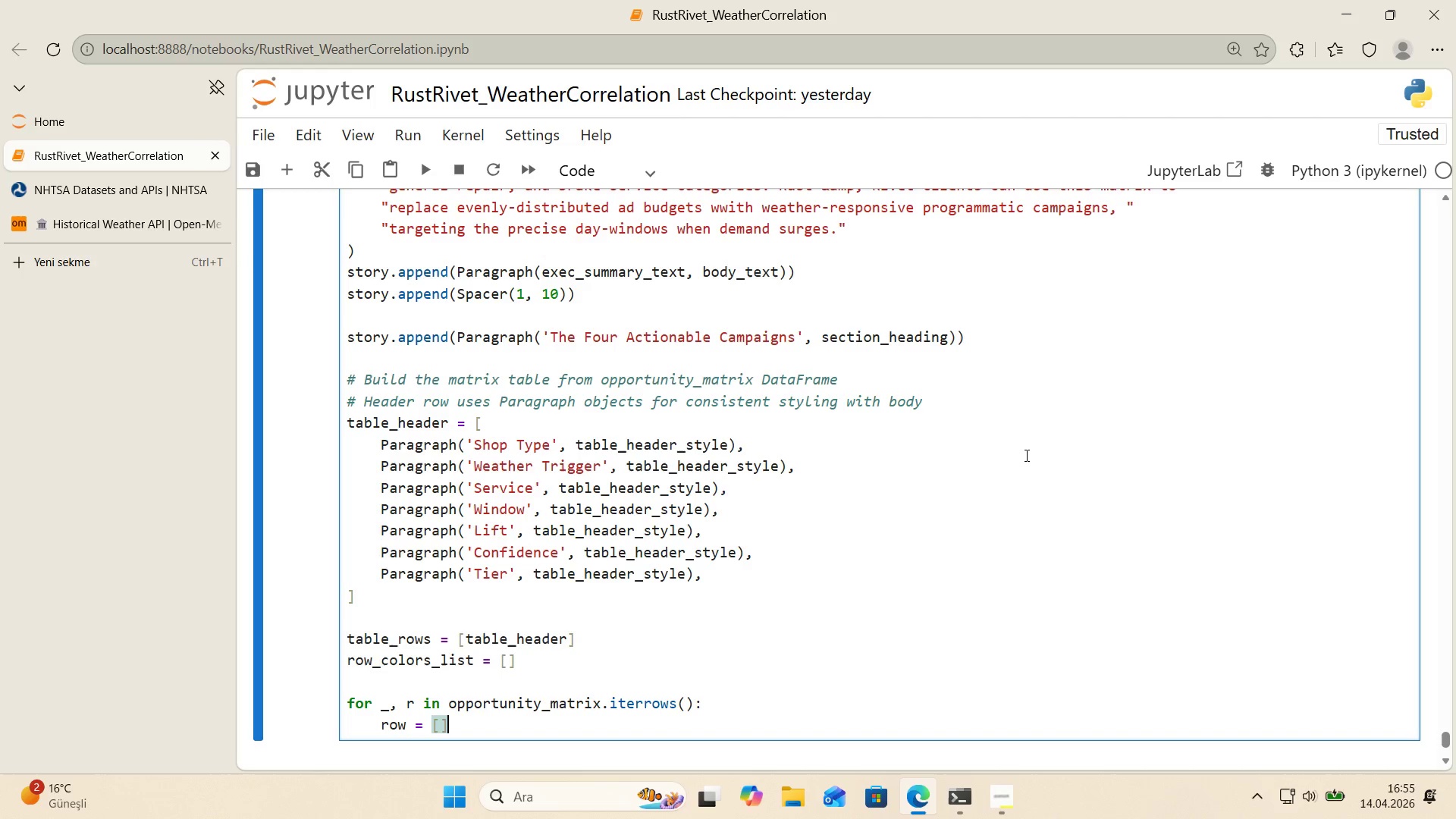 
key(Alt+Control+8)
 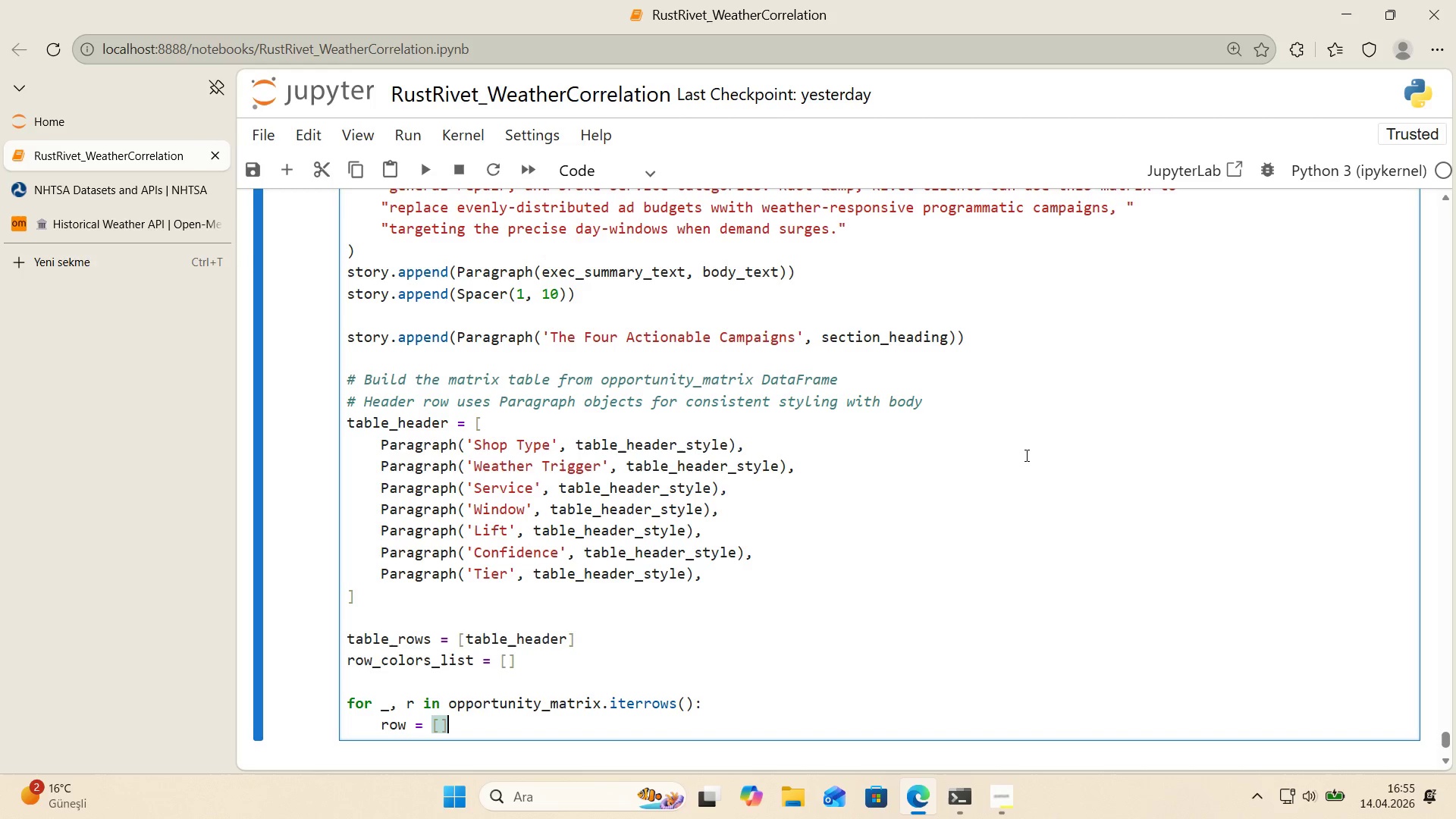 
key(Alt+Control+9)
 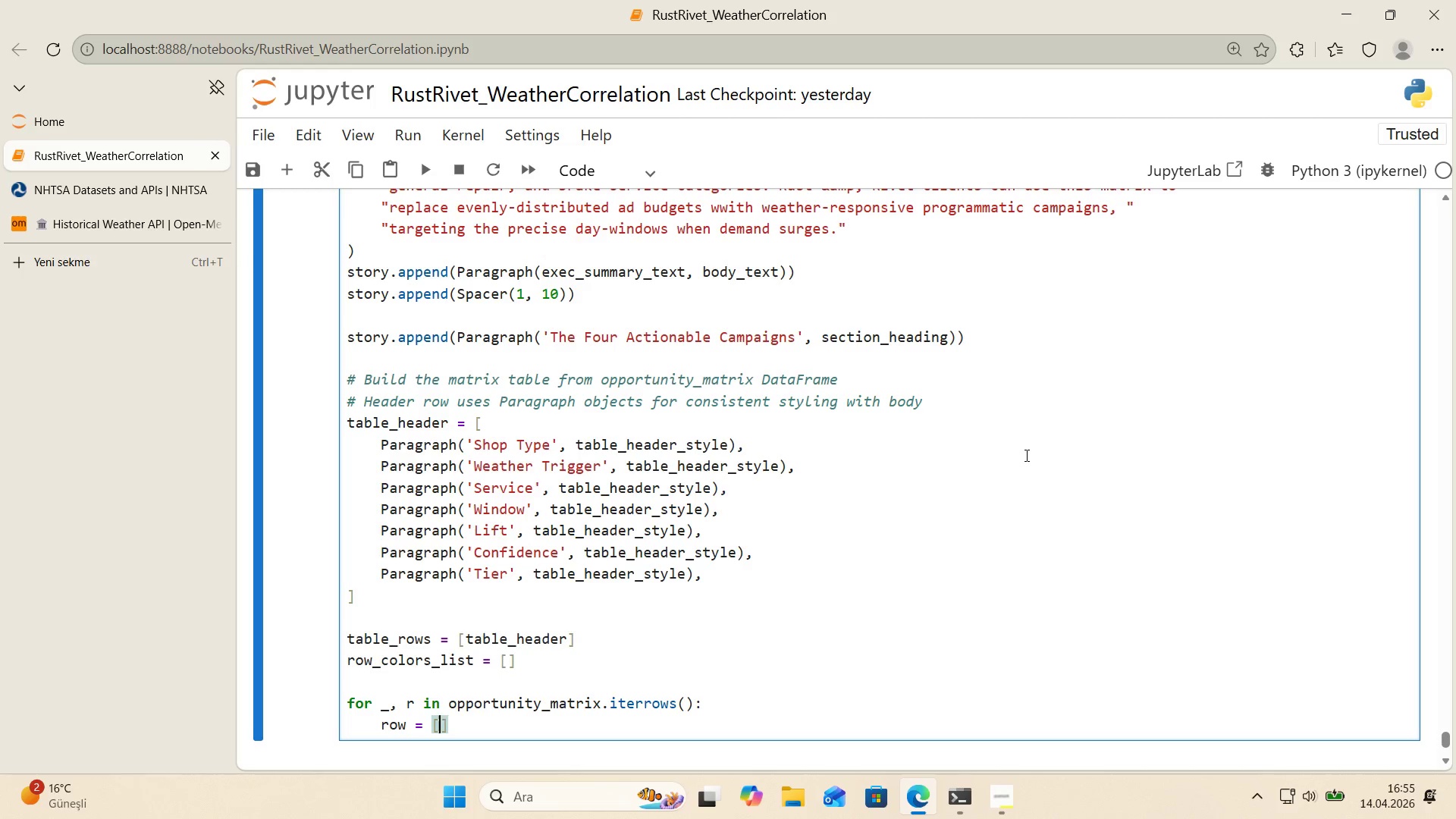 
key(ArrowLeft)
 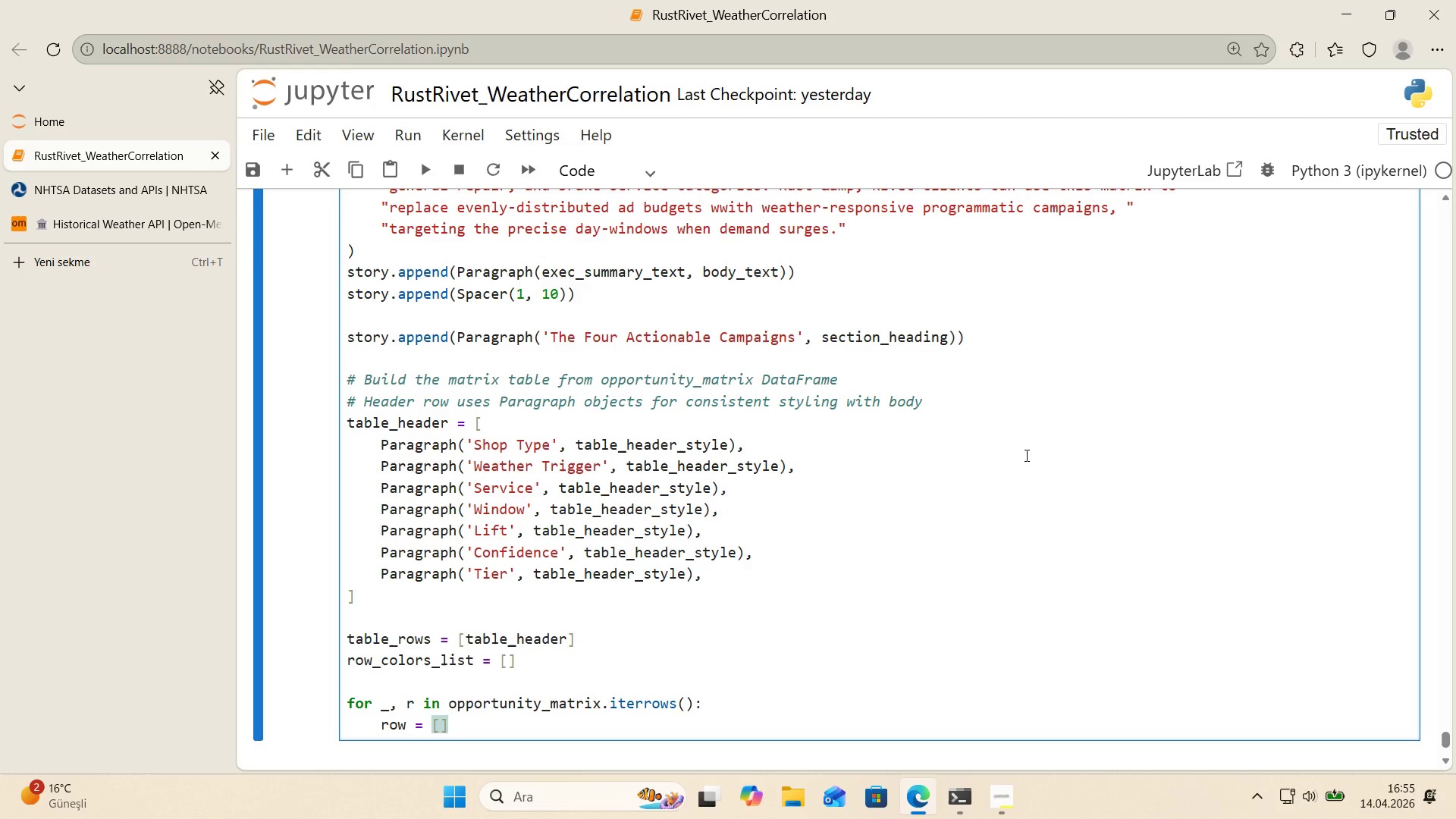 
key(Enter)
 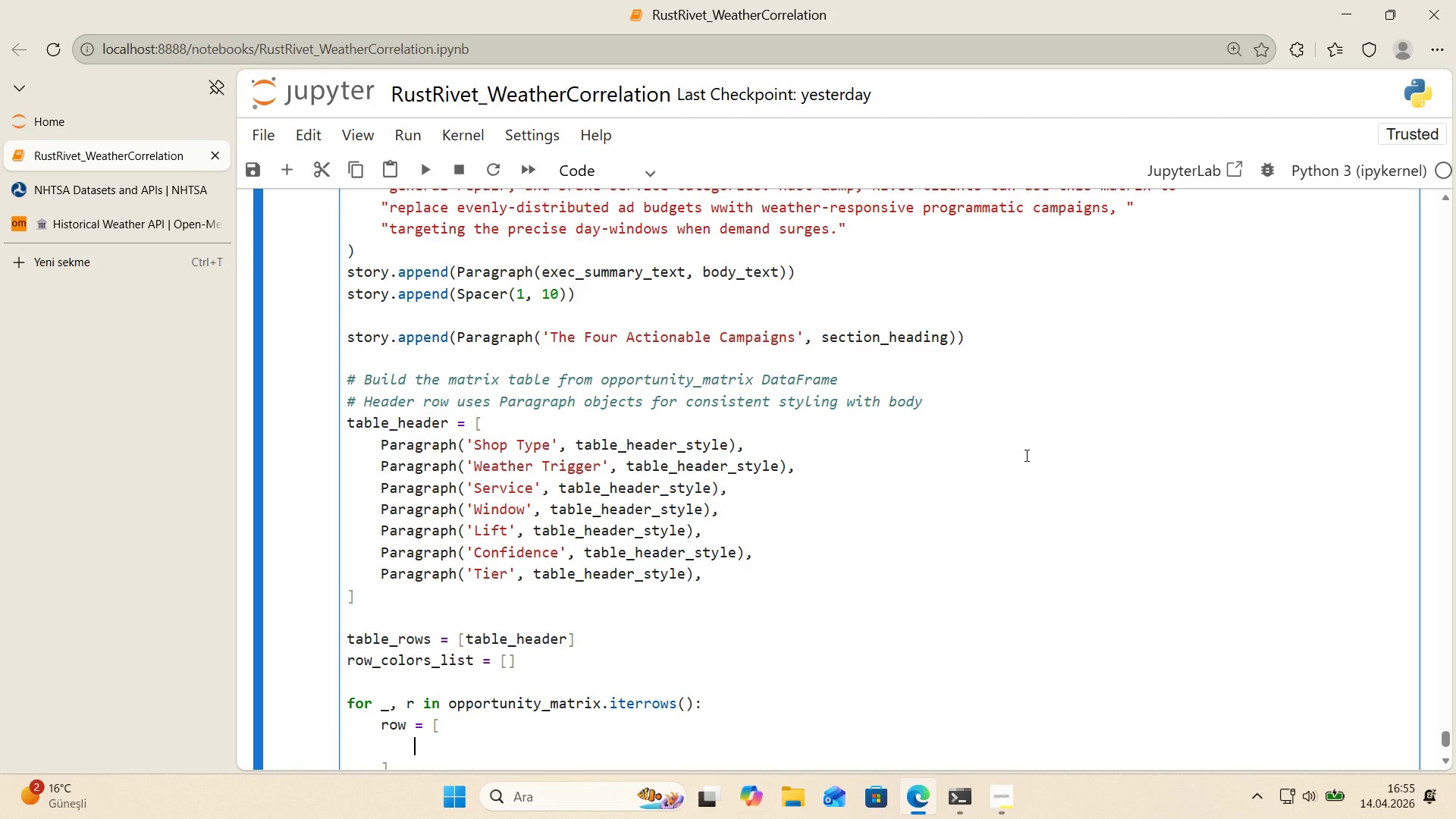 
type(ParagraphS)
key(Backspace)
type(*()
 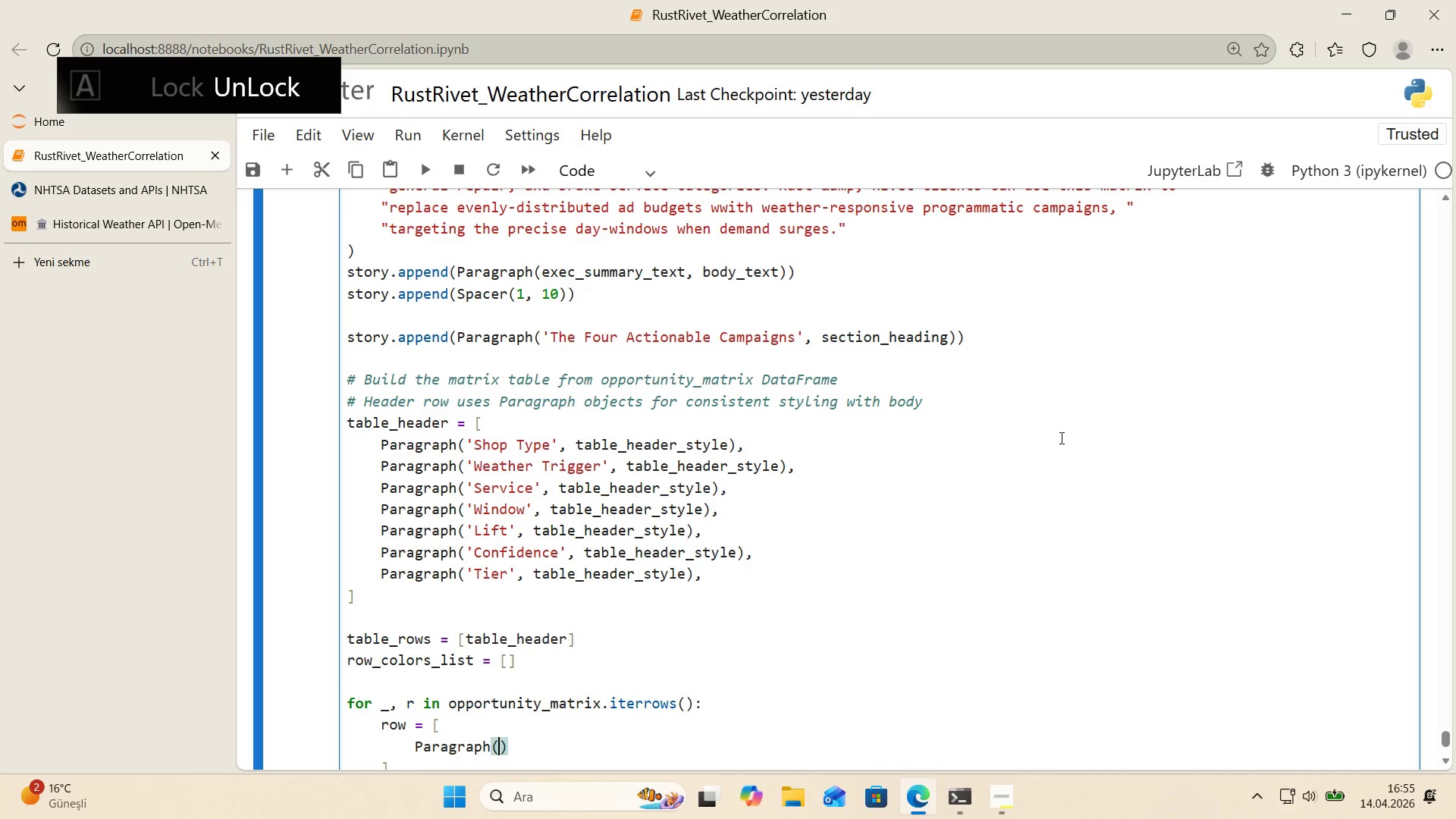 
 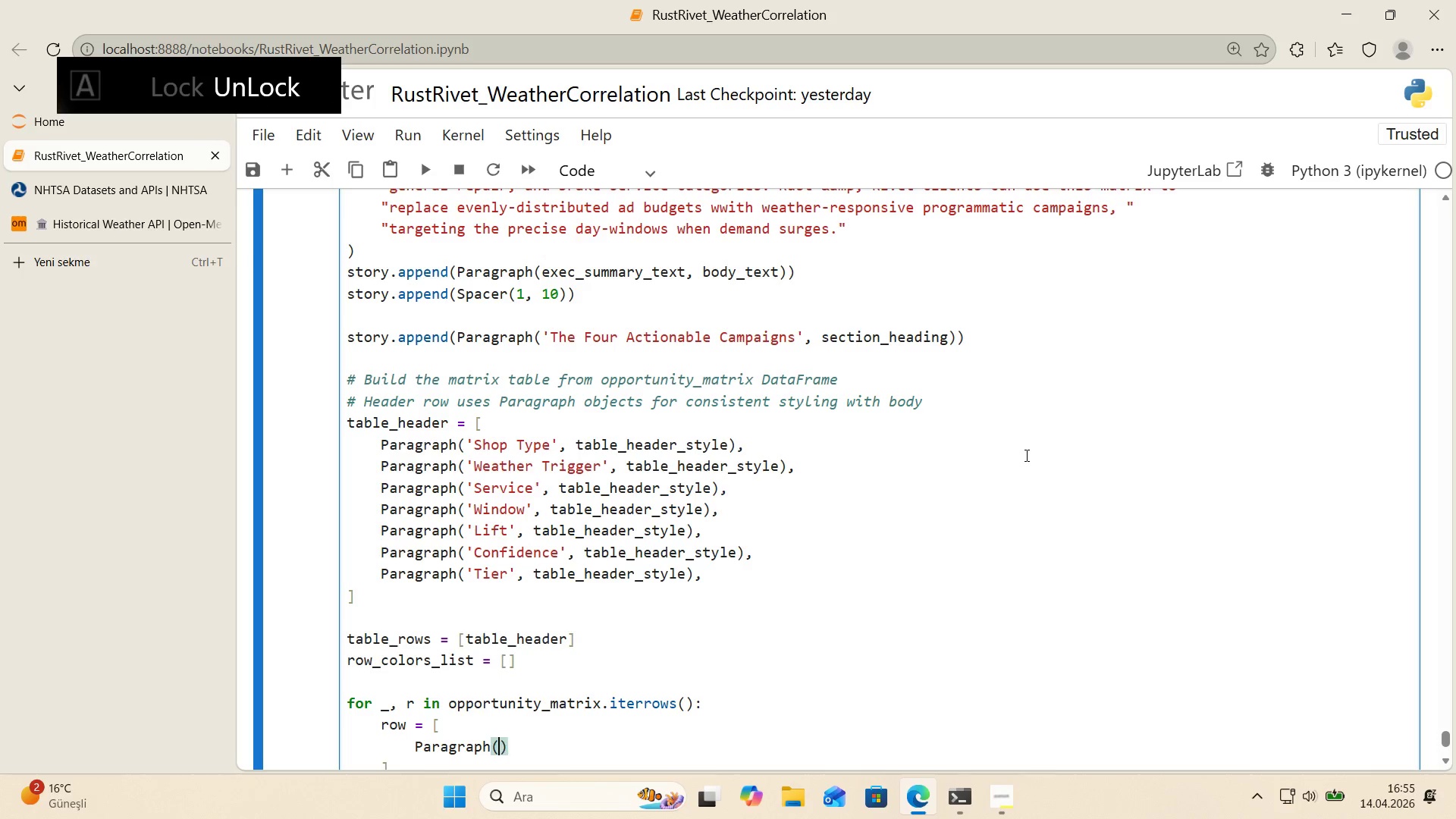 
key(ArrowLeft)
 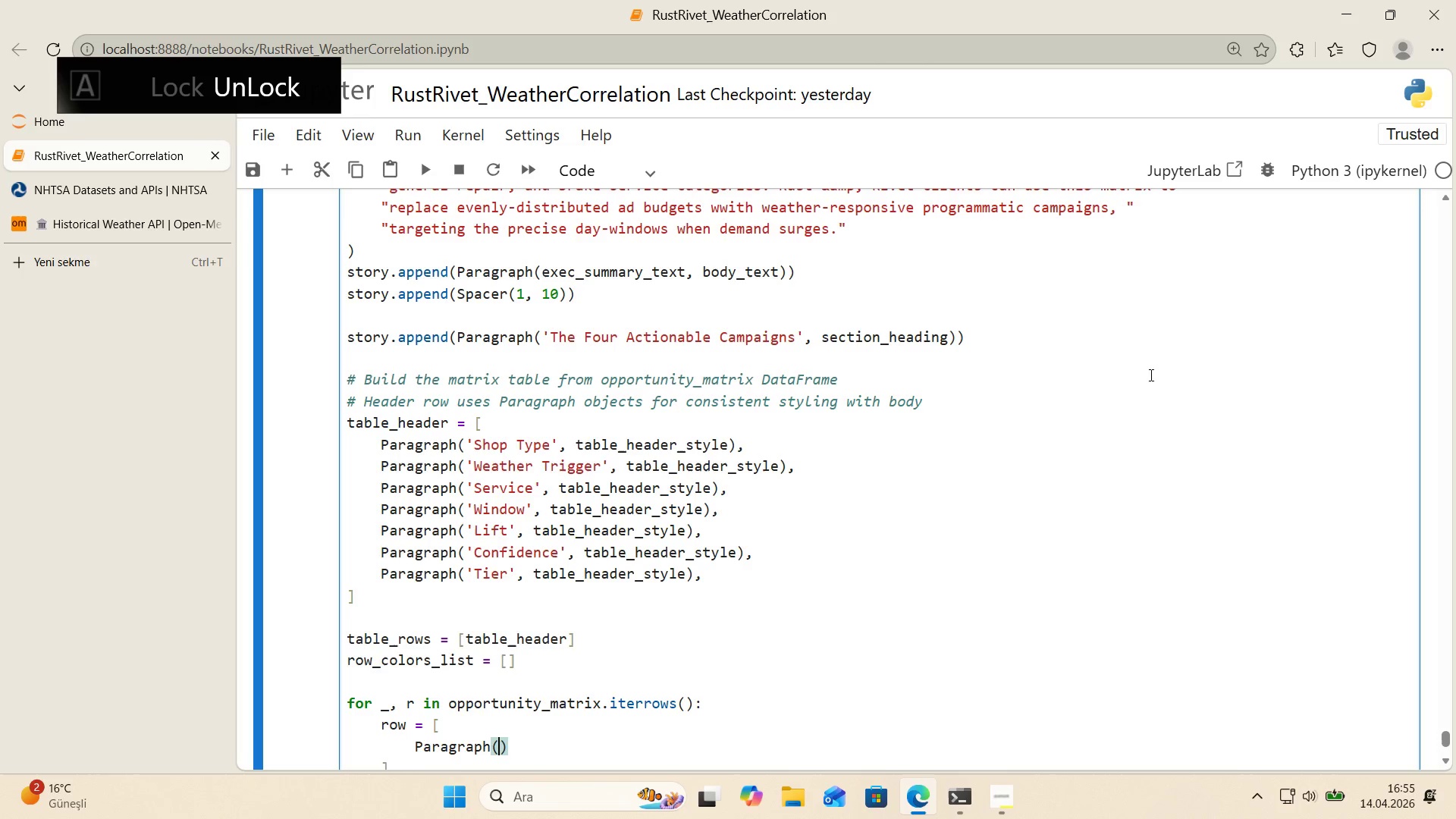 
scroll: coordinate [1141, 362], scroll_direction: down, amount: 1.0
 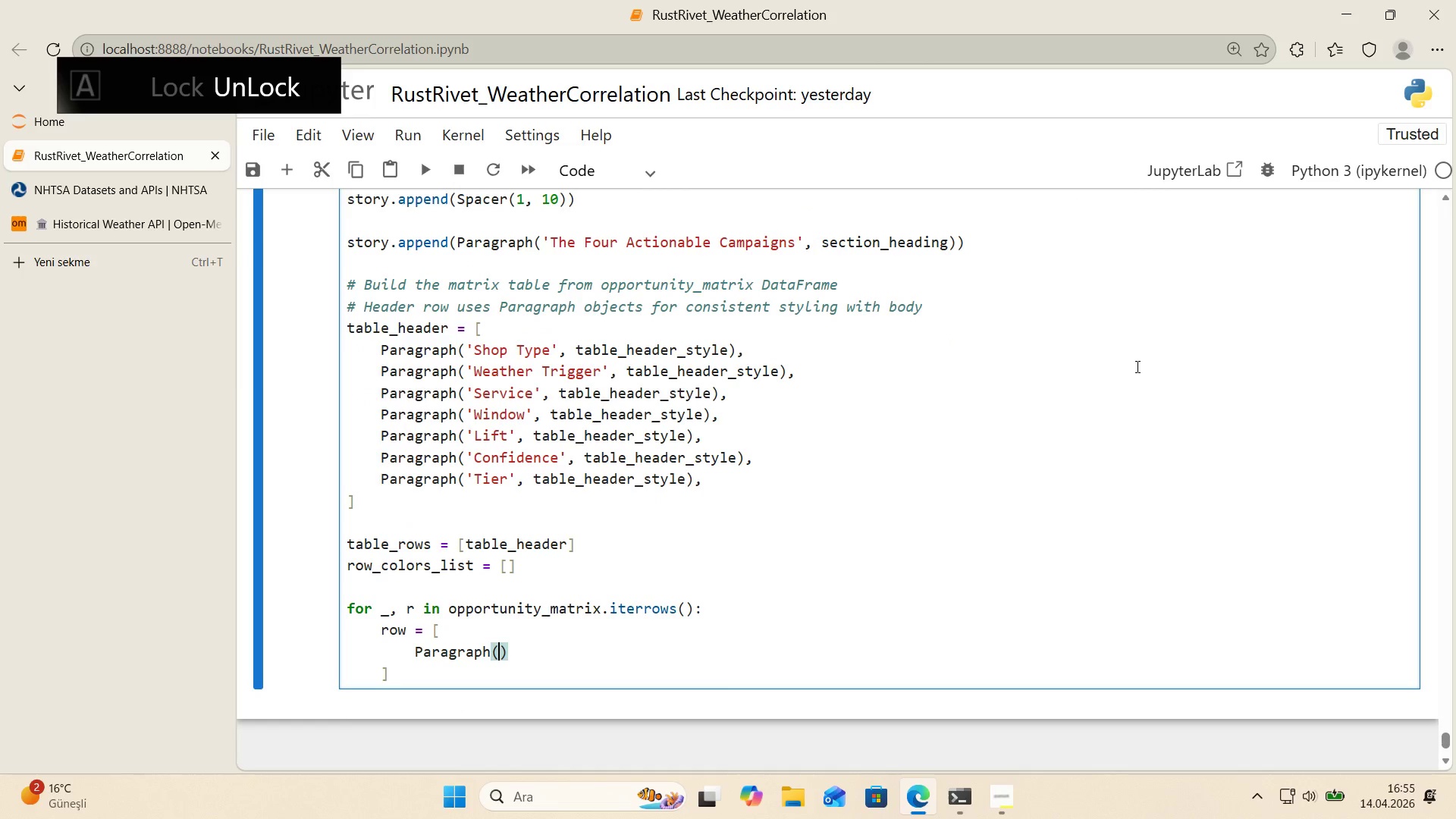 
type(str*9)
 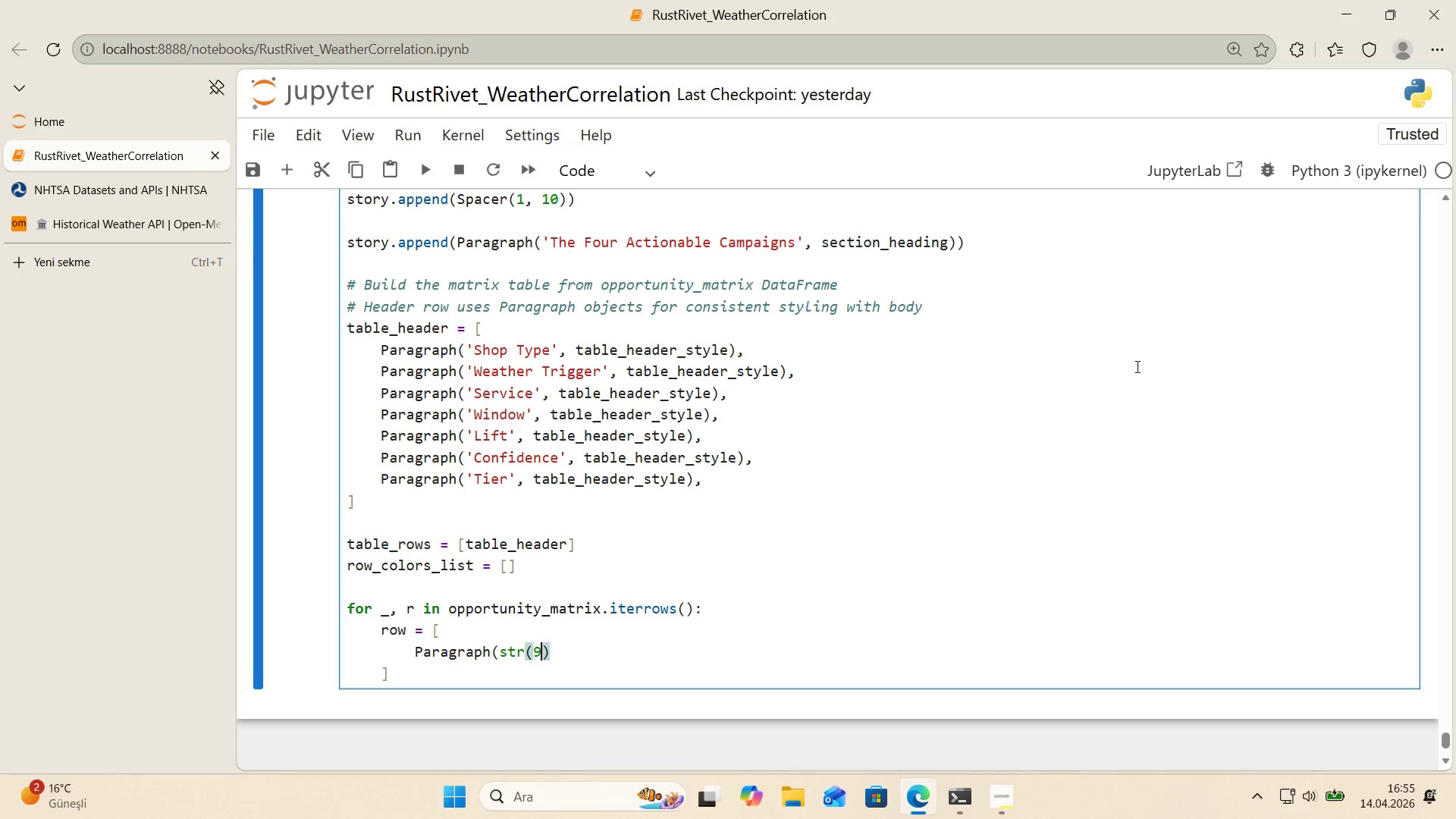 
key(ArrowLeft)
 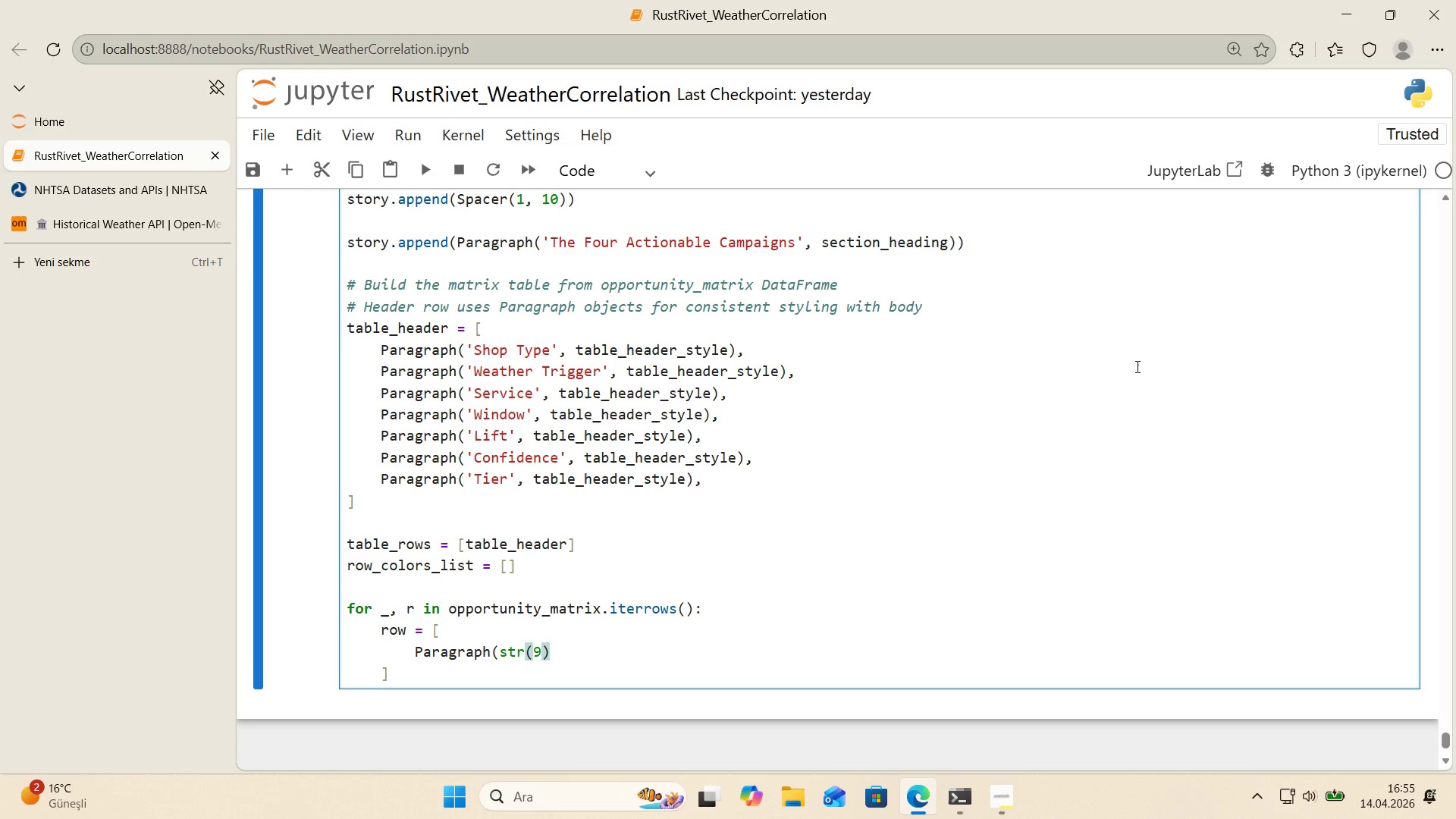 
key(ArrowRight)
 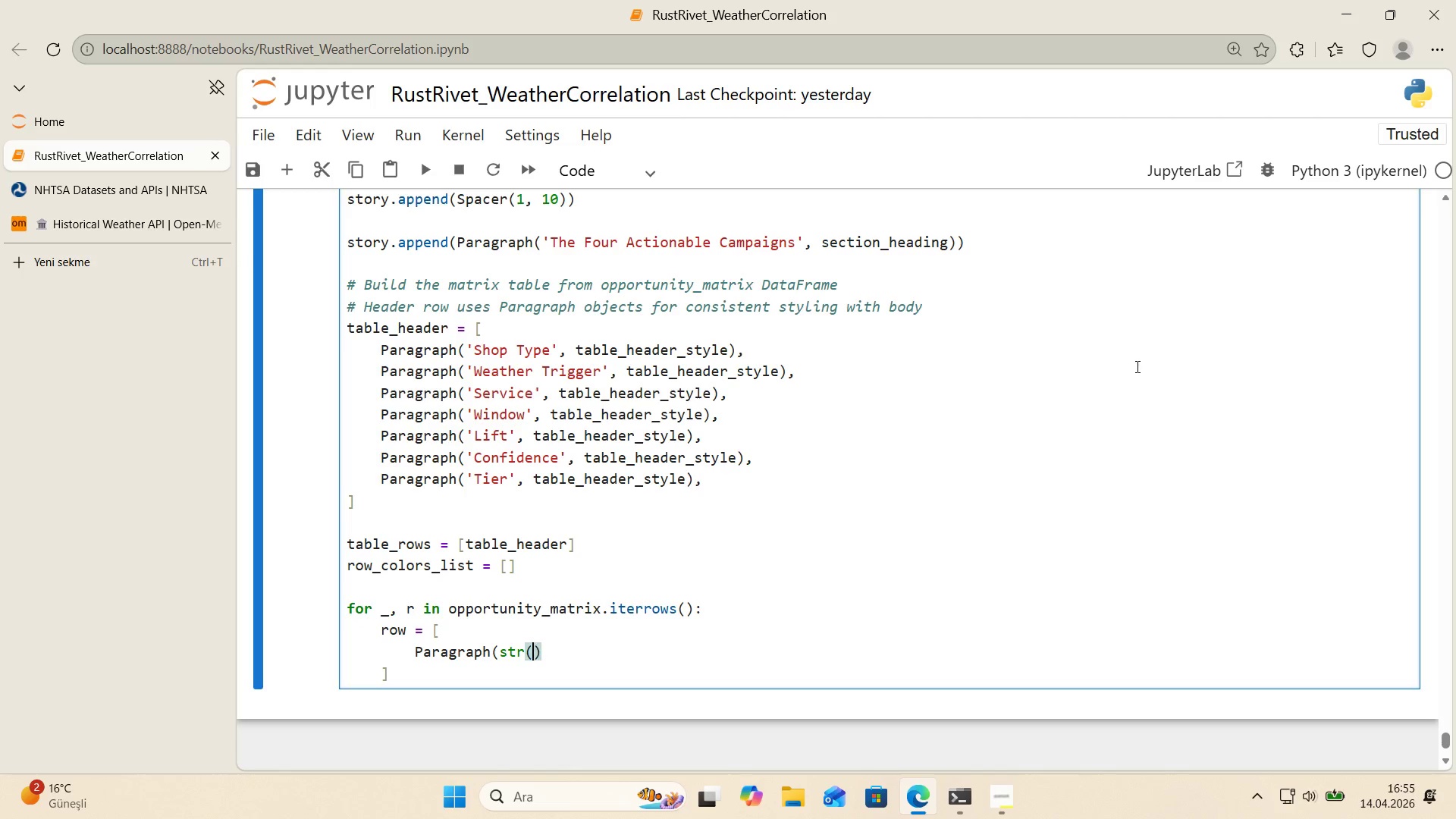 
key(Backspace)
 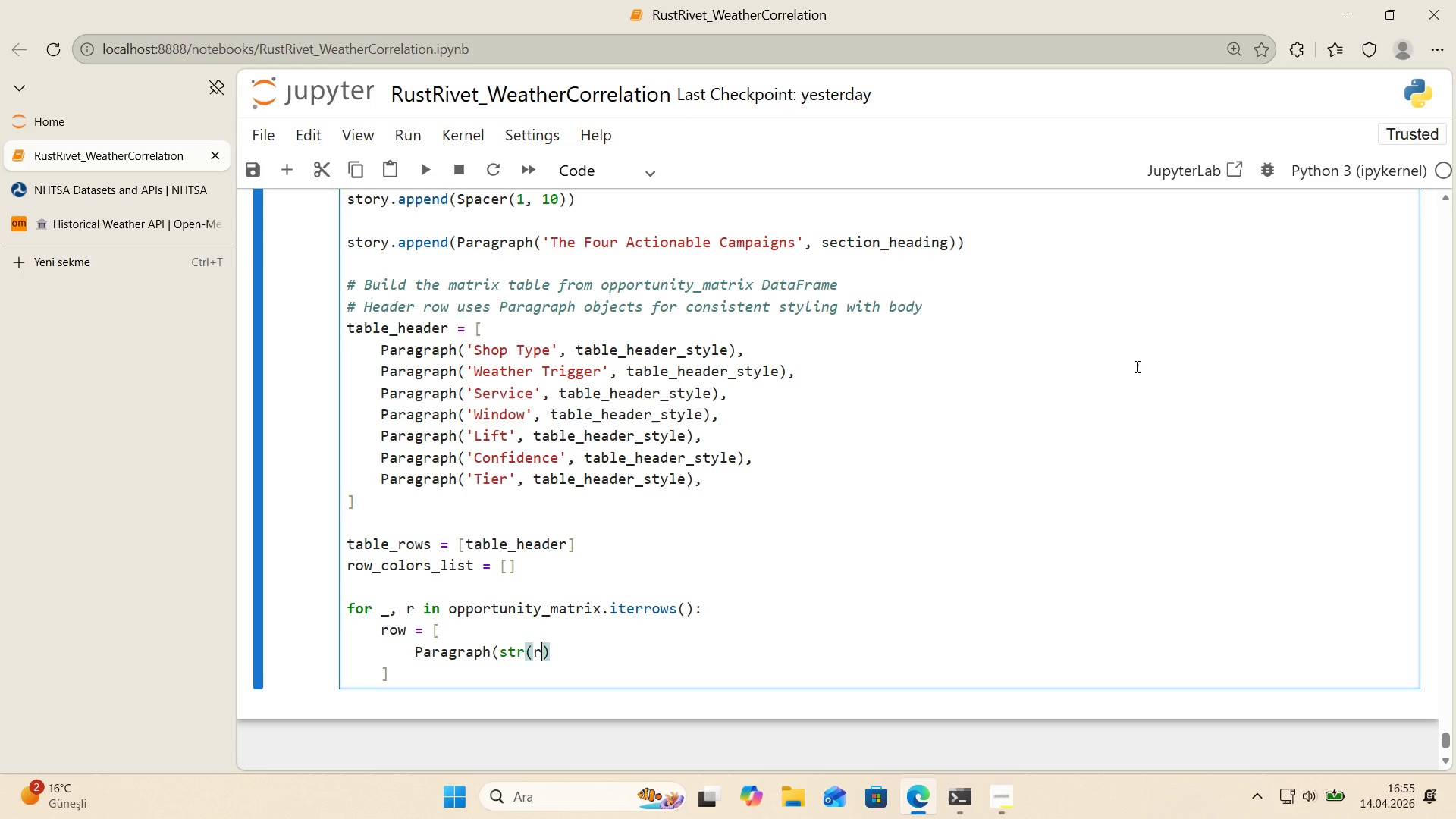 
key(R)
 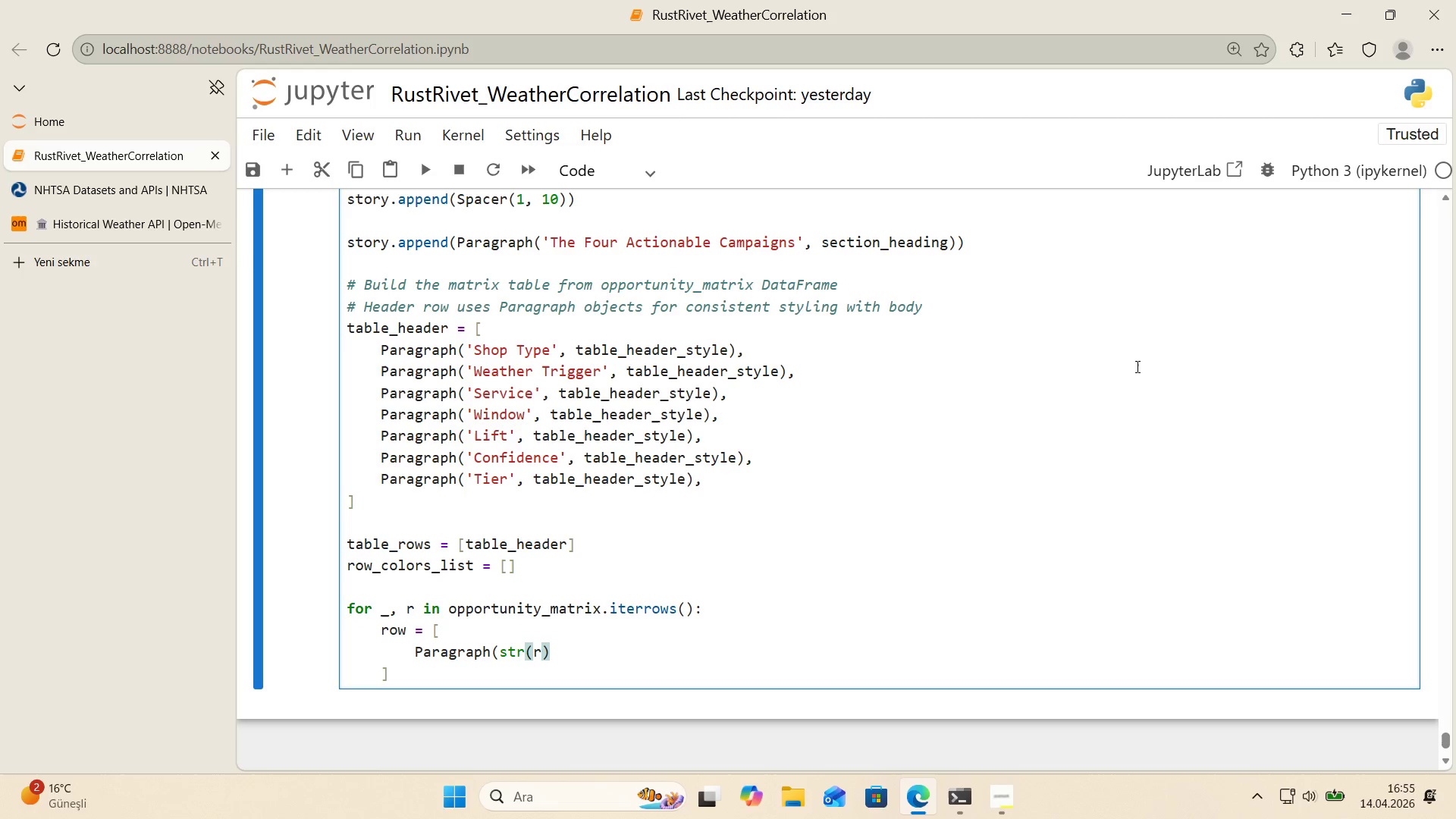 
key(Alt+Control+8)
 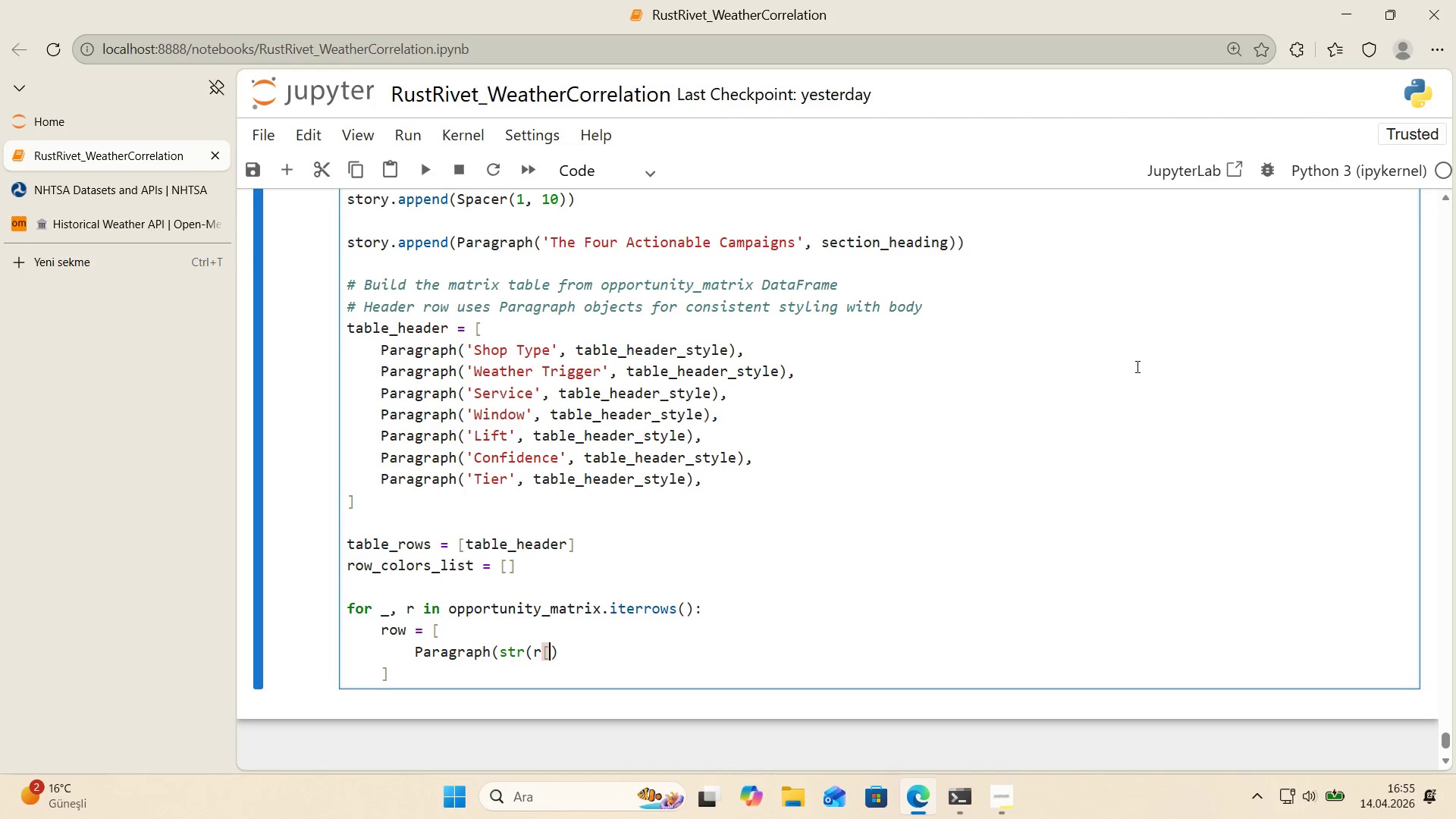 
key(Alt+Control+9)
 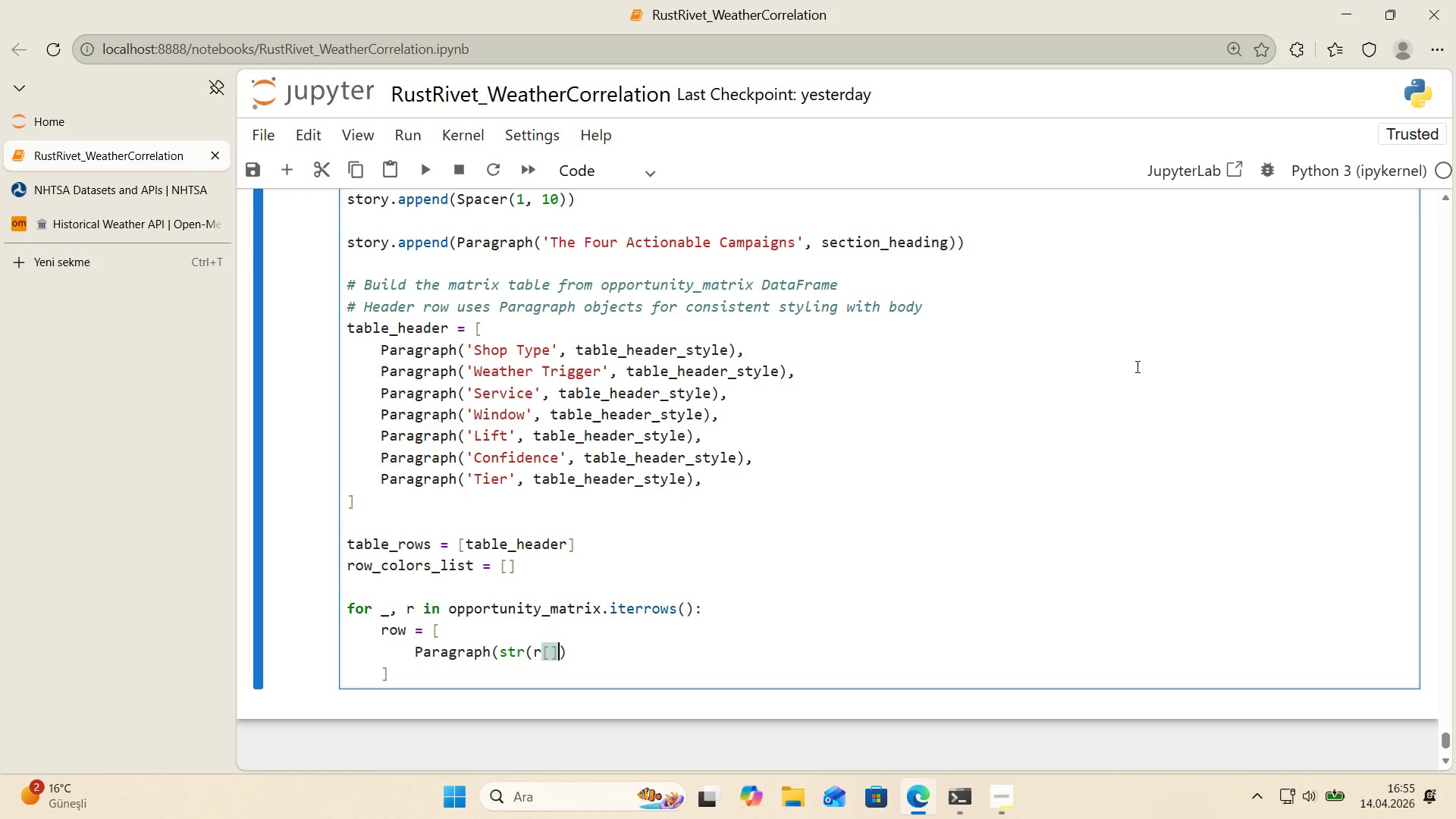 
key(ArrowLeft)
 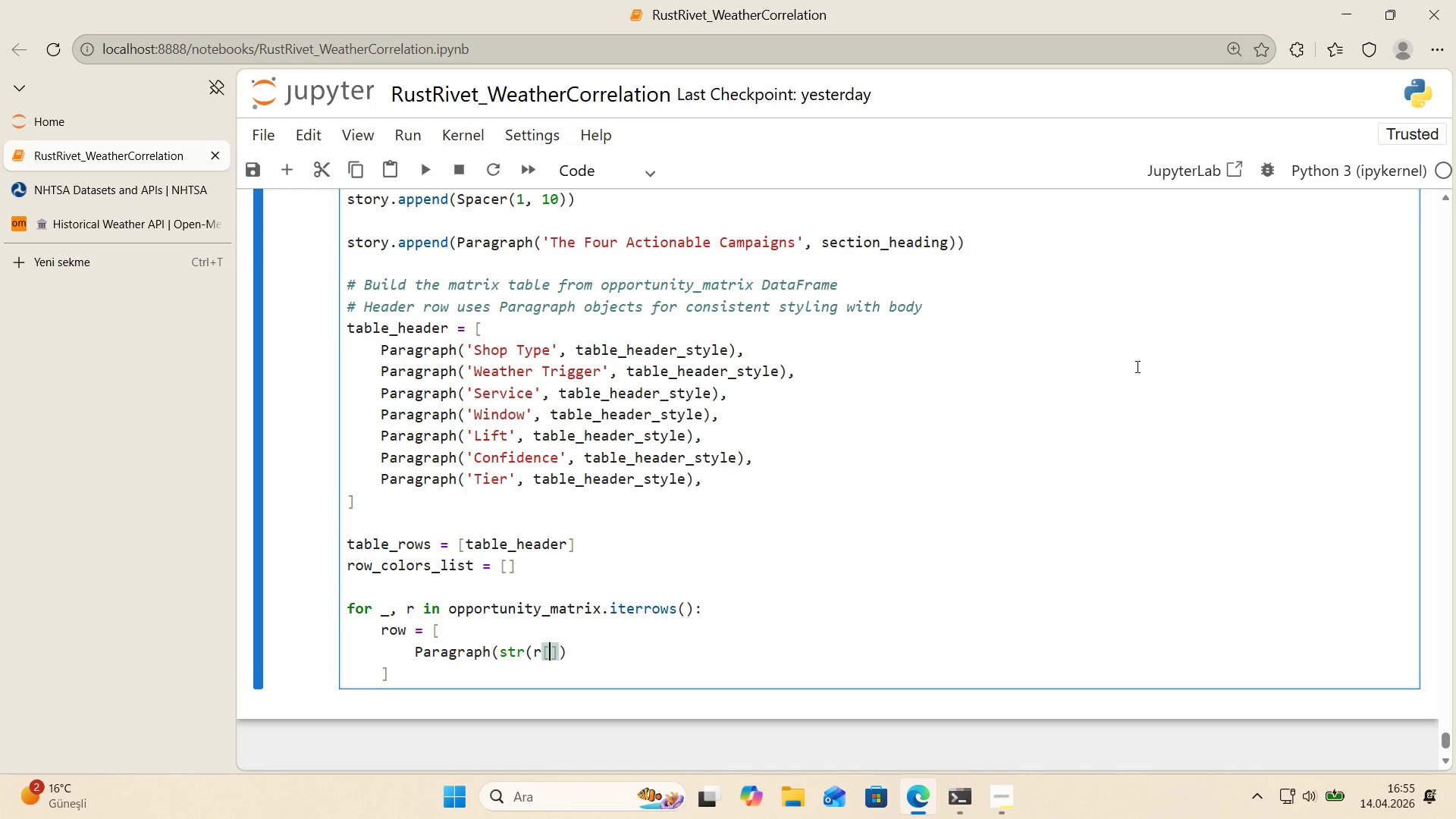 
type(@@)
 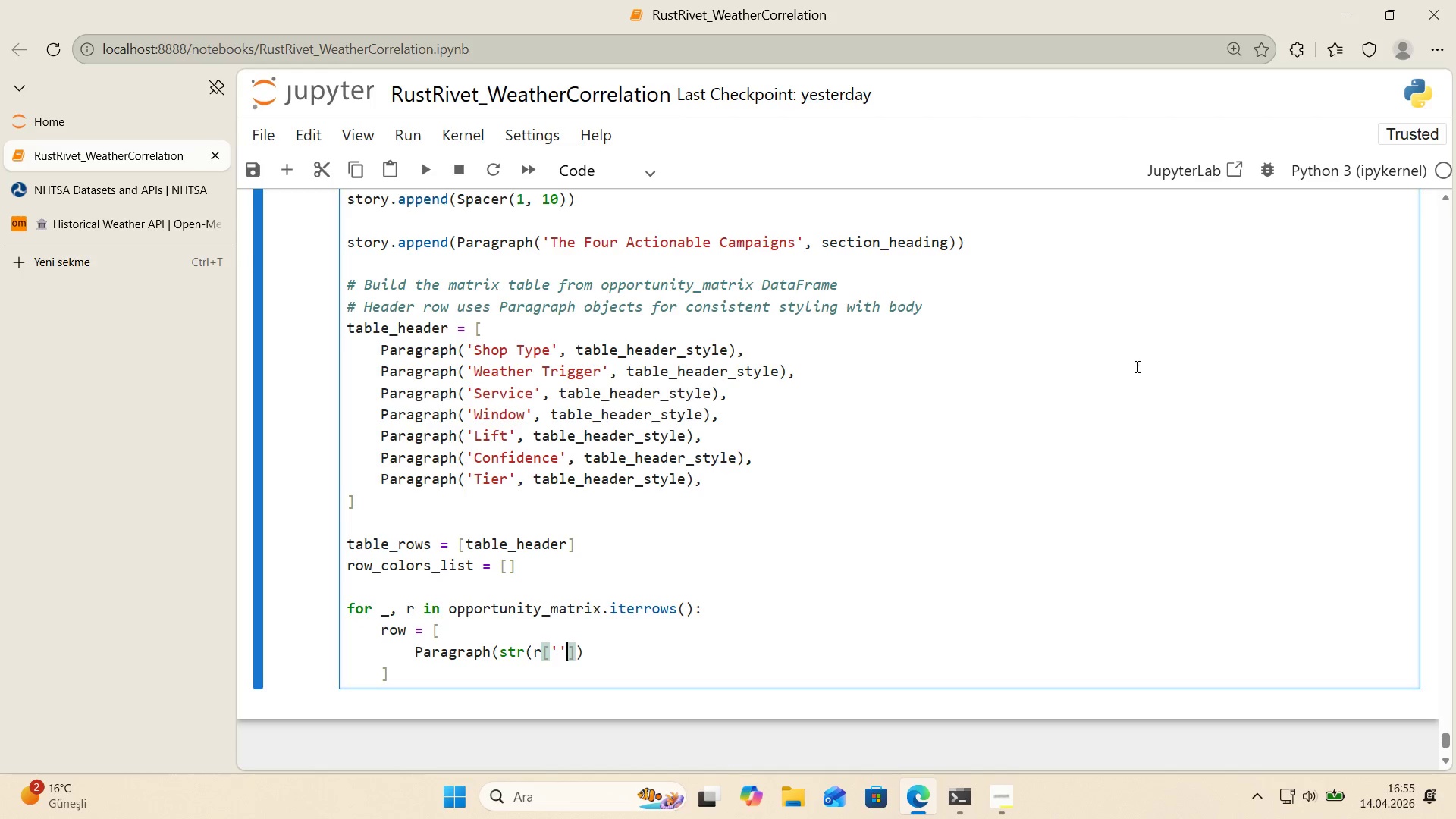 
key(ArrowLeft)
 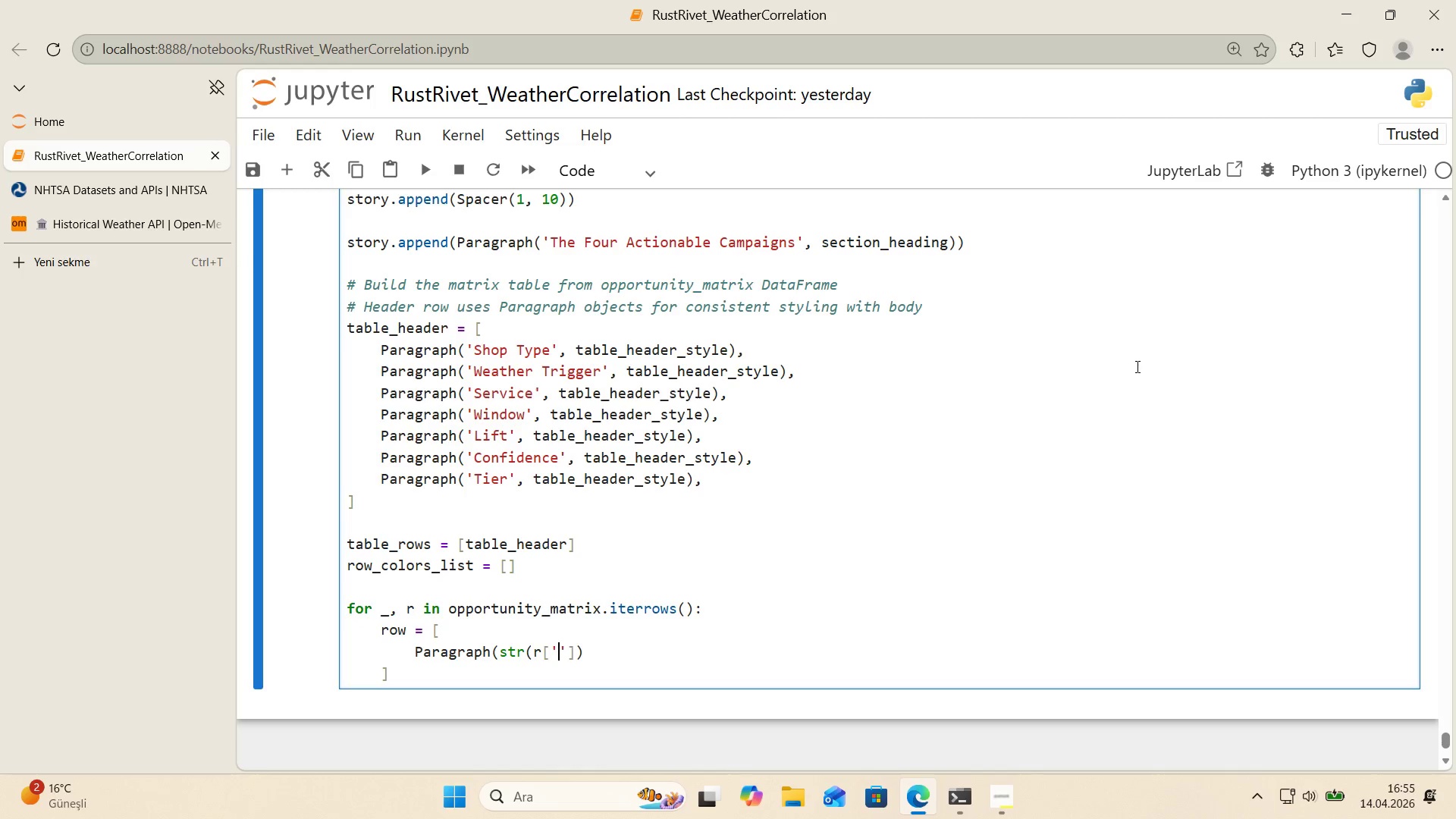 
type(Shop Type)
 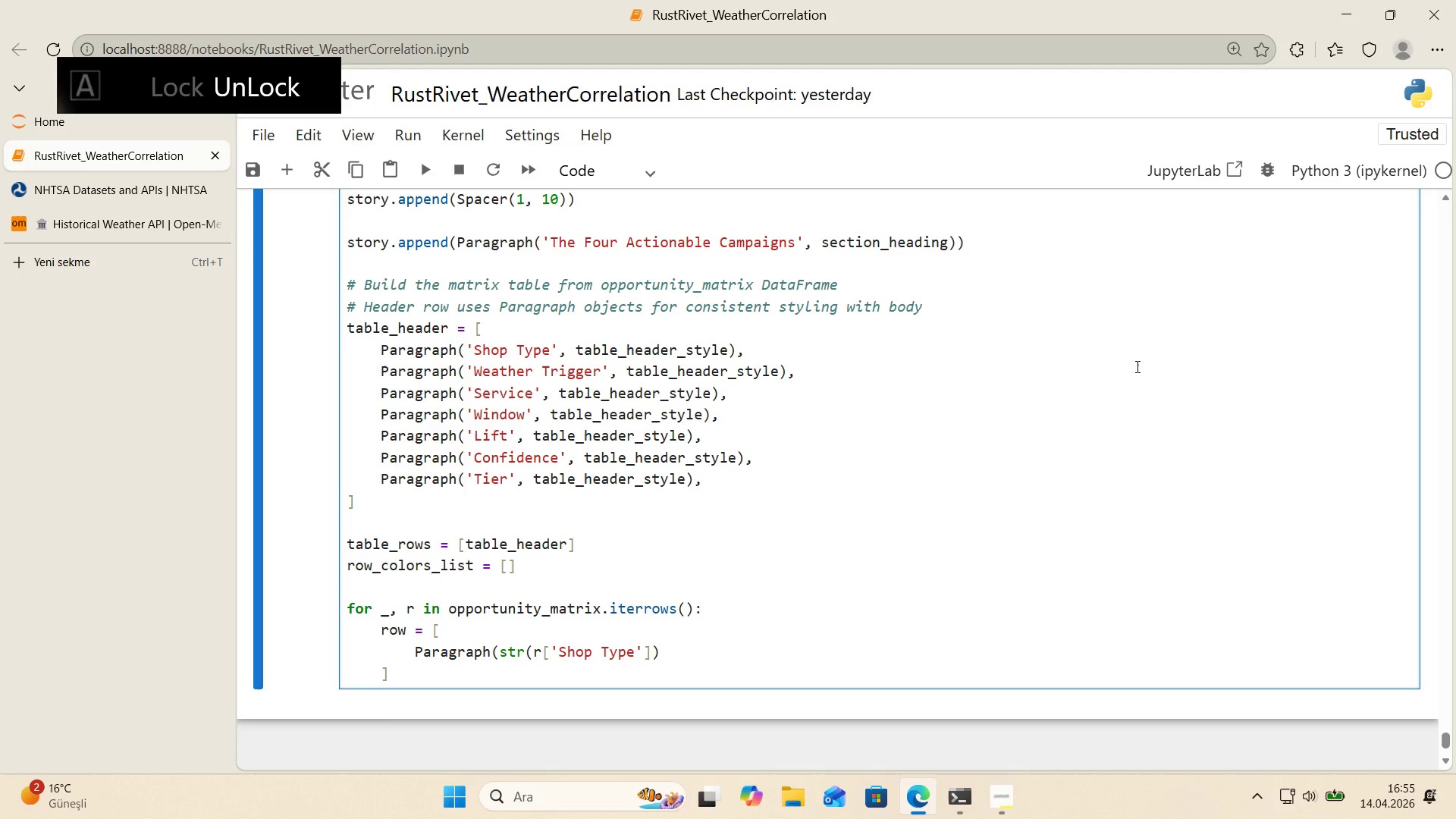 
key(ArrowRight)
 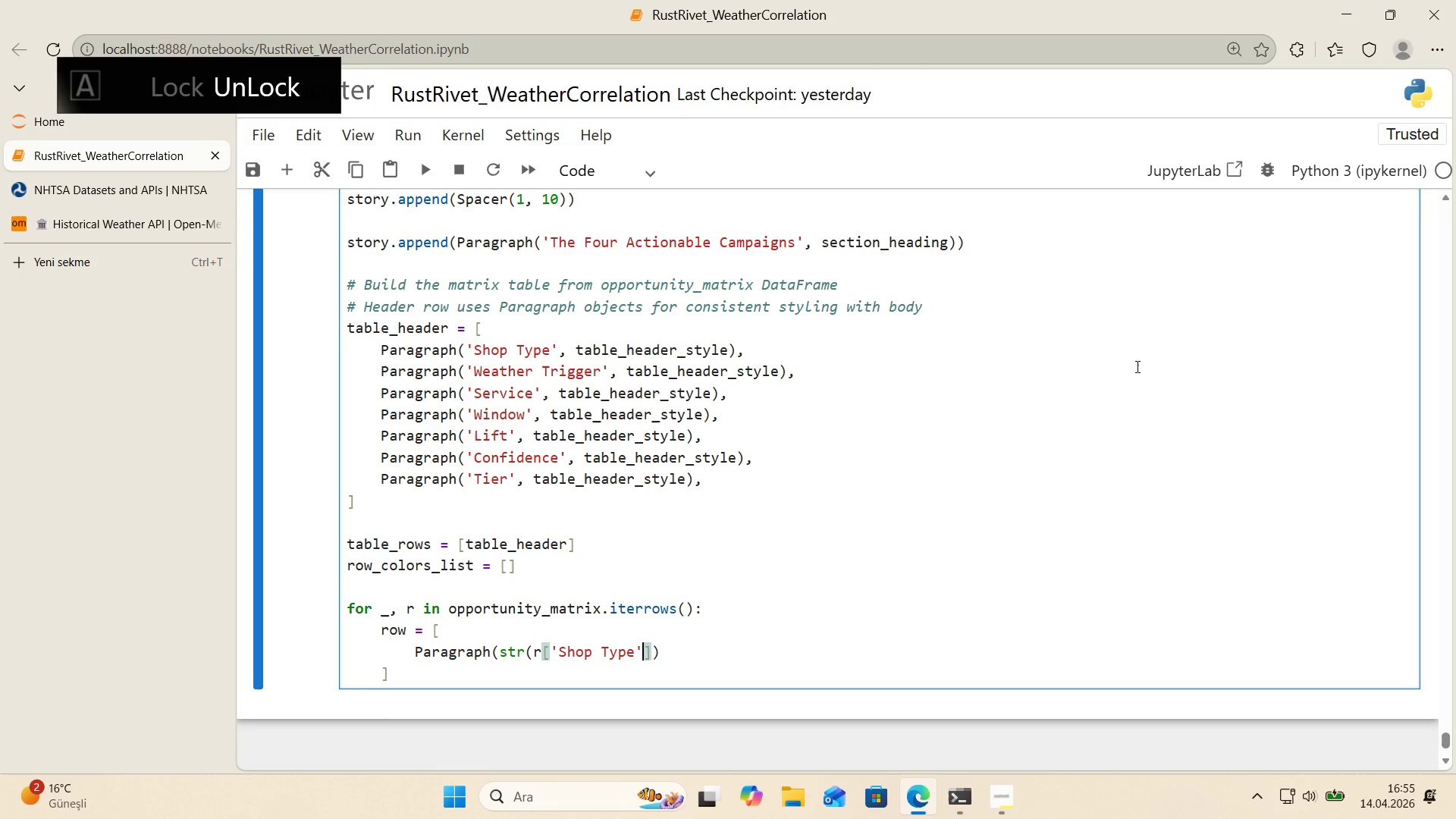 
key(ArrowRight)
 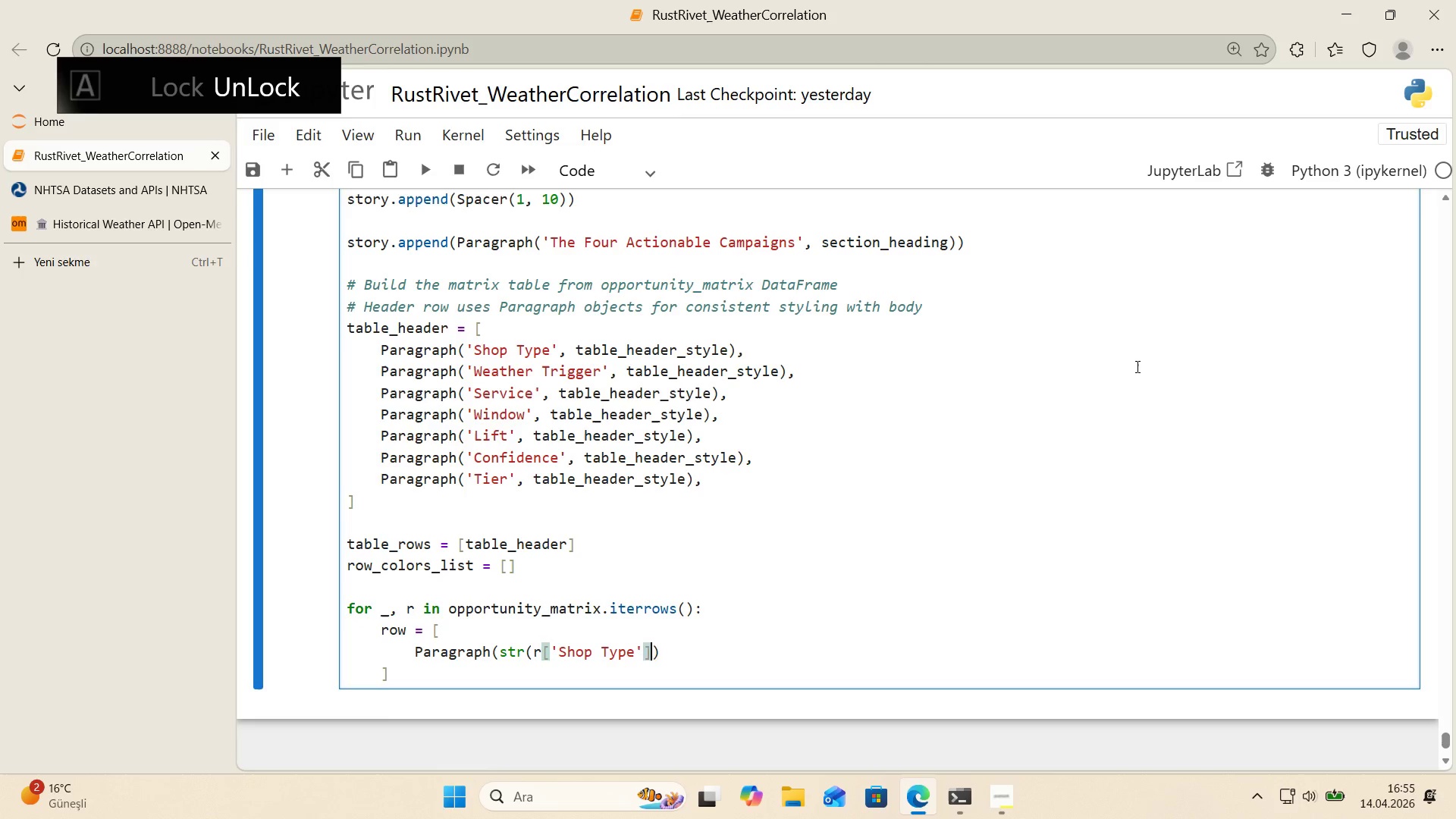 
key(ArrowRight)
 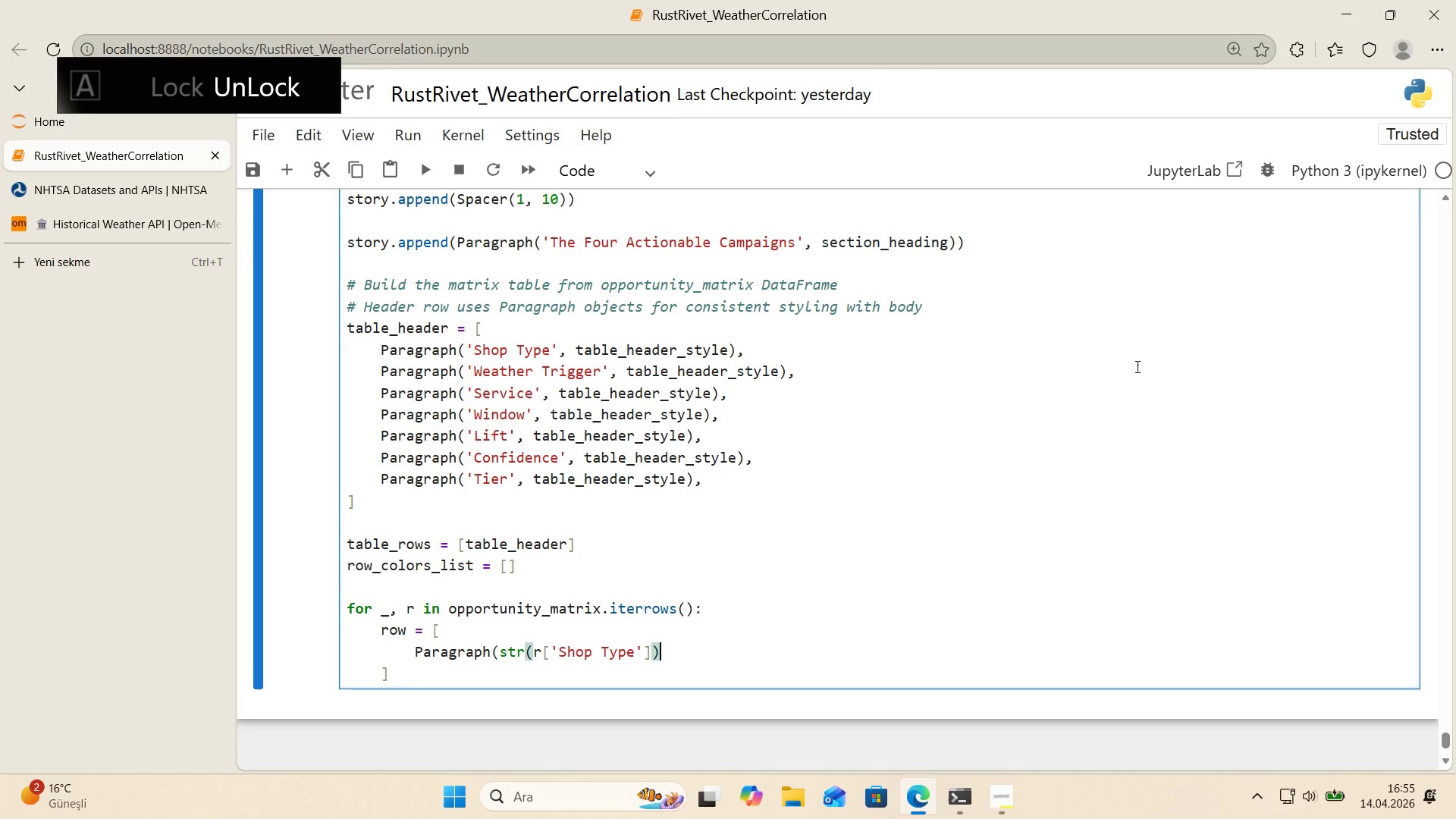 
type(, table_cell_style(,)
 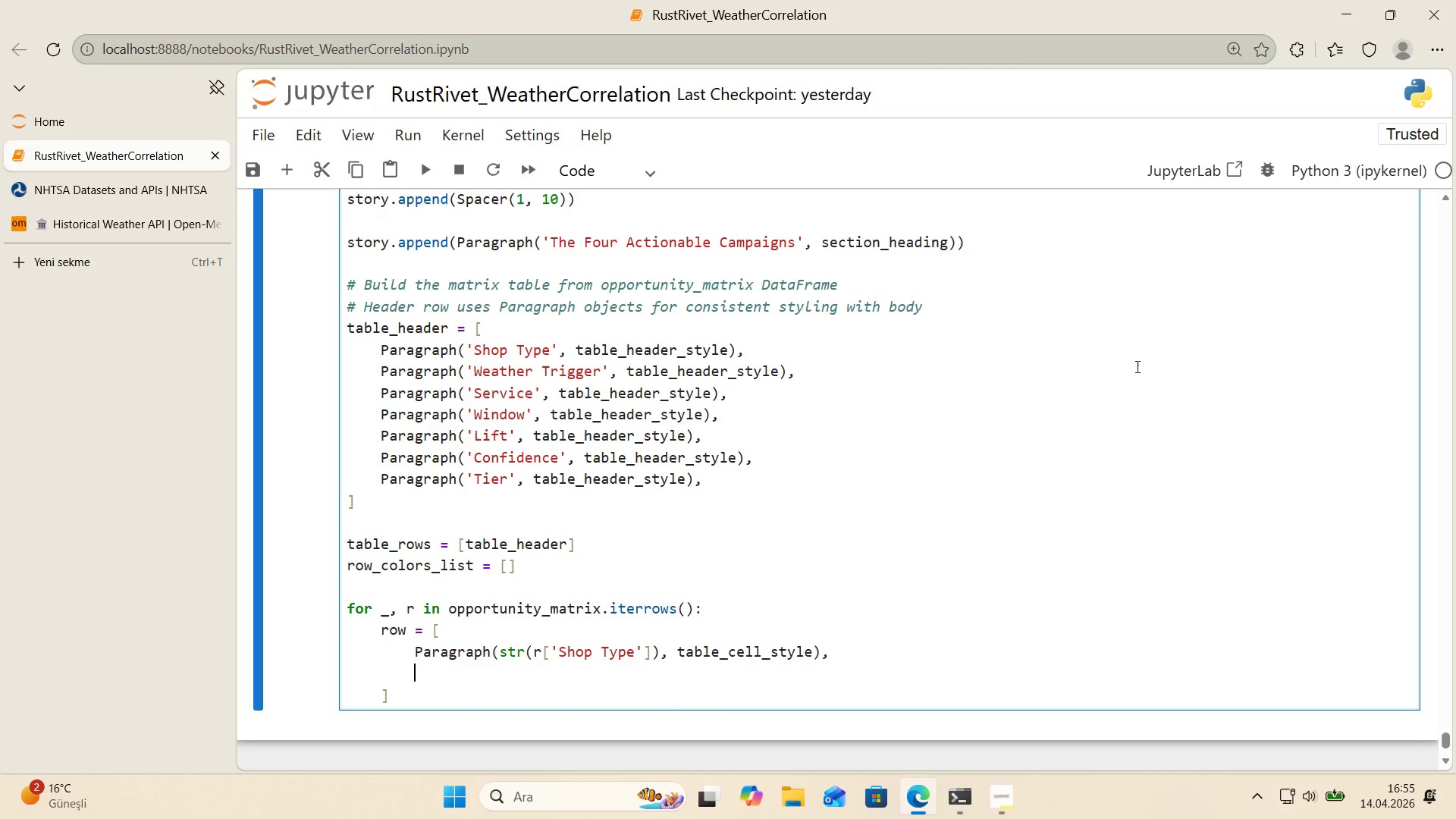 
 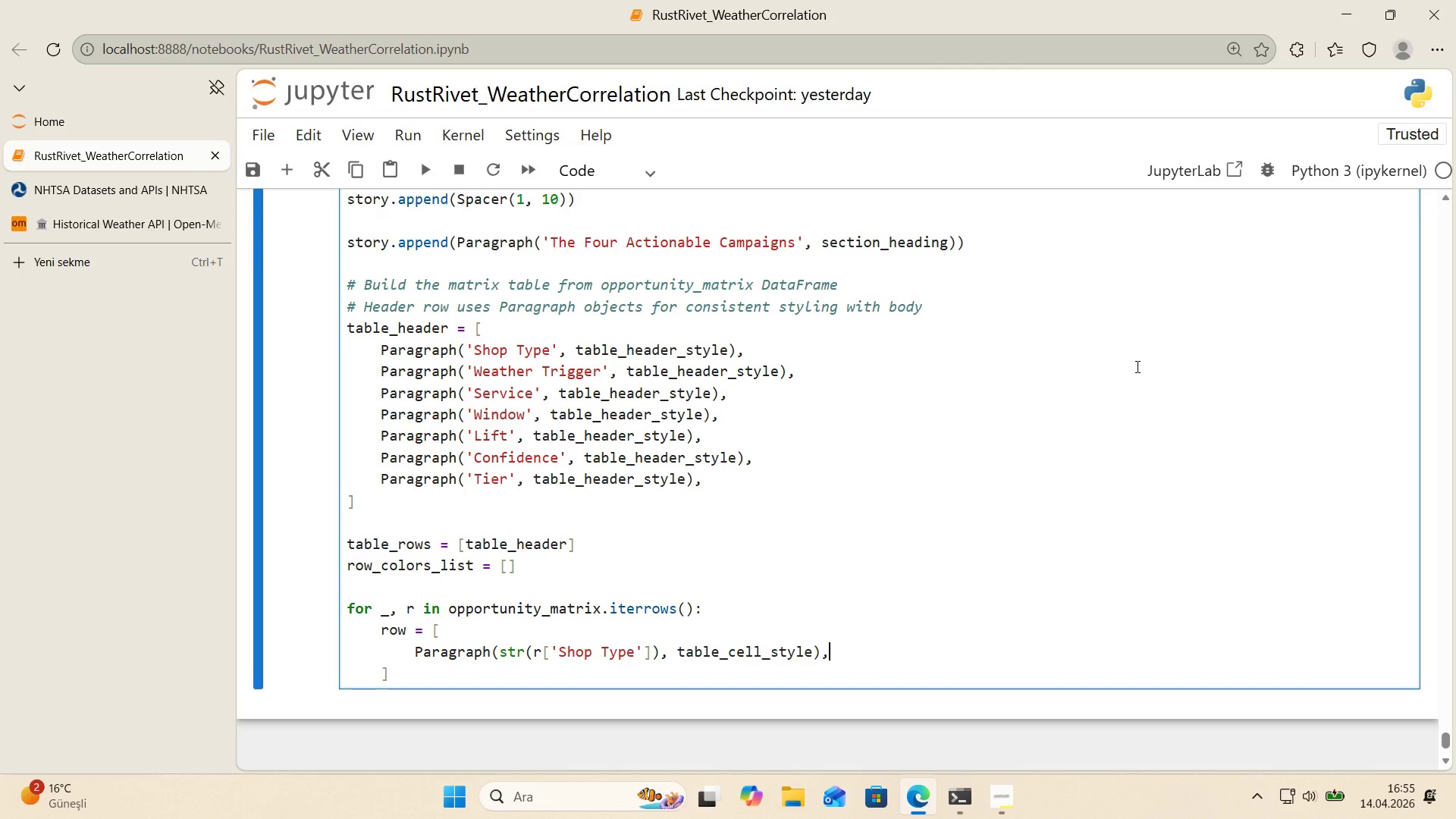 
key(Enter)
 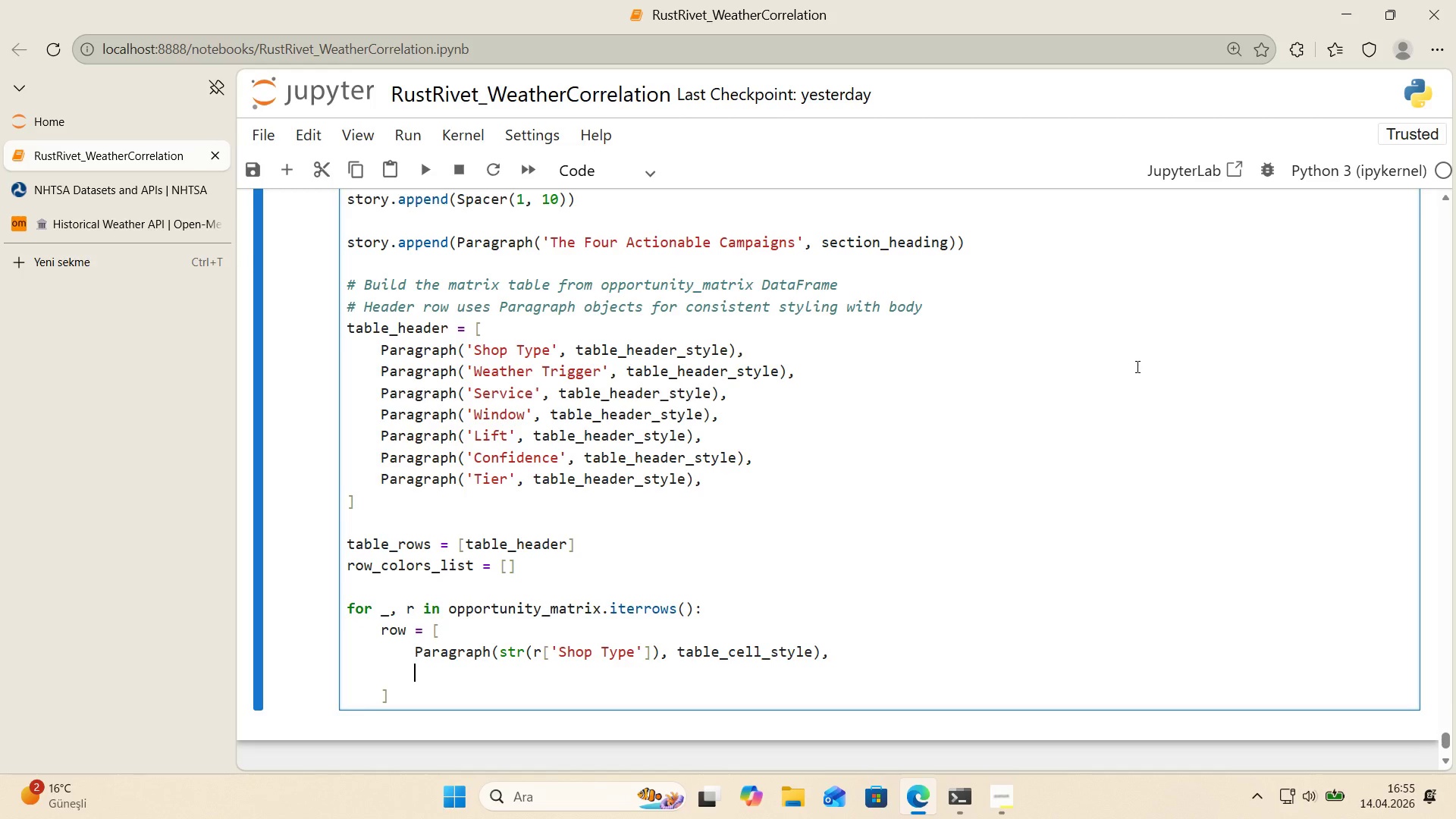 
wait(9.08)
 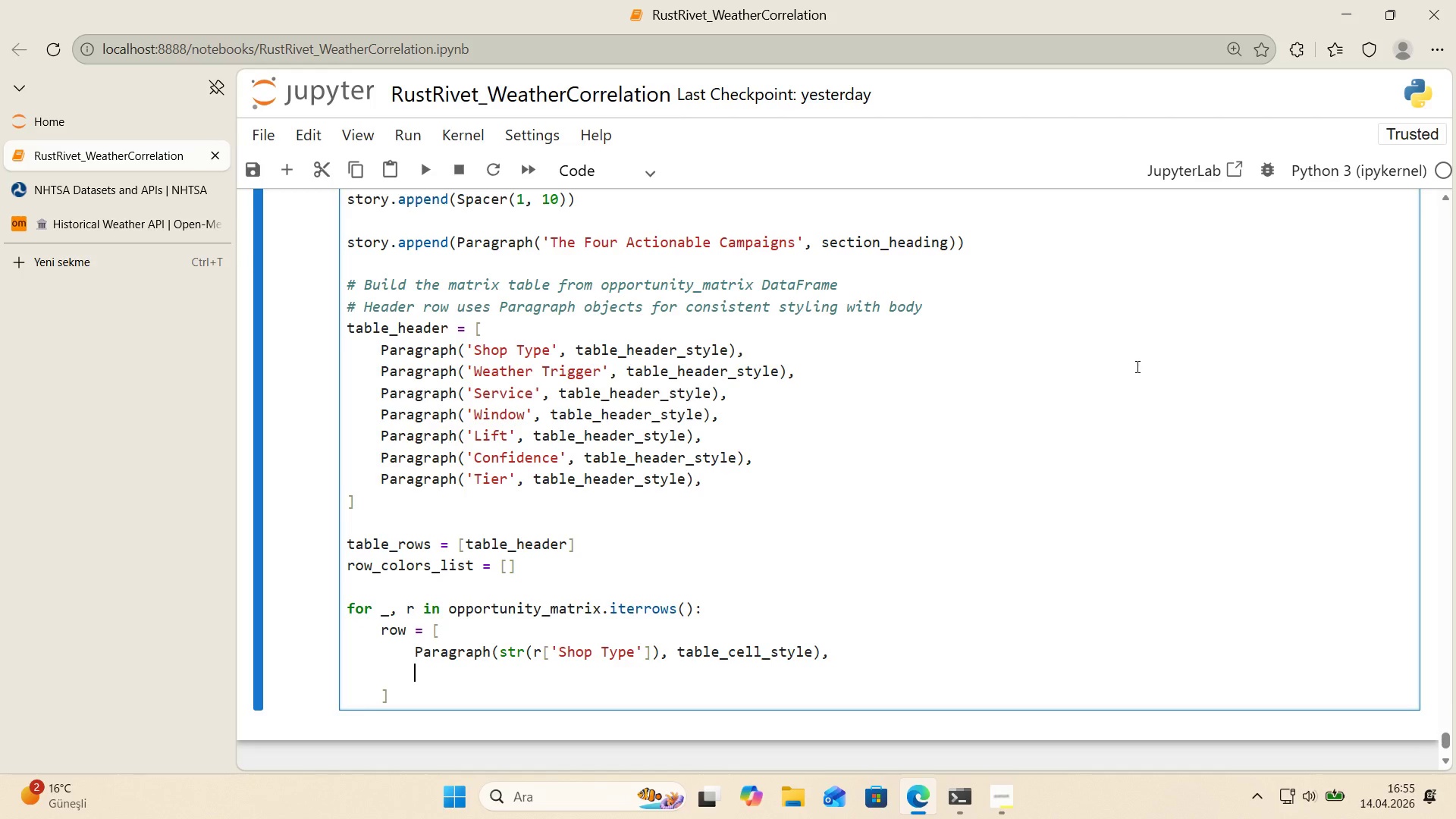 
type(Paragraph*()
 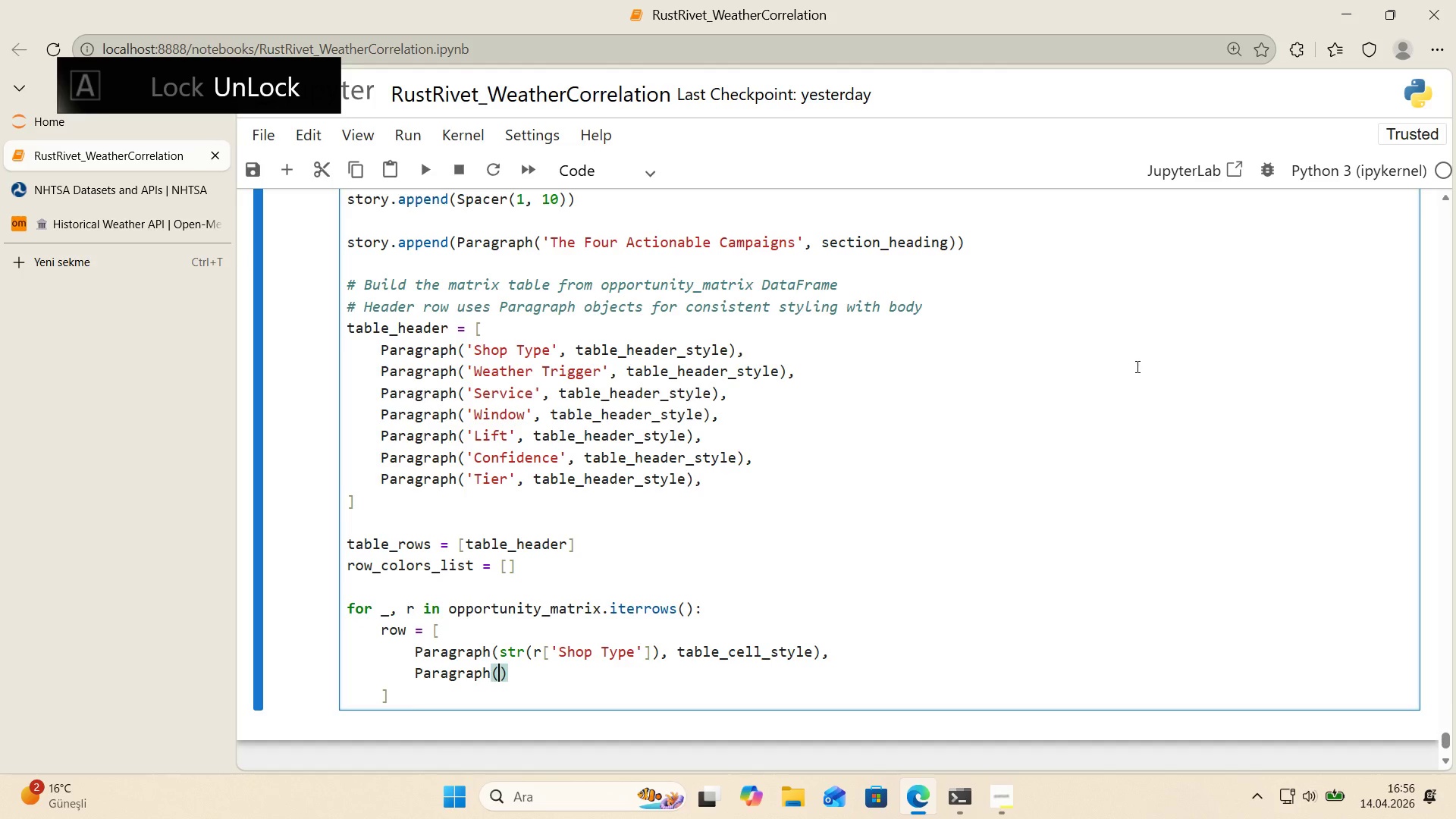 
 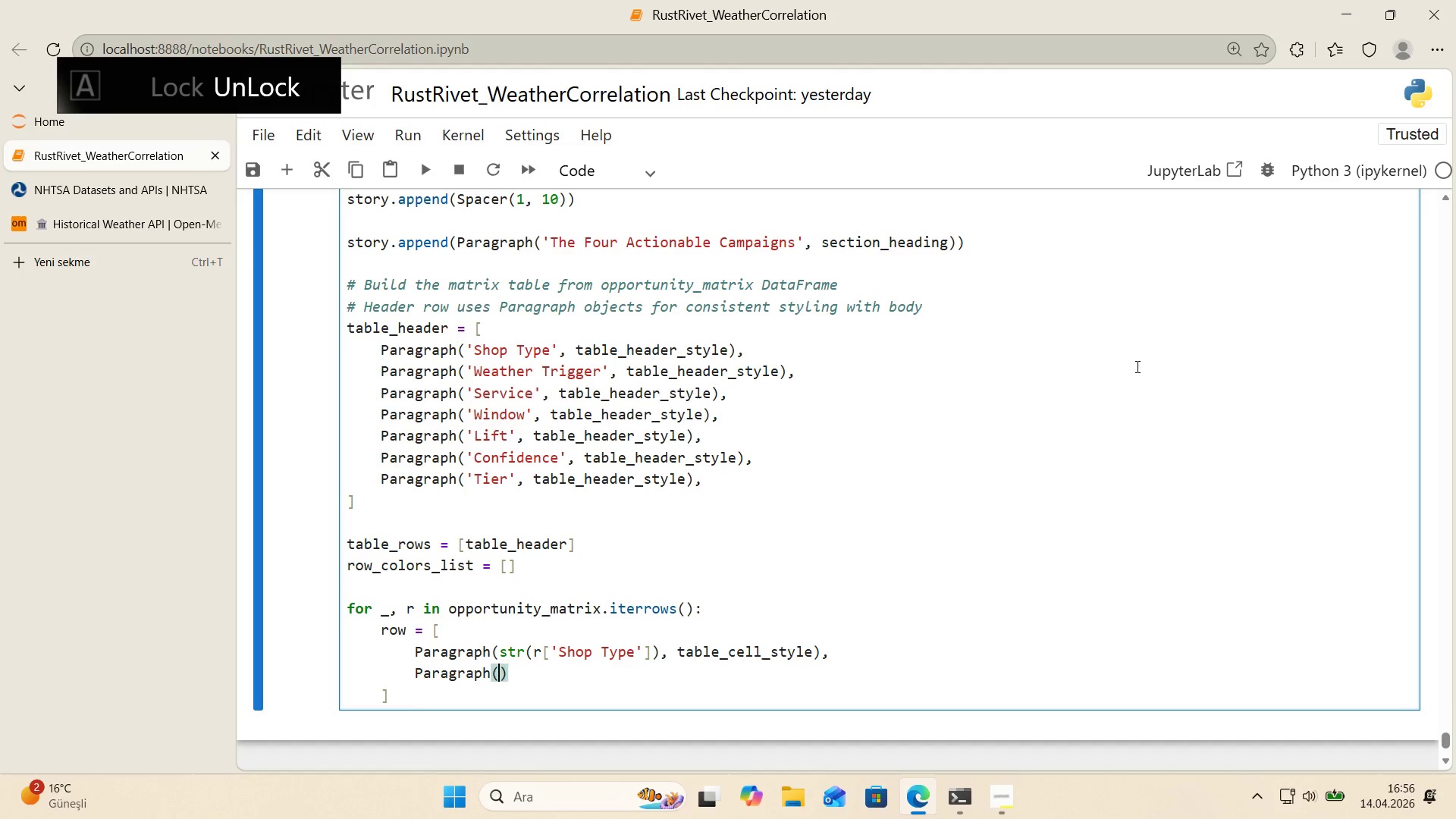 
key(ArrowLeft)
 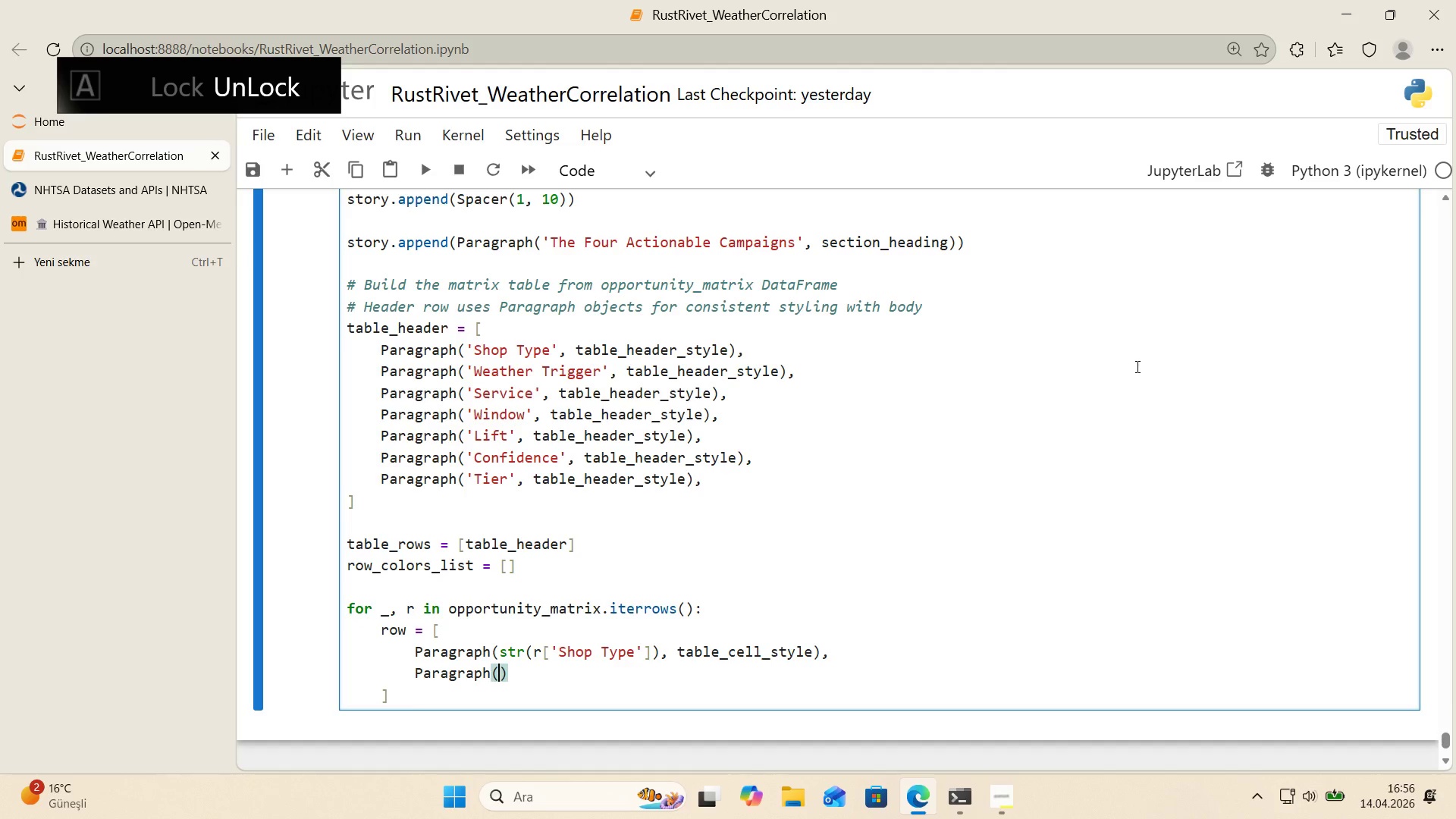 
type(s)
key(Backspace)
type(str*()
 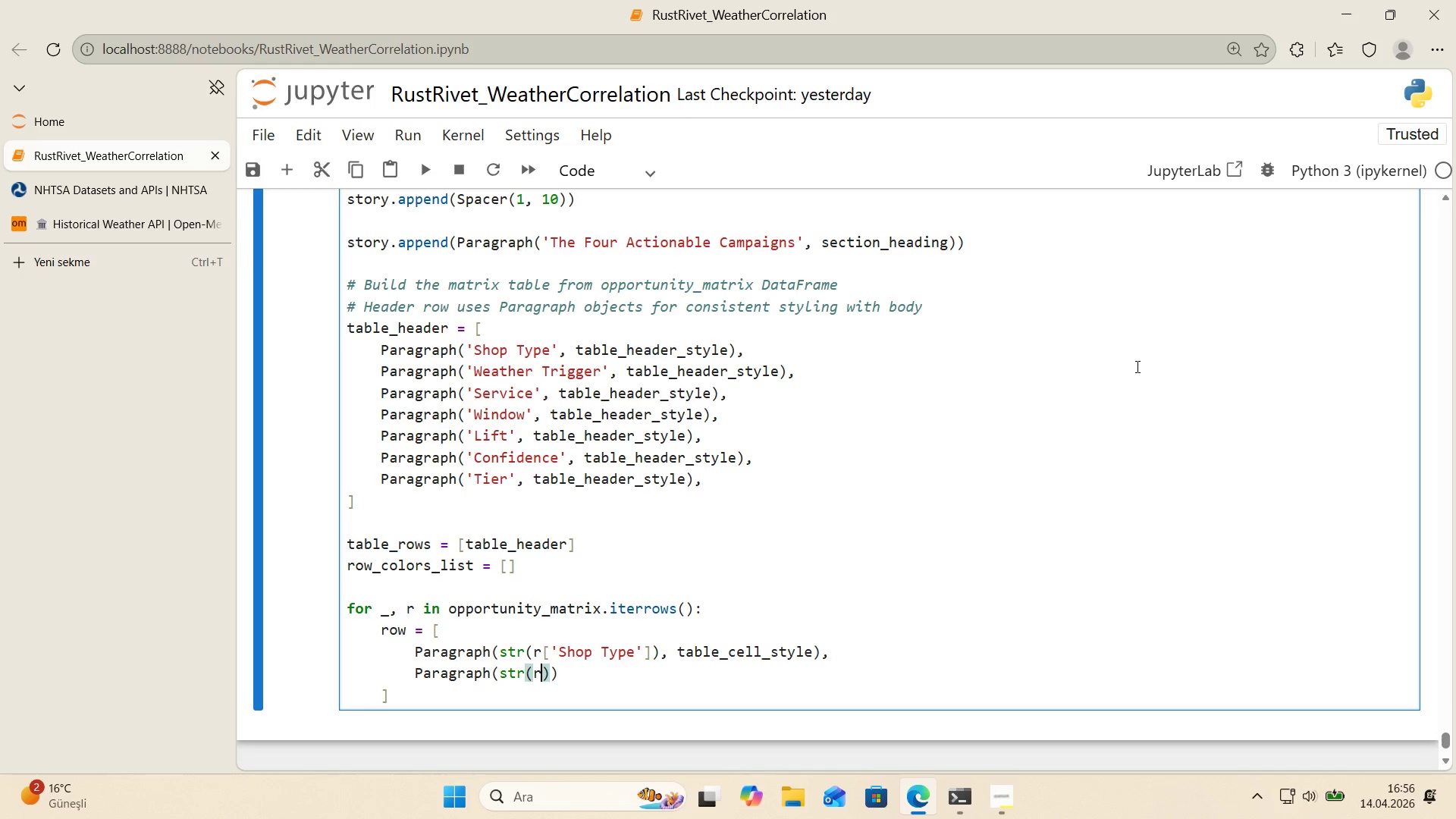 
 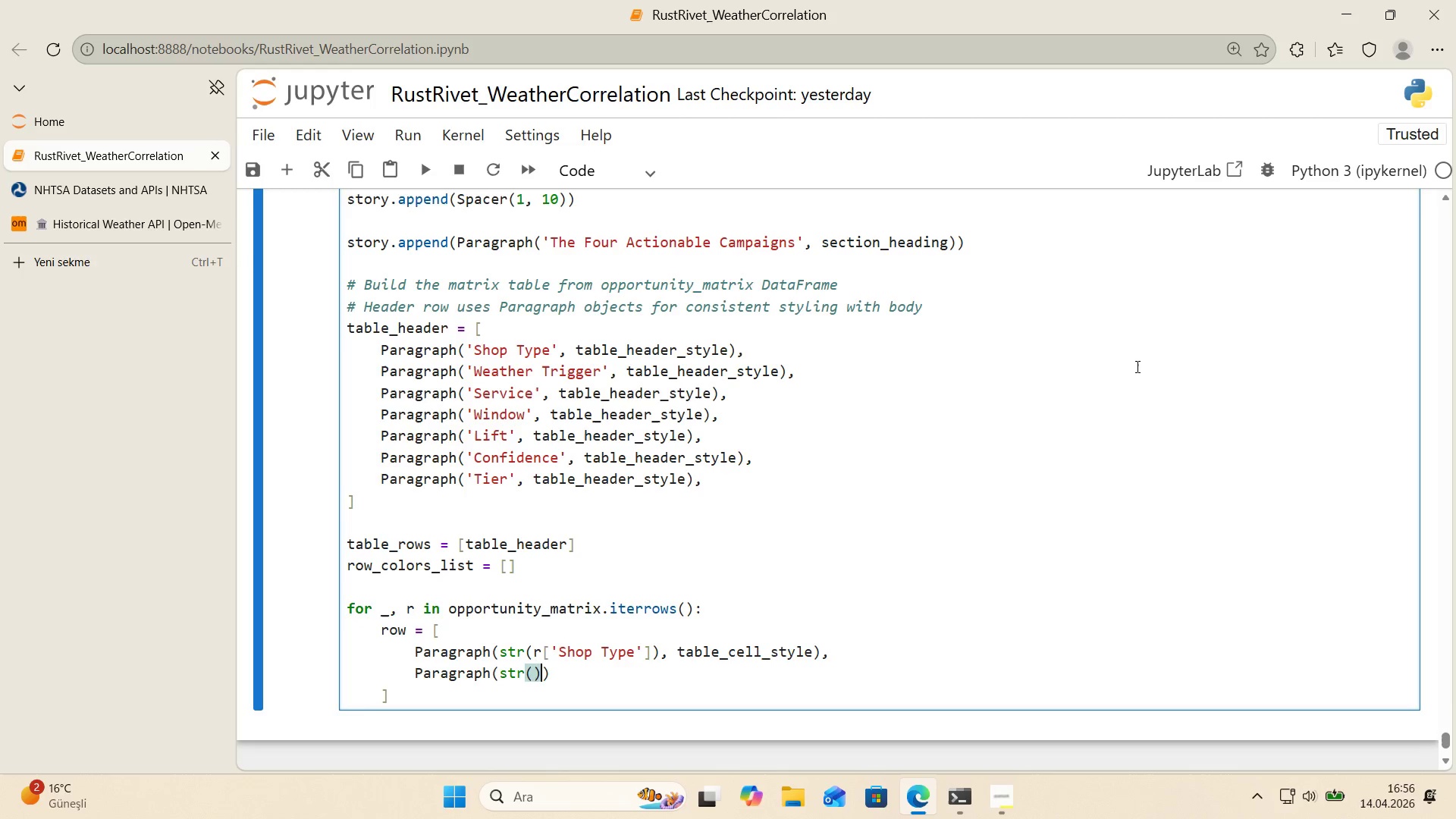 
key(ArrowLeft)
 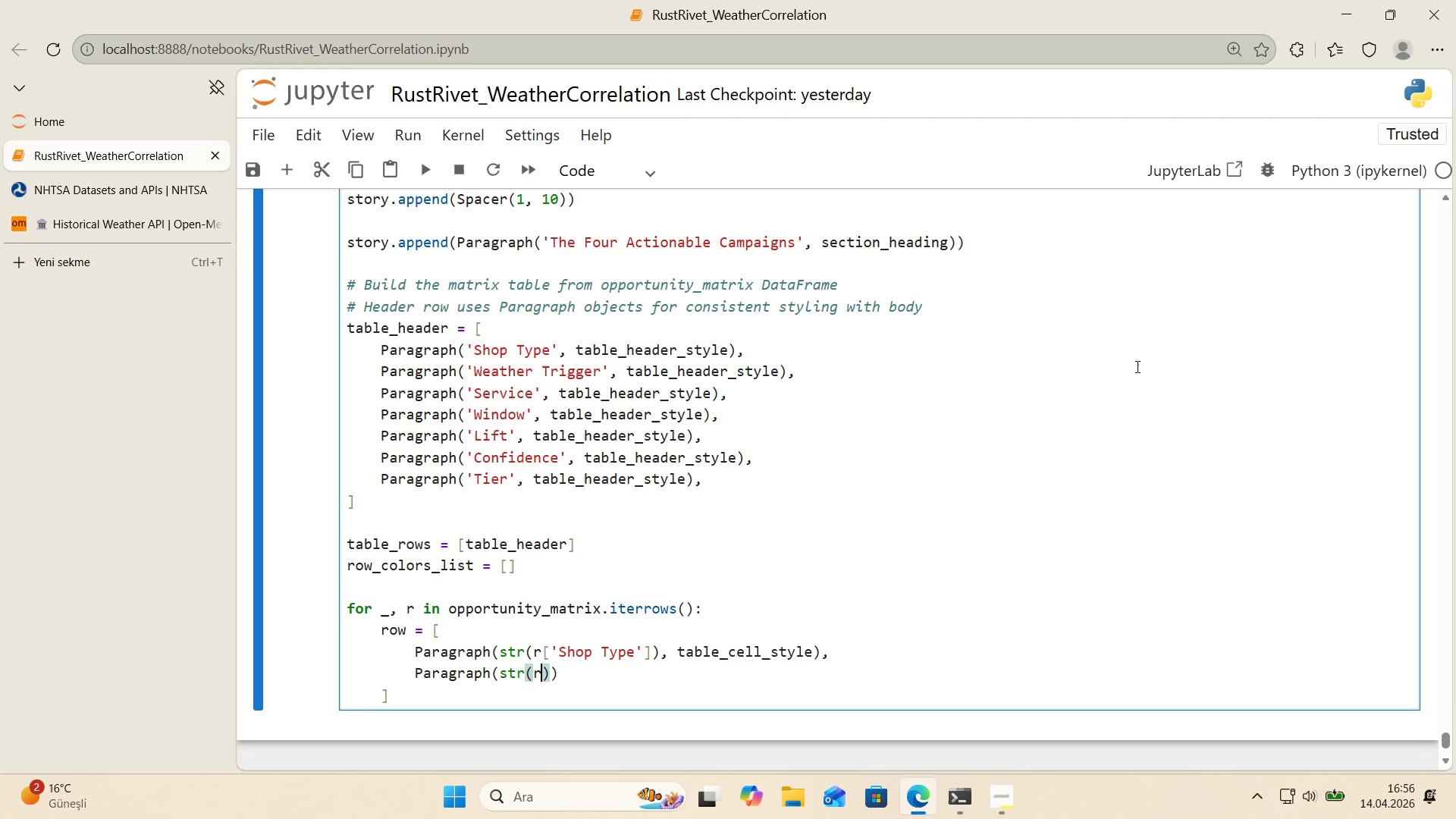 
key(R)
 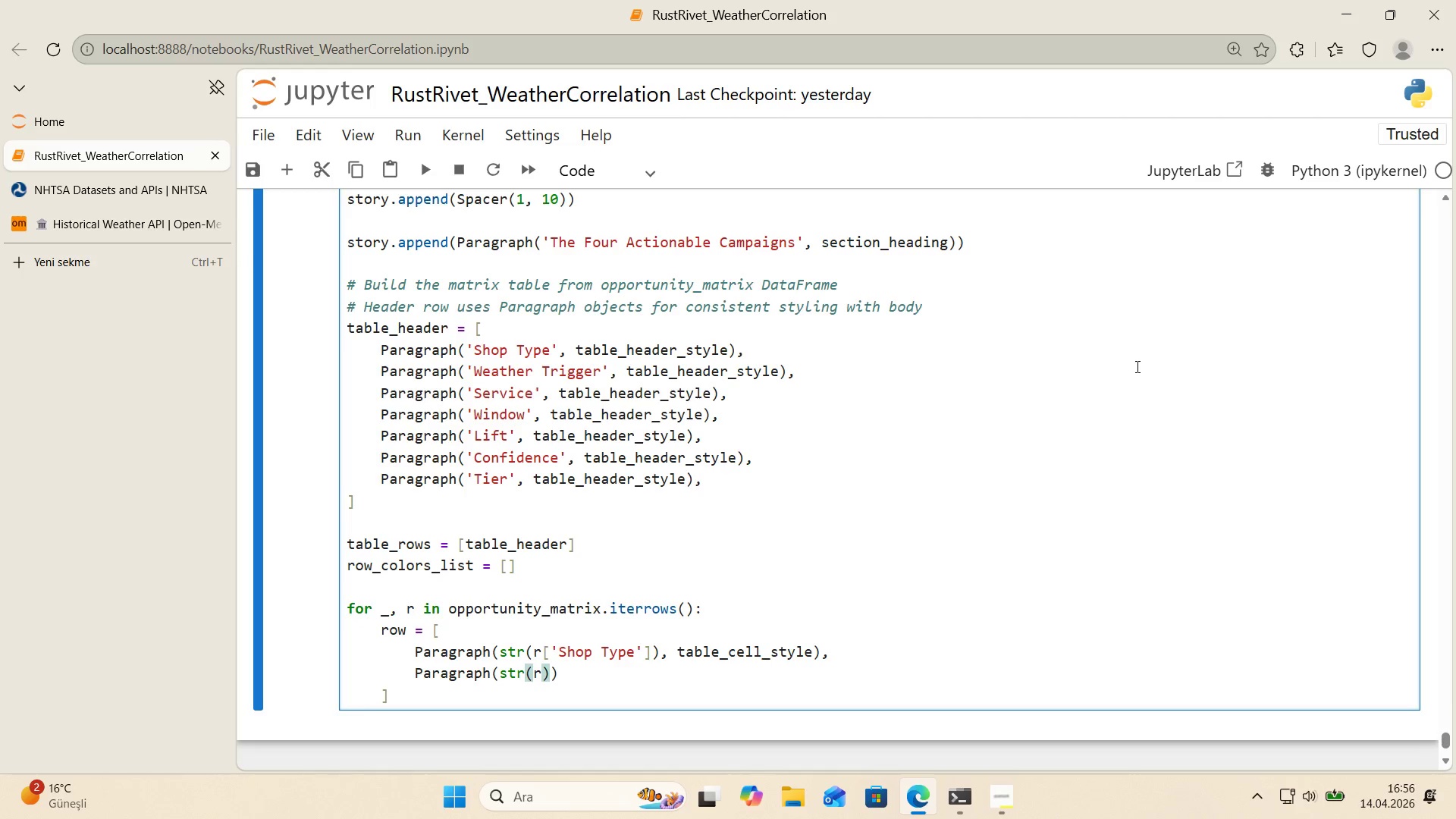 
key(Alt+Control+8)
 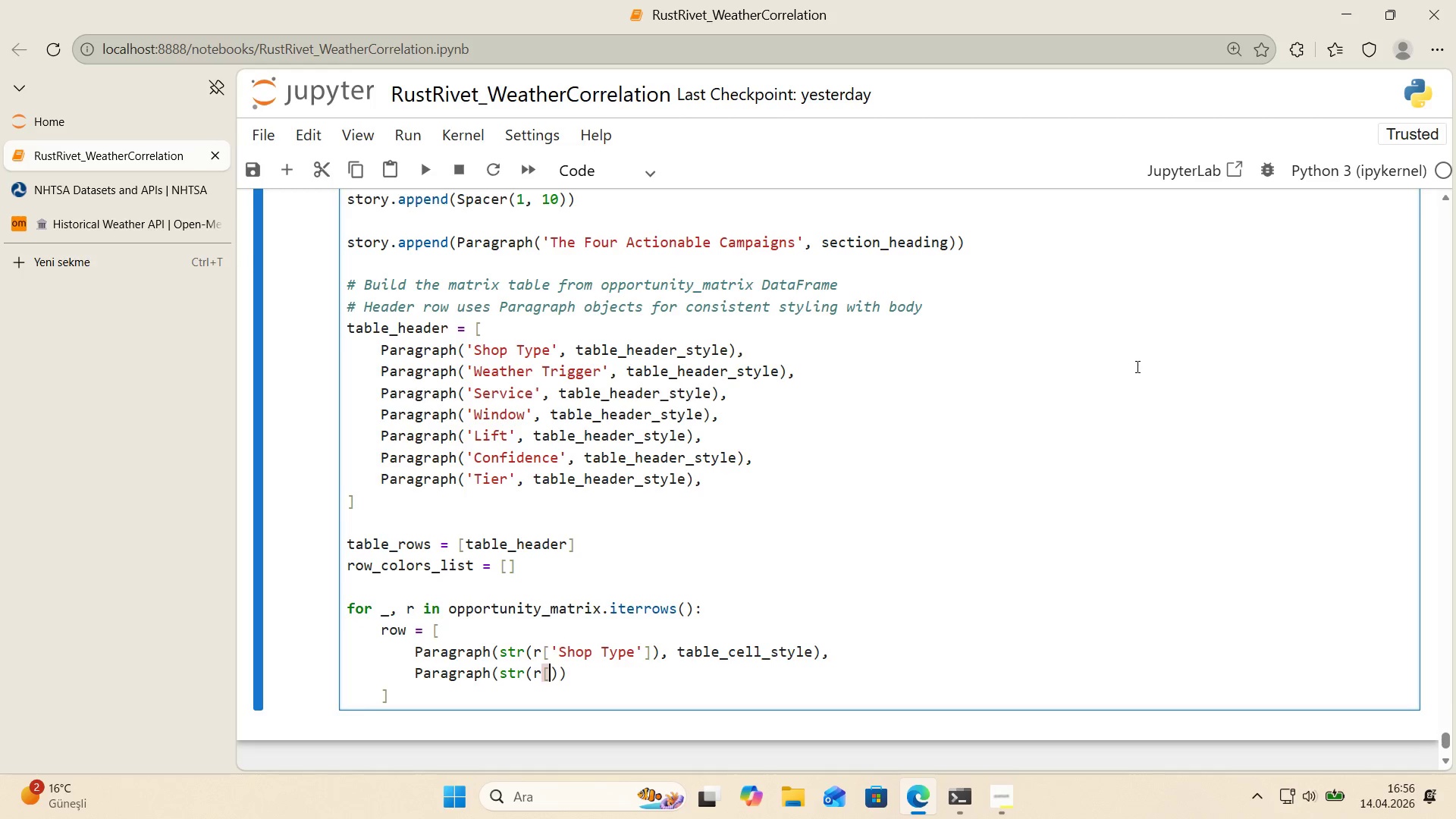 
key(Alt+Control+9)
 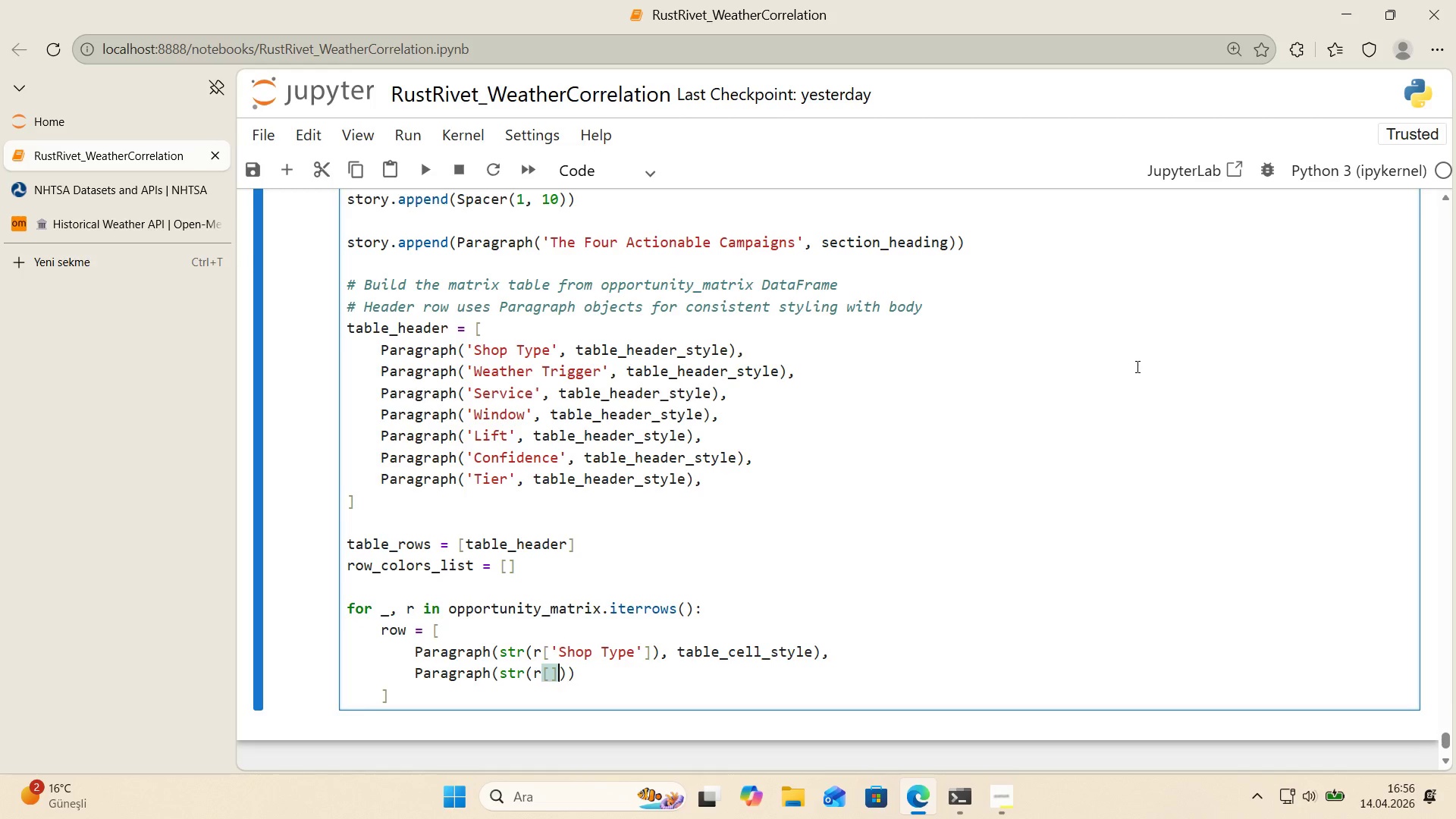 
key(ArrowLeft)
 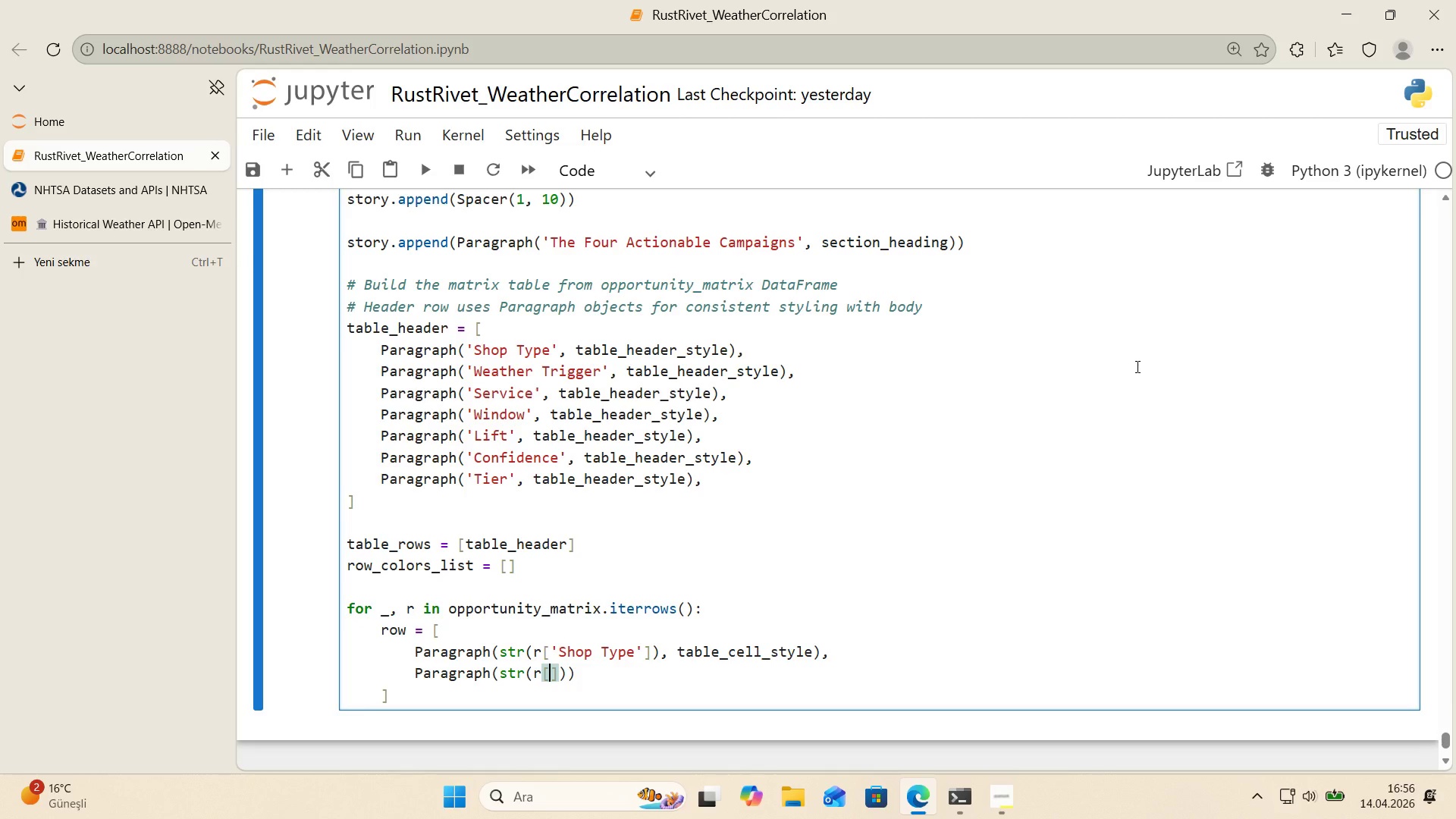 
type(@@)
 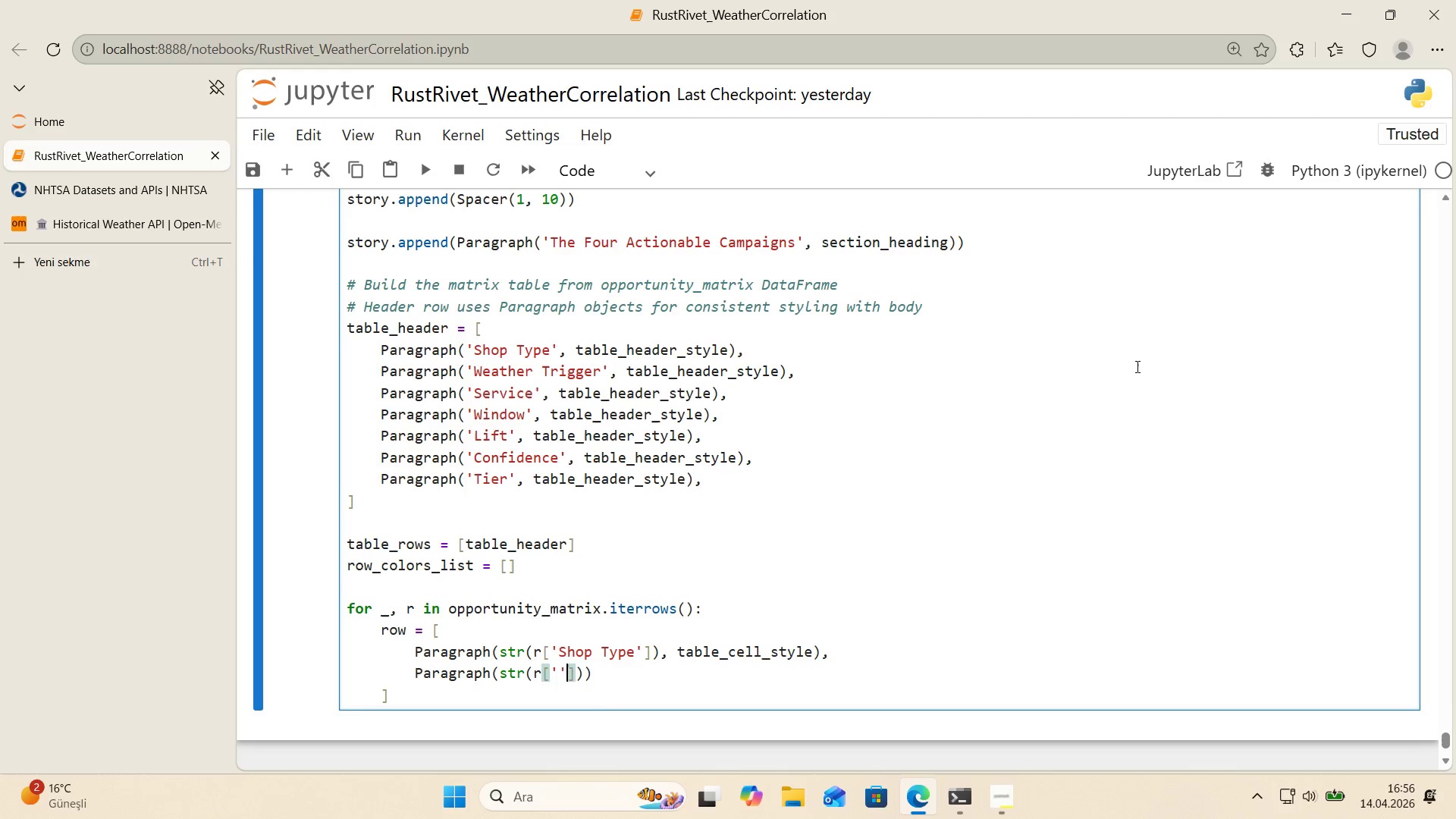 
key(ArrowLeft)
 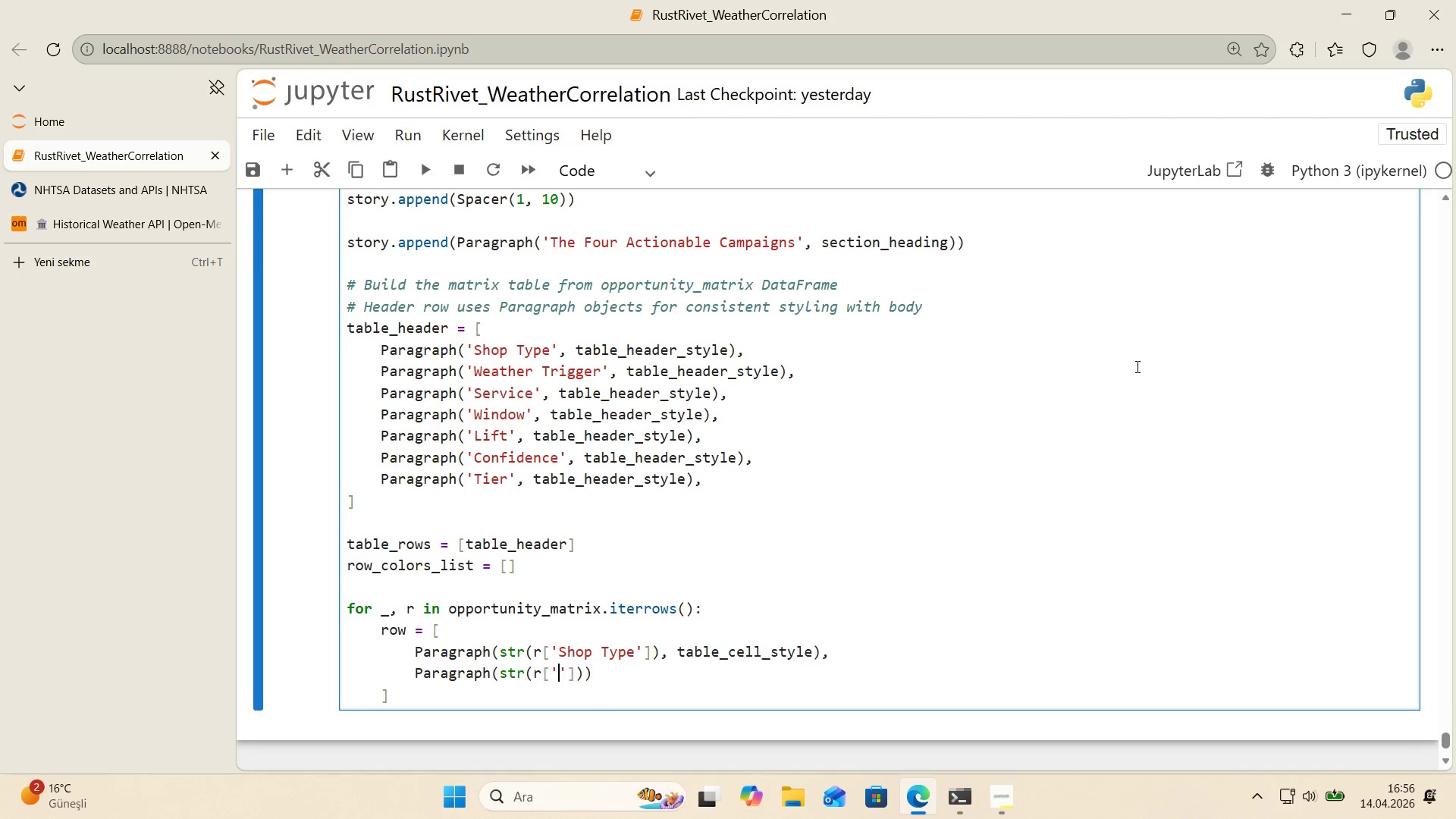 
type(Weather Tr'gger)
 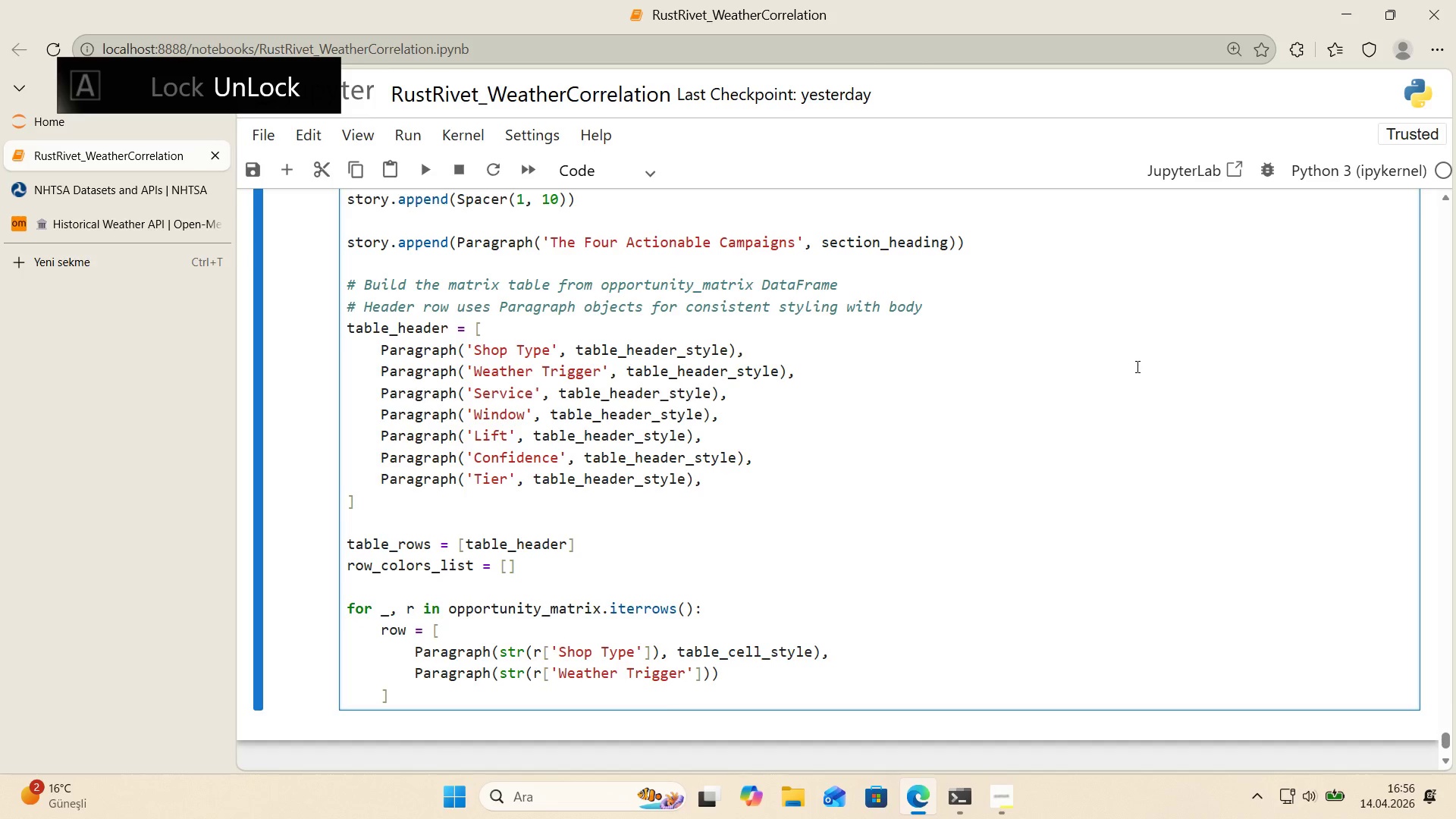 
key(ArrowRight)
 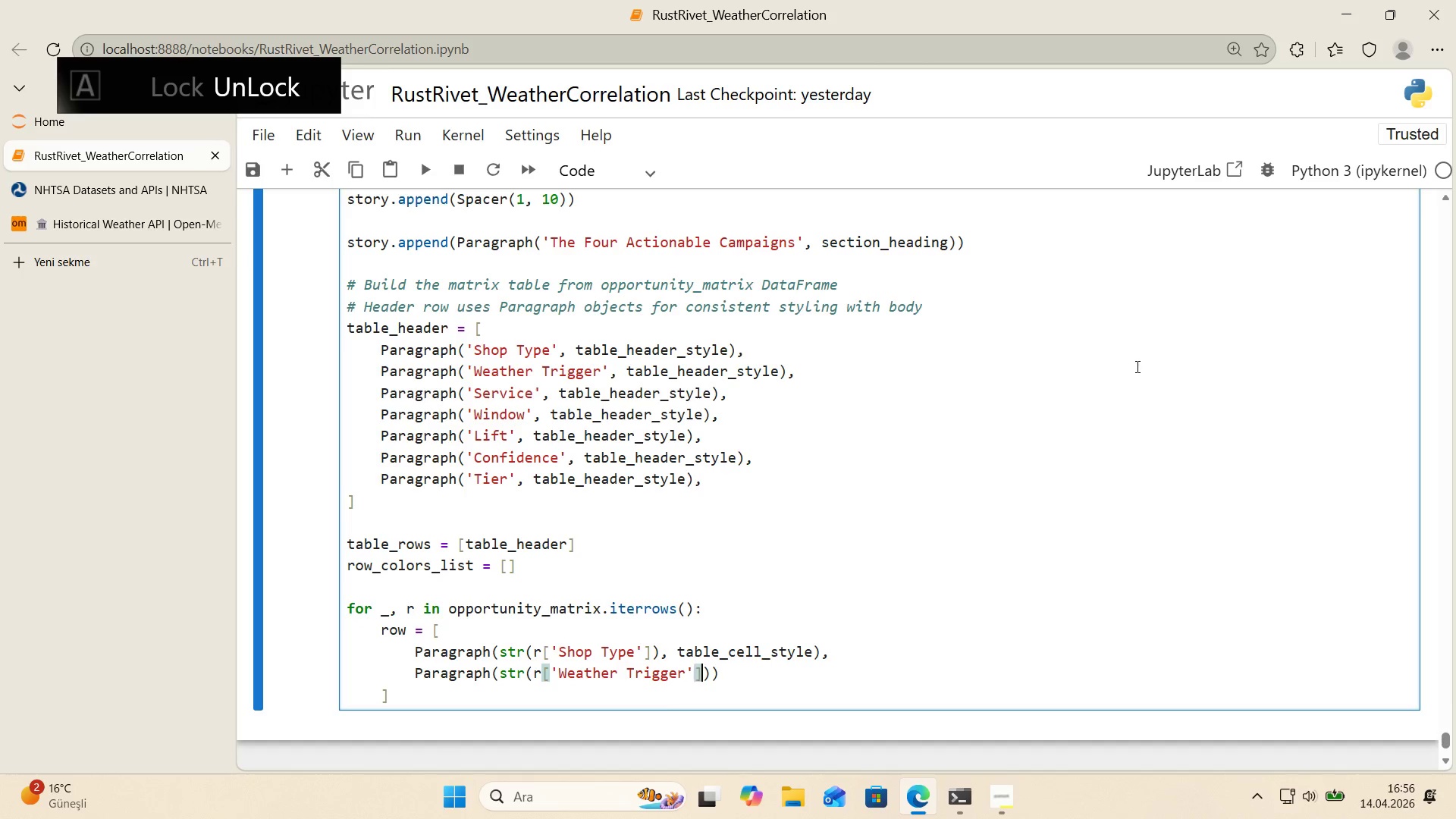 
key(ArrowRight)
 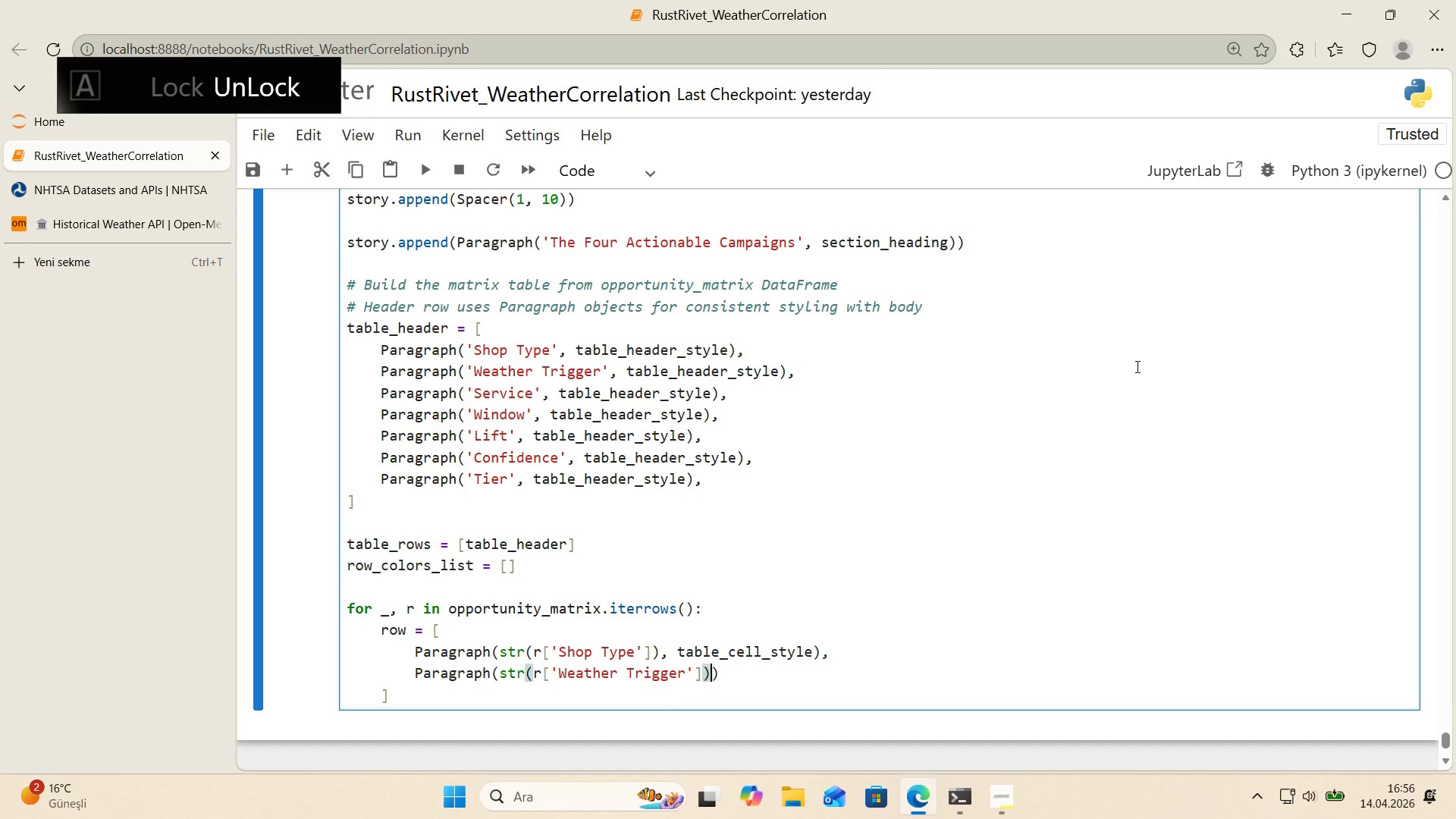 
key(ArrowRight)
 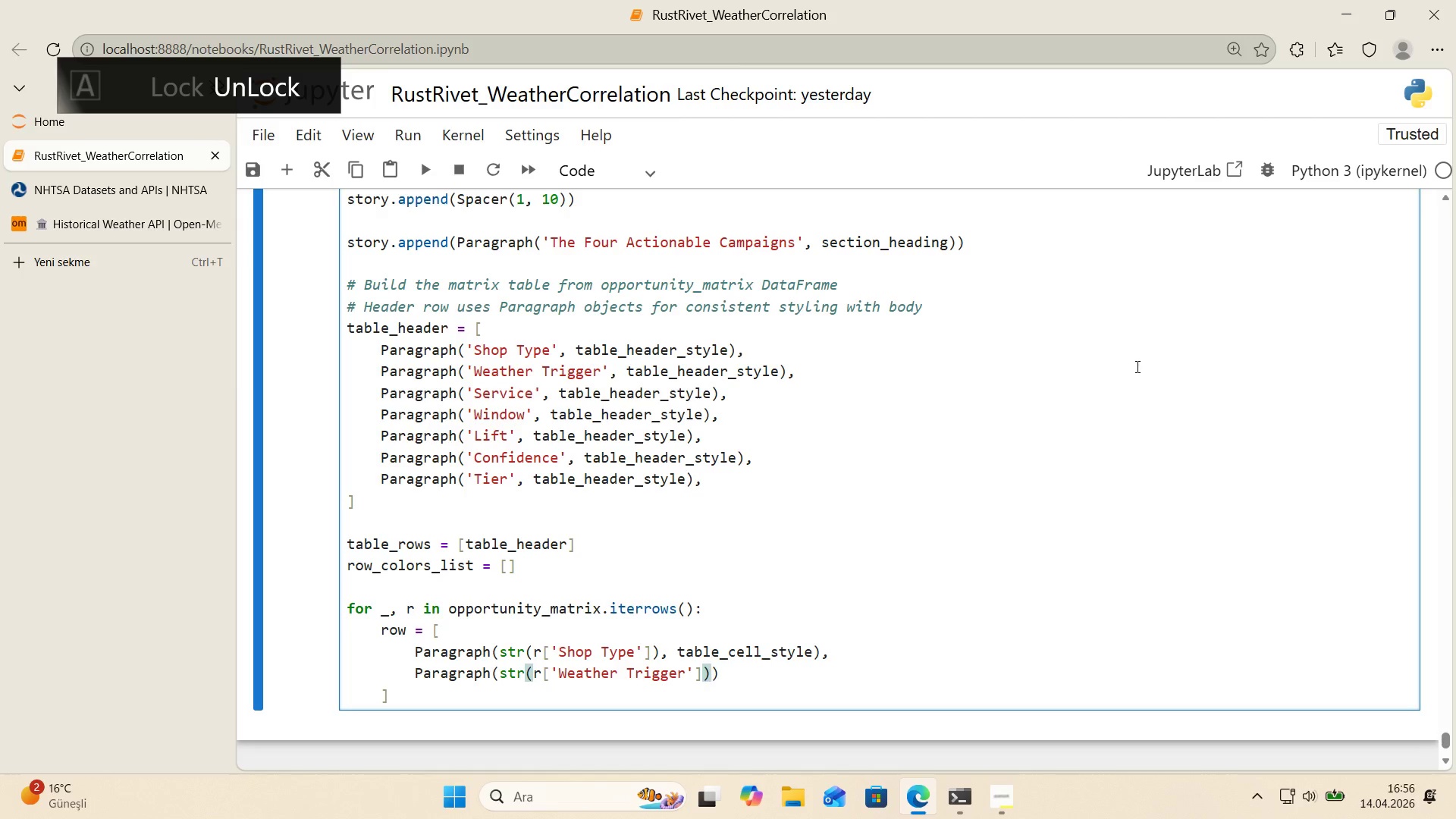 
type(, table_cell_style)
 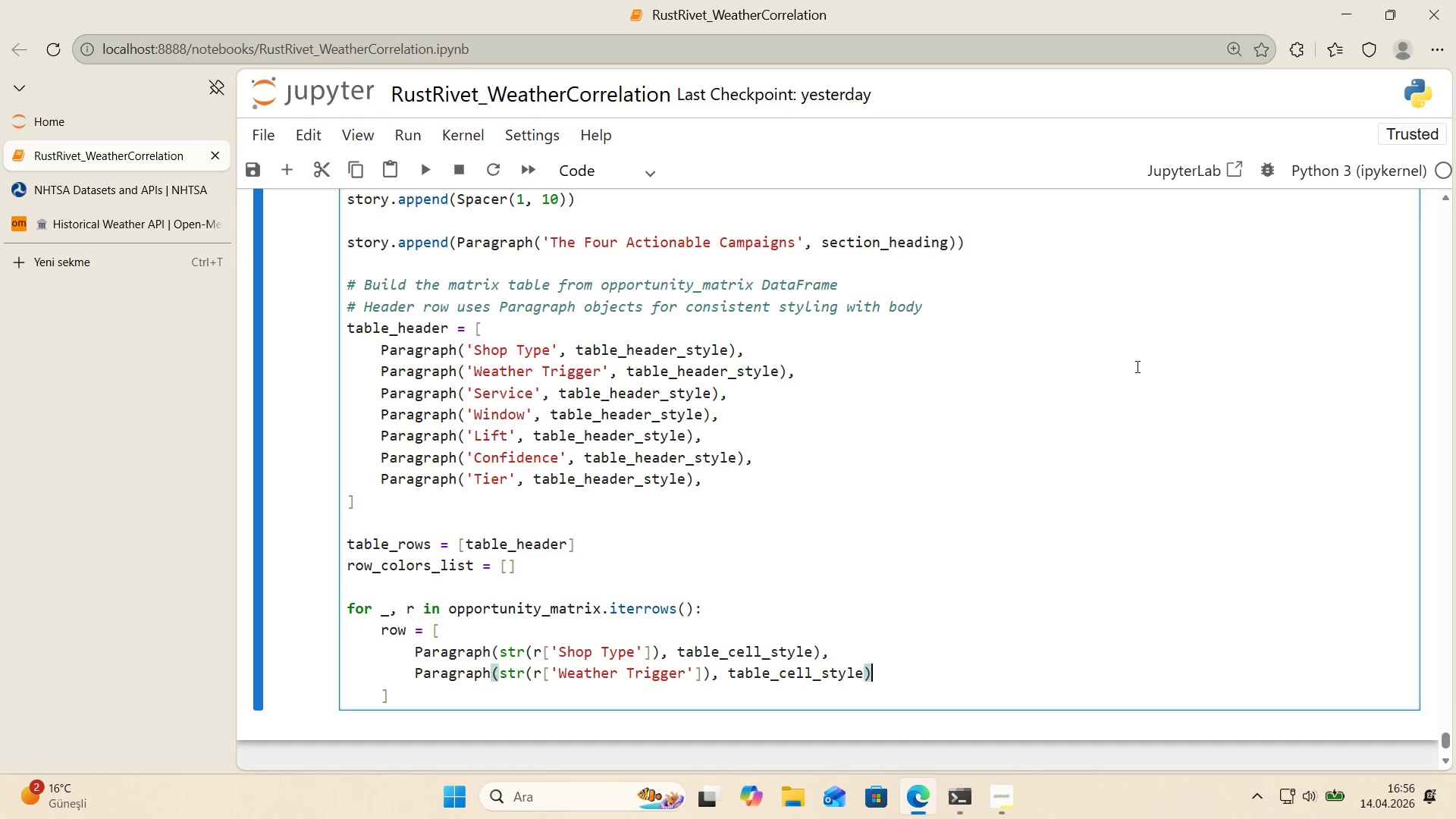 
key(ArrowRight)
 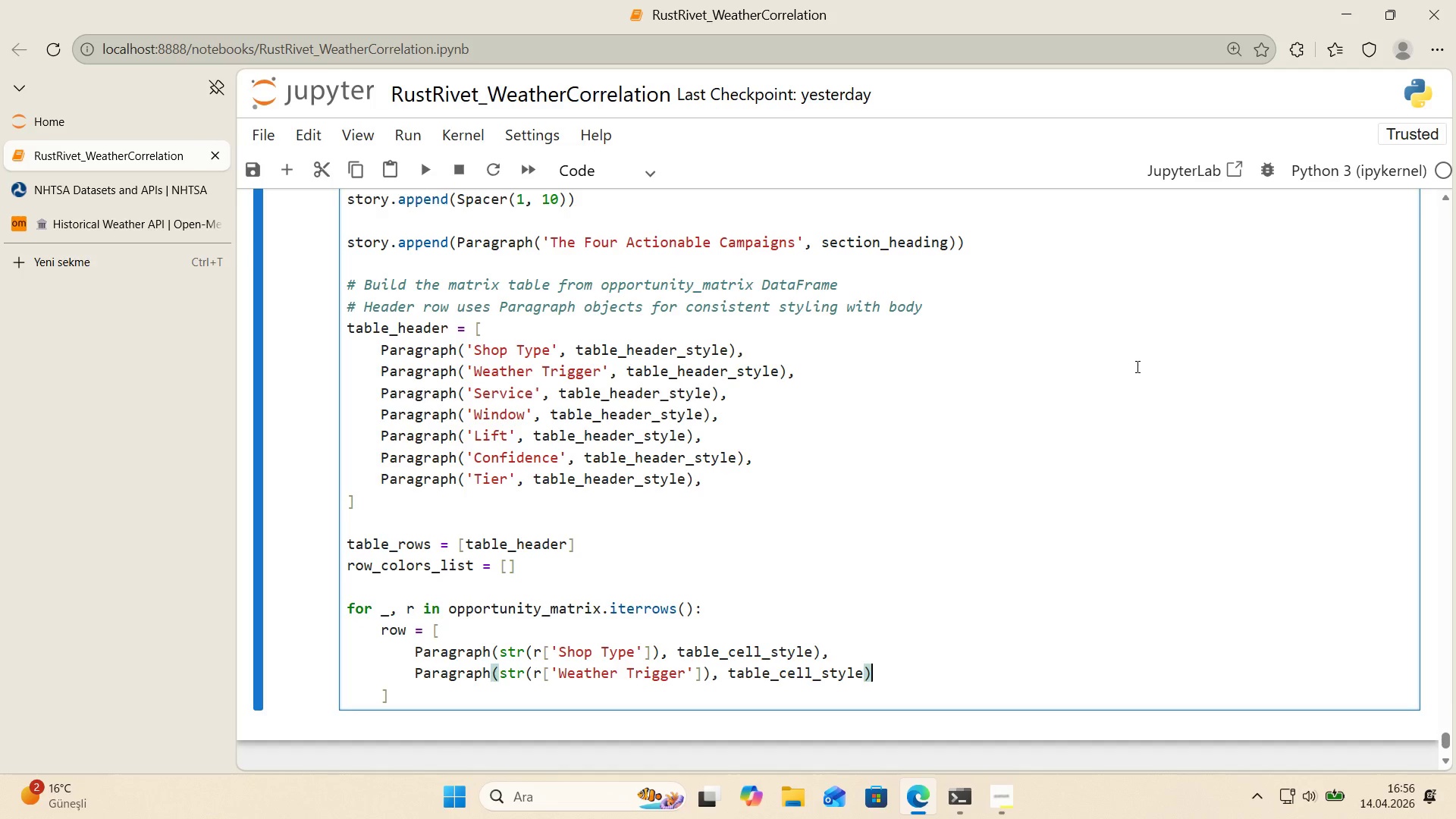 
key(Comma)
 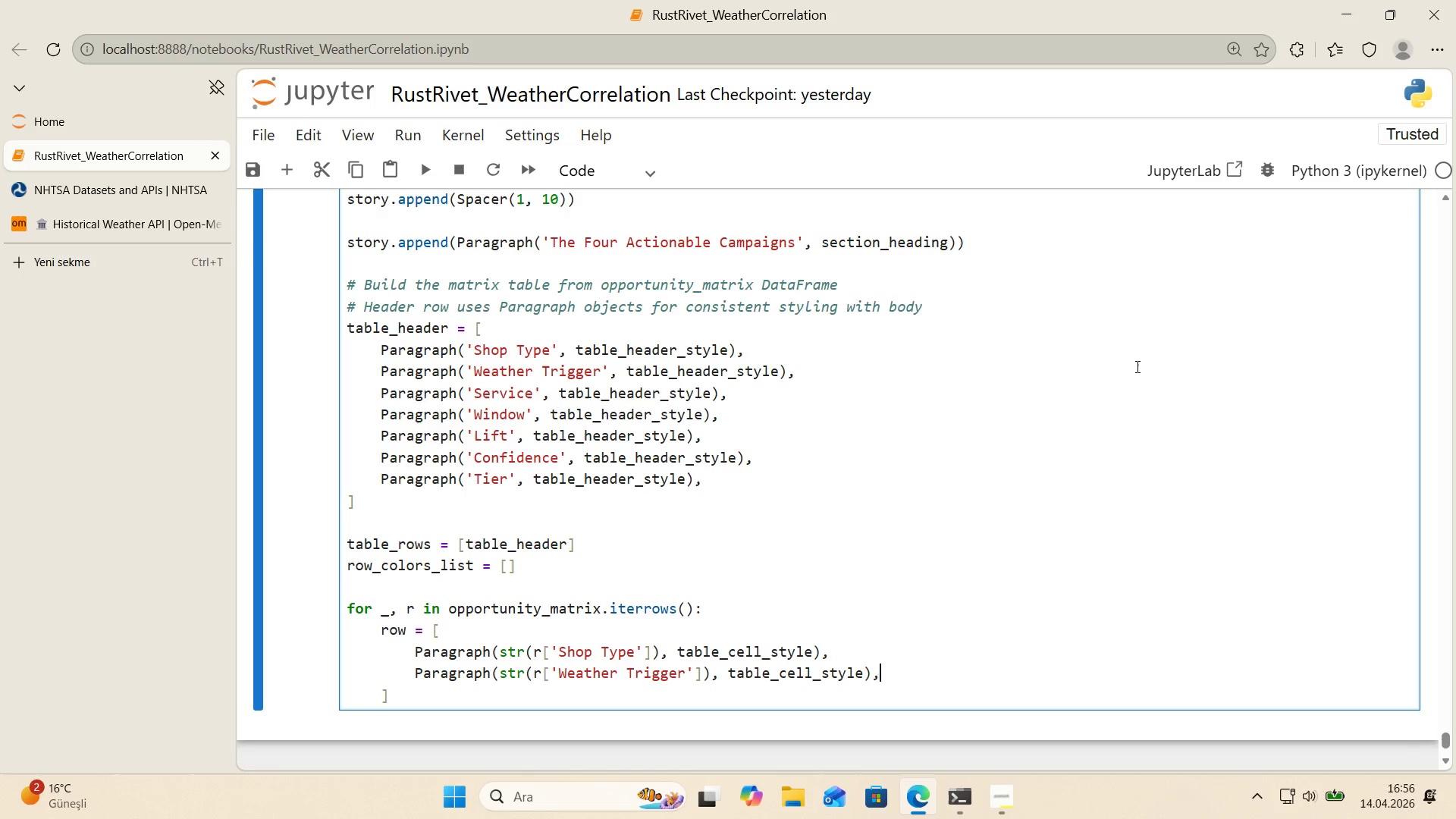 
key(Enter)
 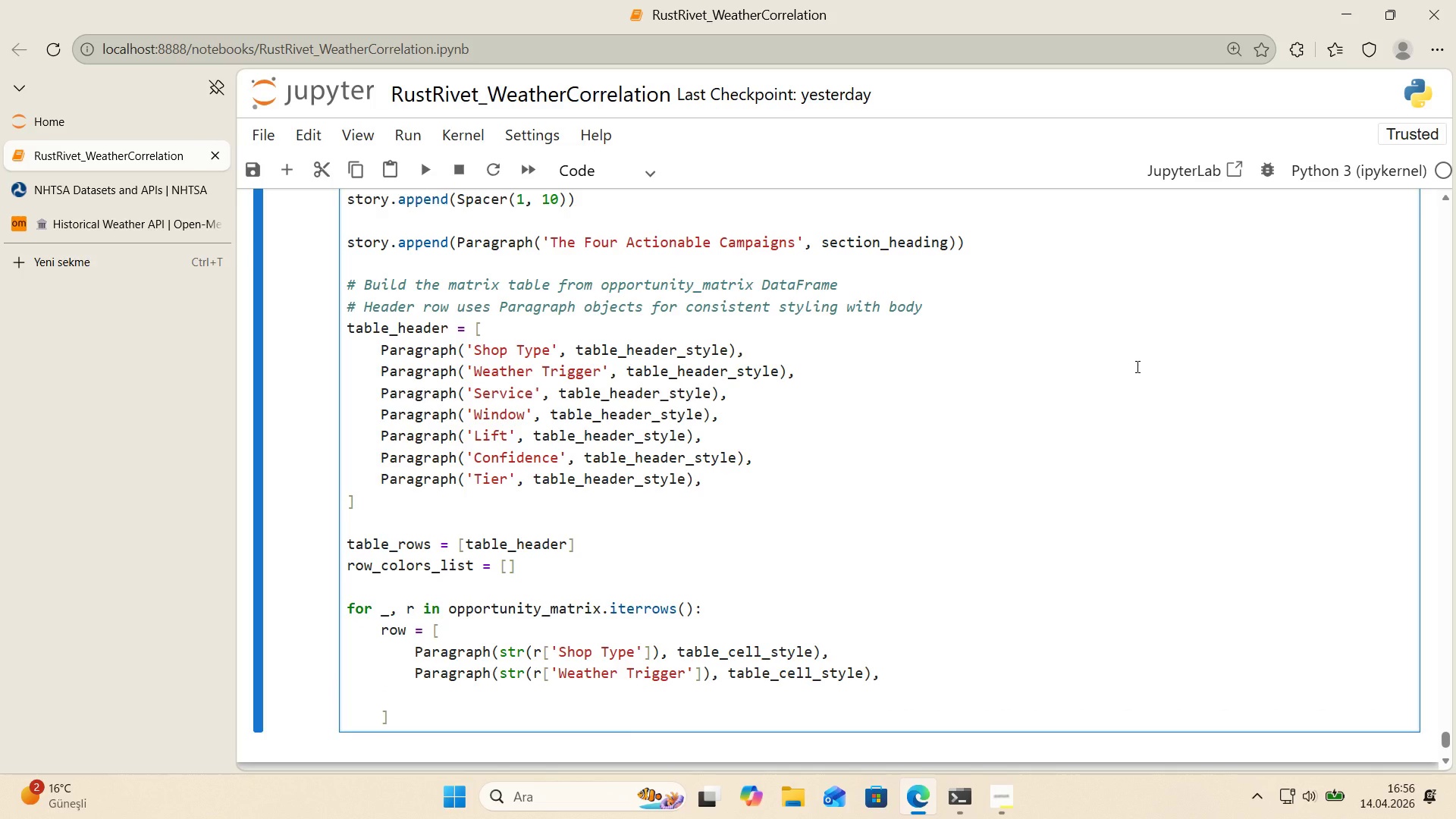 
wait(5.94)
 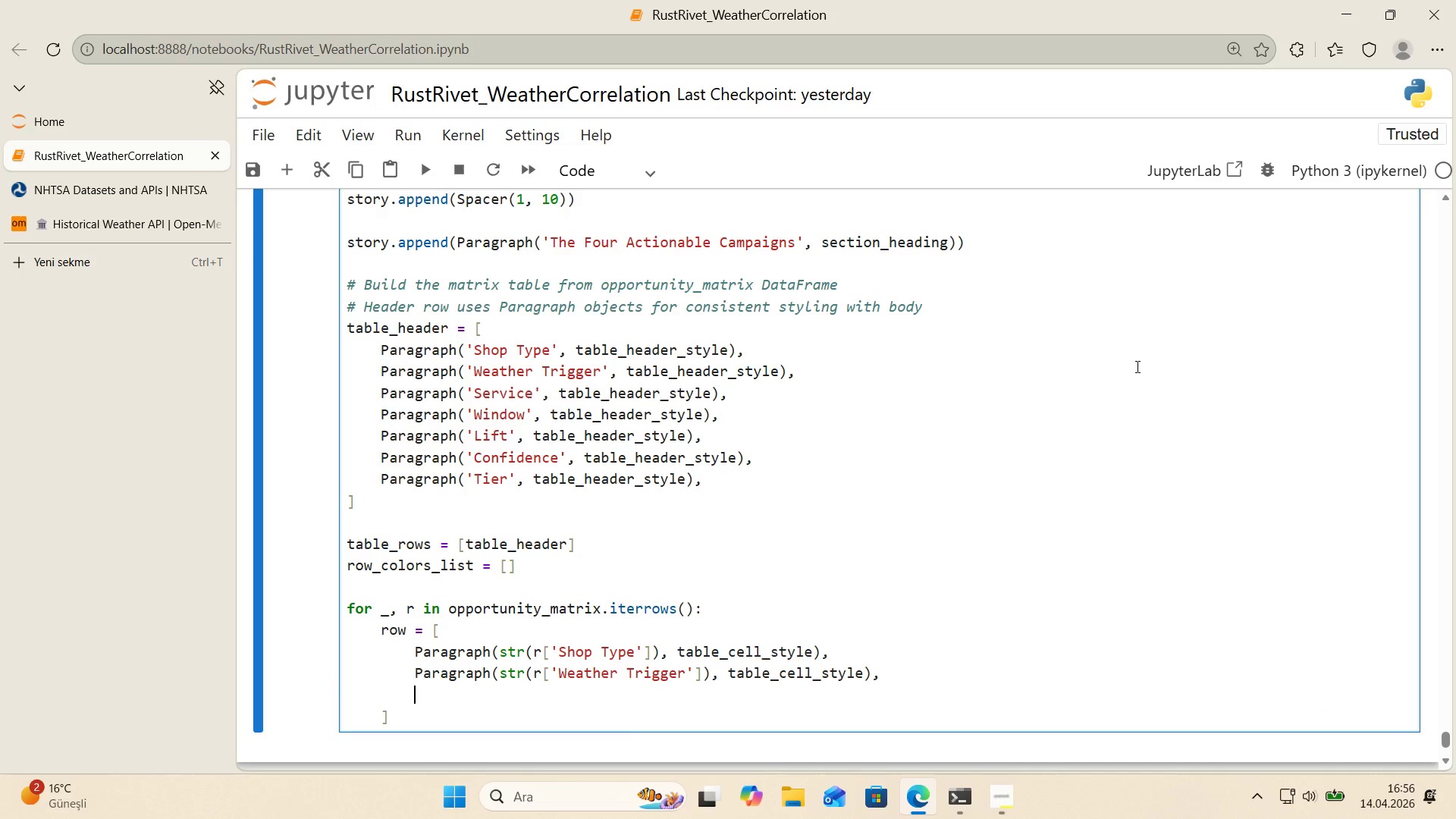 
type(Paragraph*()
 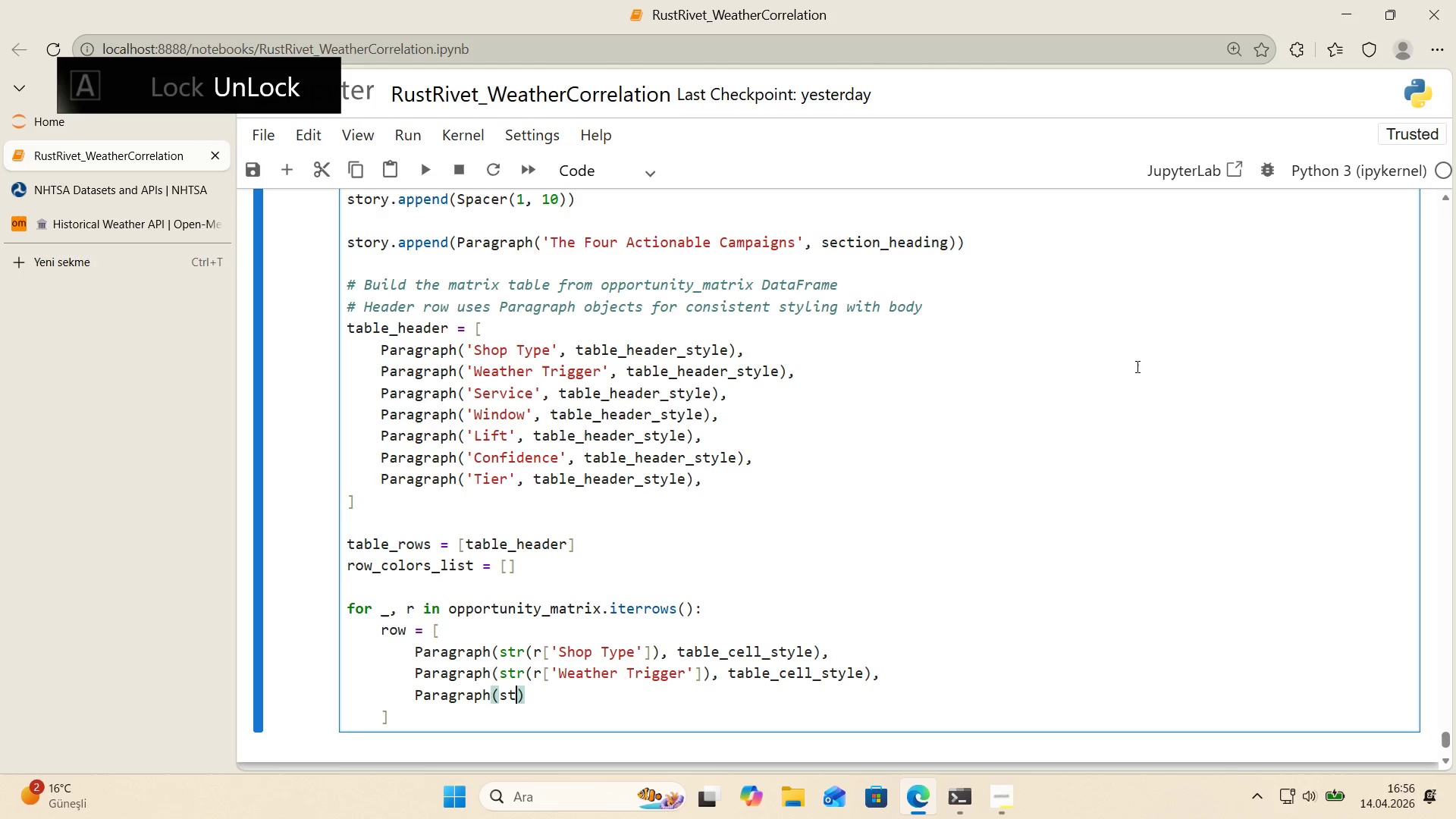 
 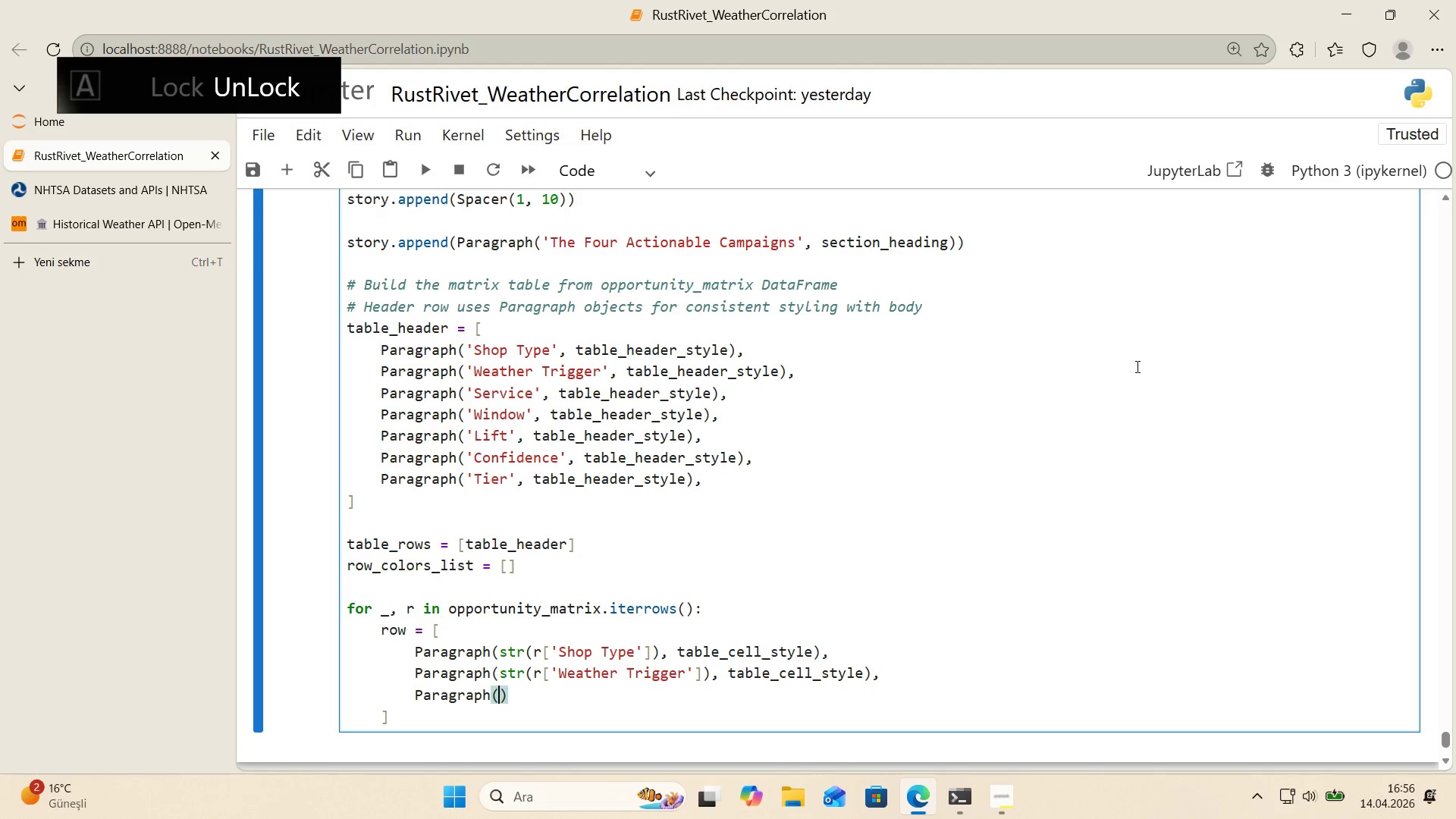 
key(ArrowLeft)
 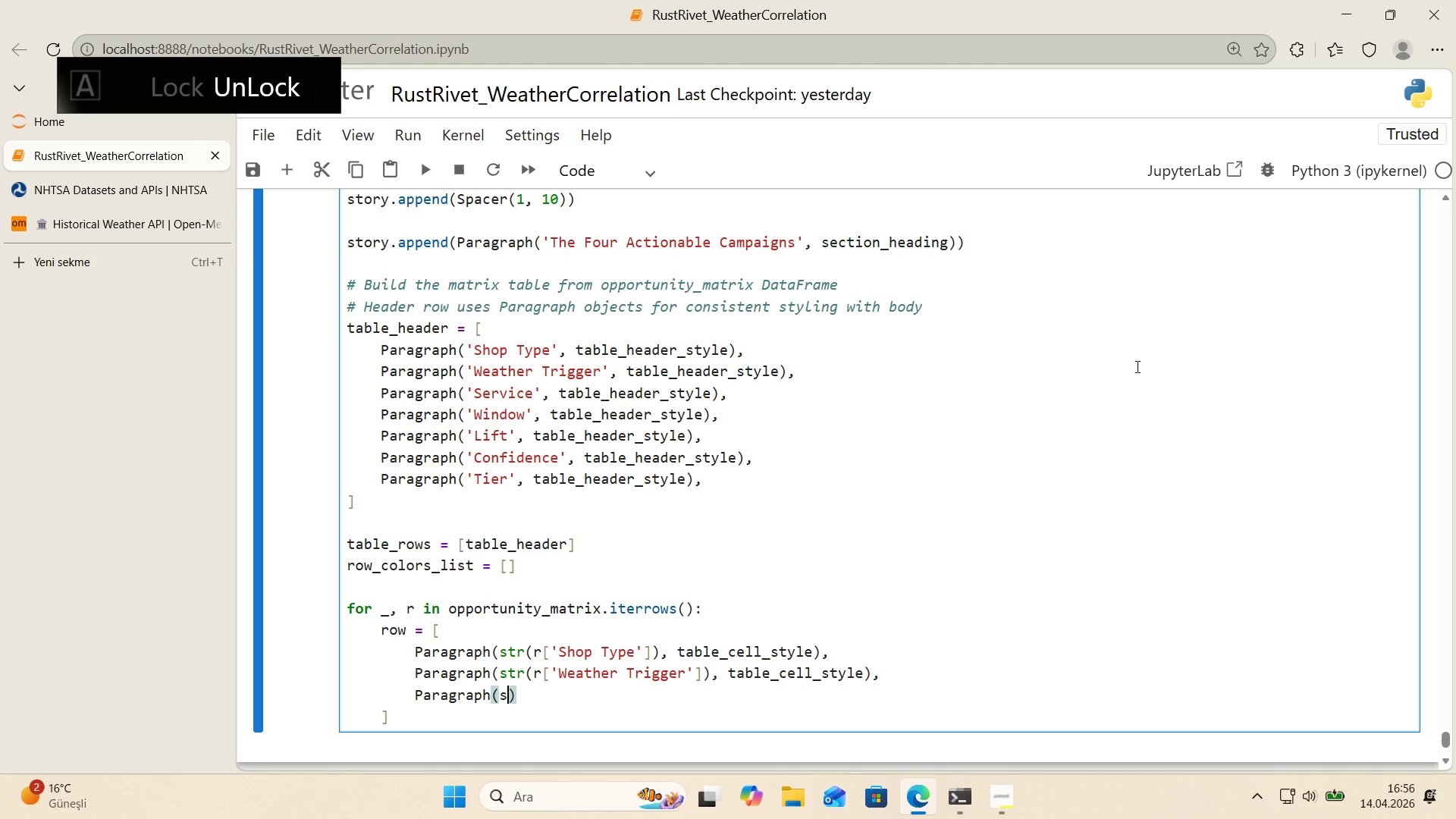 
type(str*()
 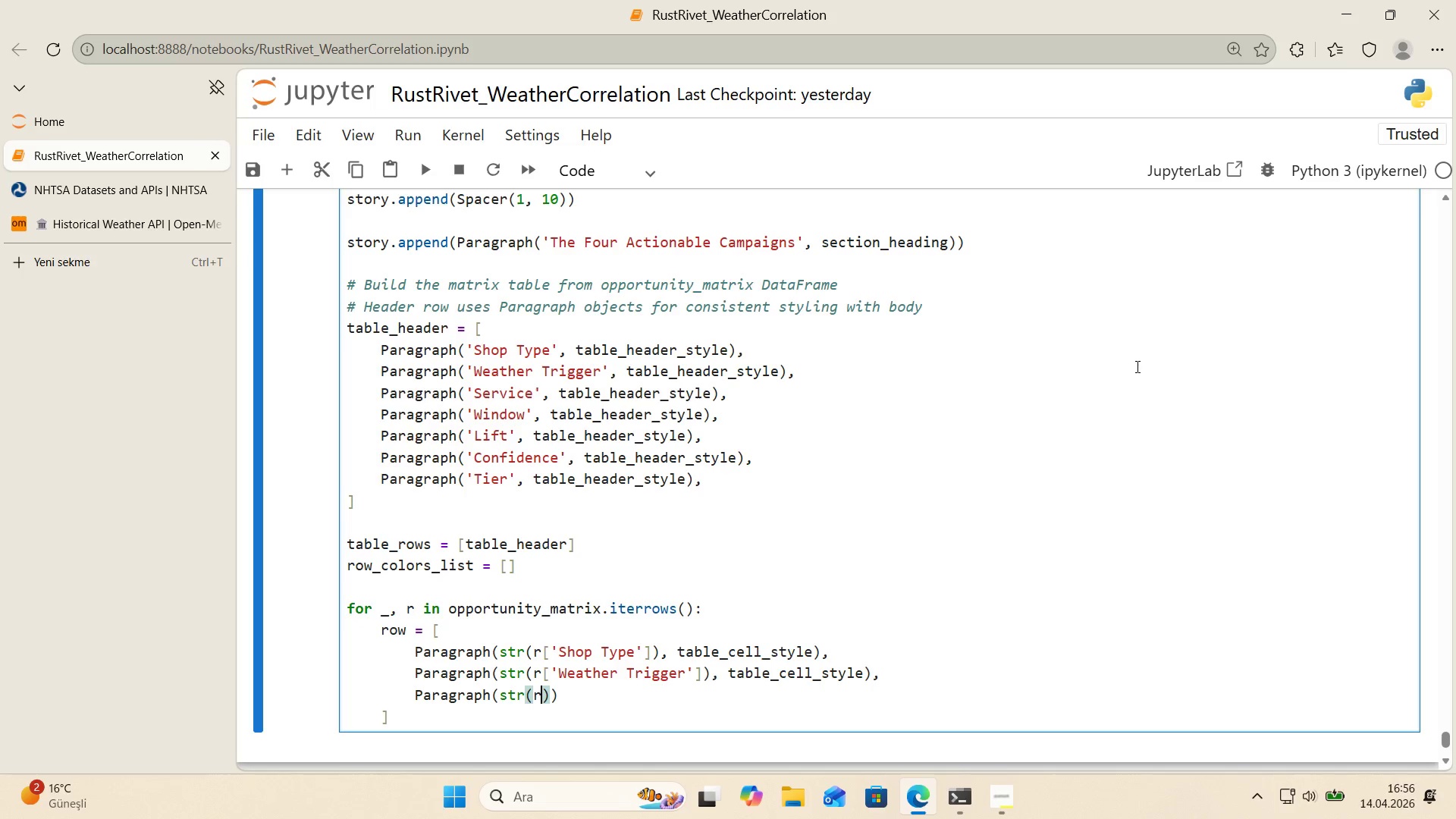 
 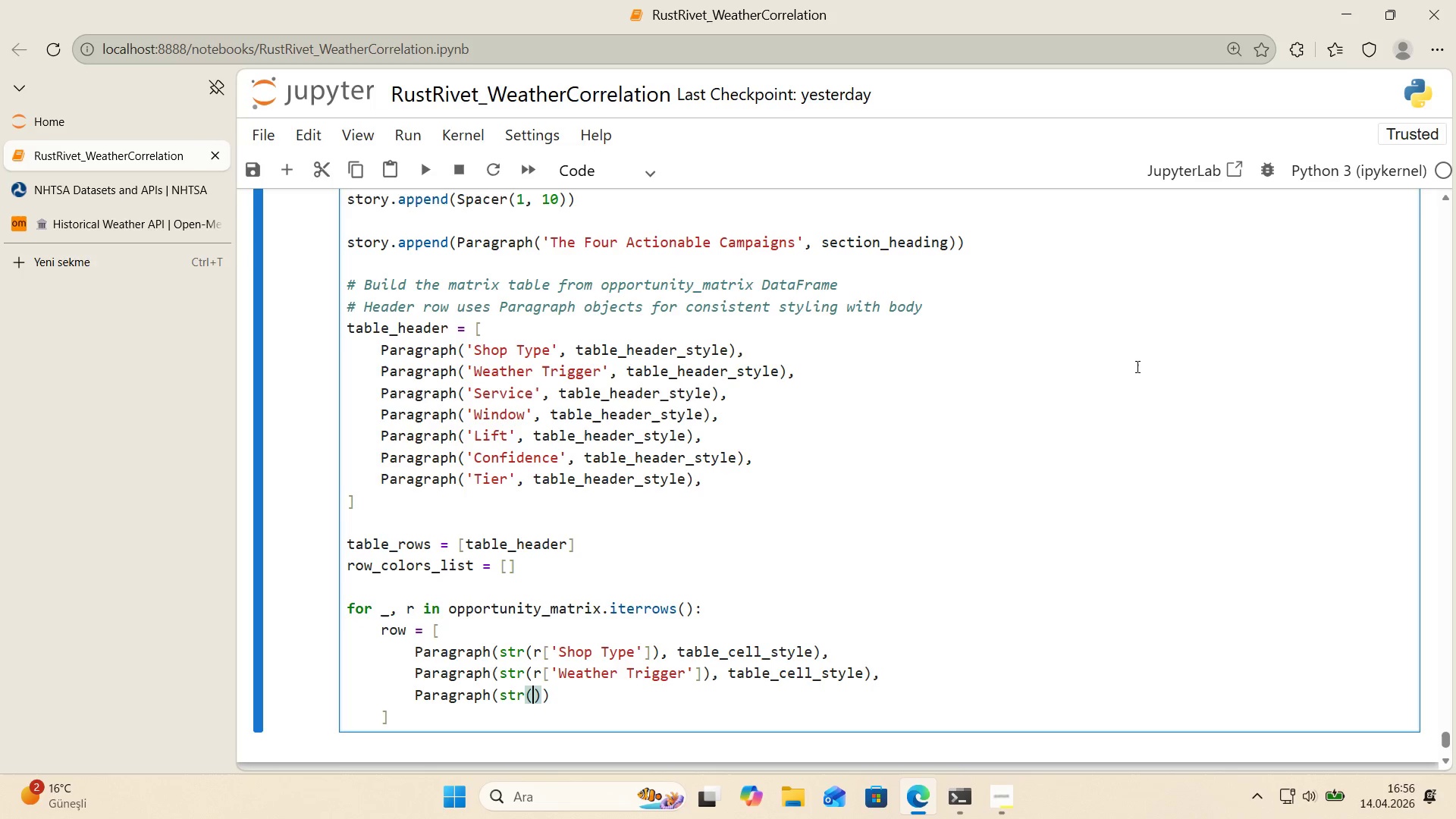 
key(ArrowLeft)
 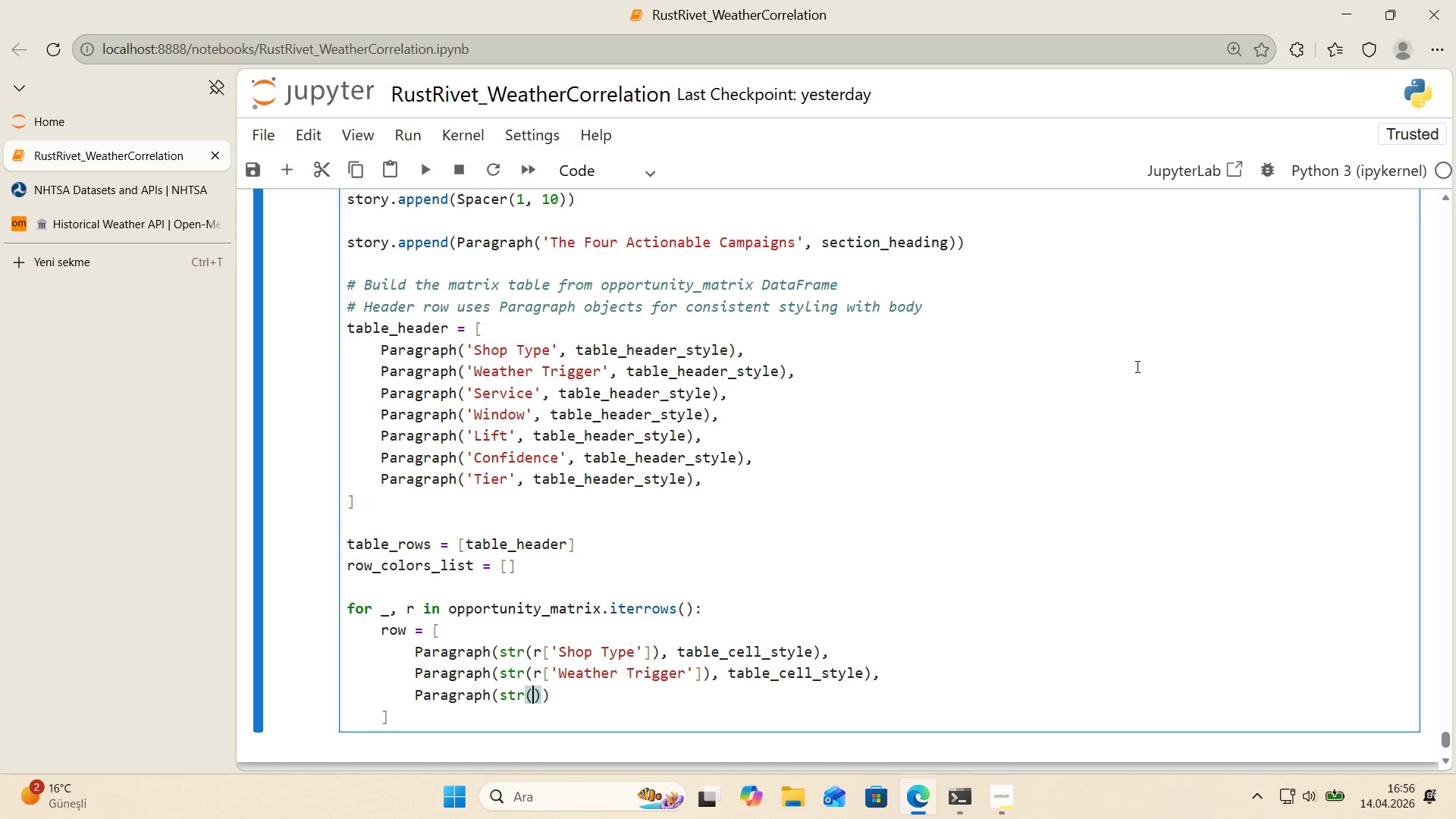 
key(R)
 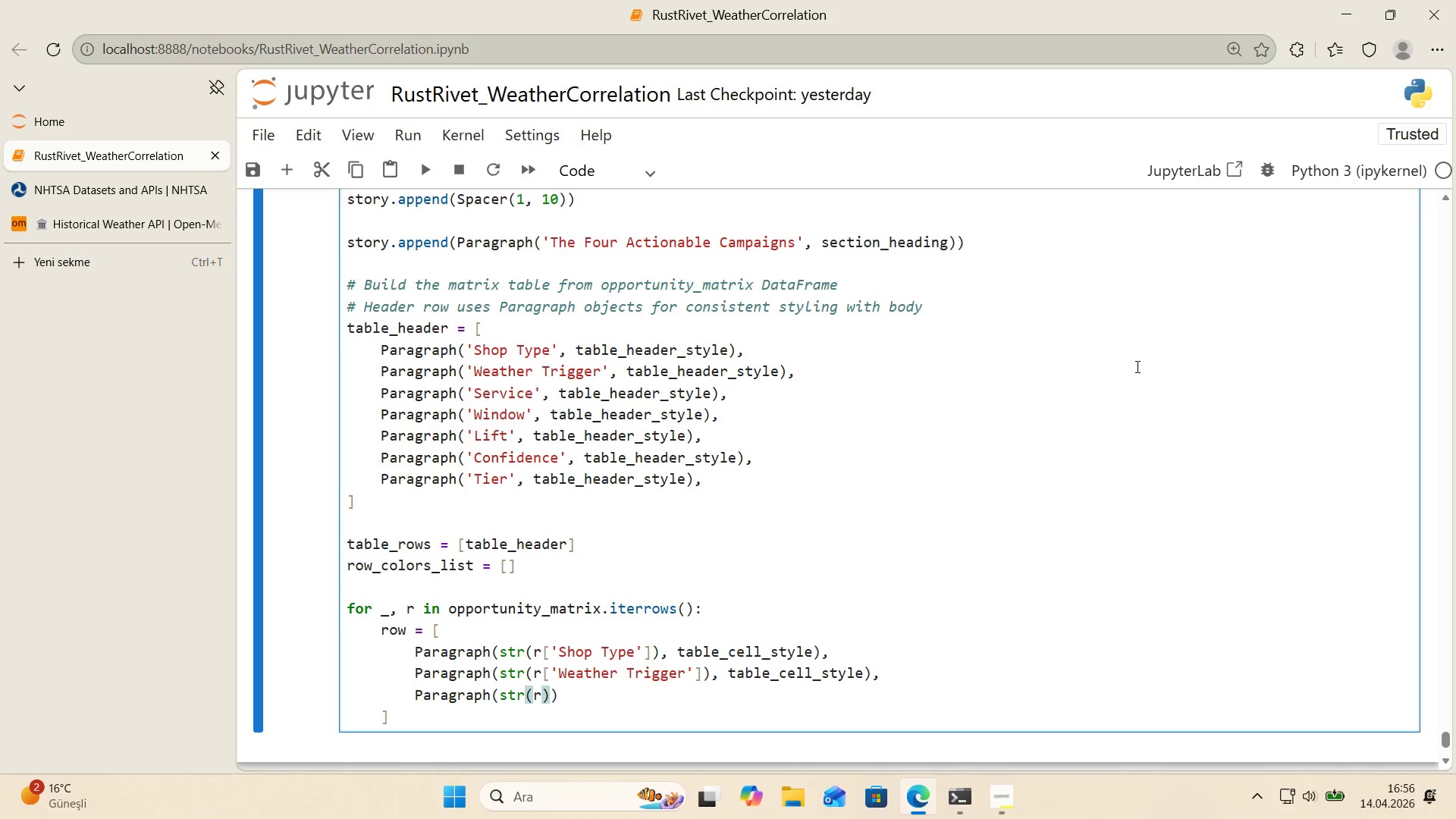 
key(Alt+Control+8)
 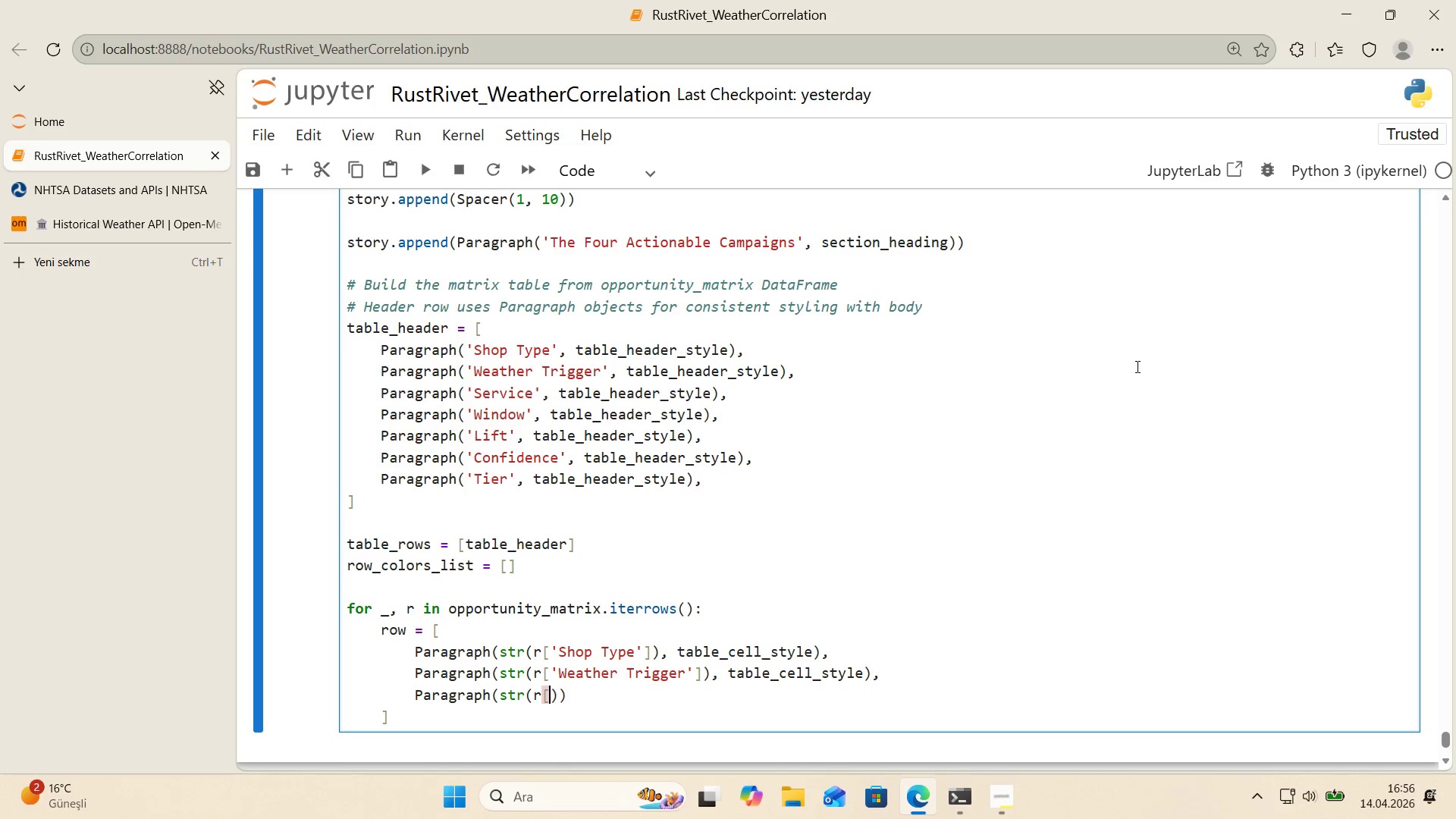 
key(Alt+Control+9)
 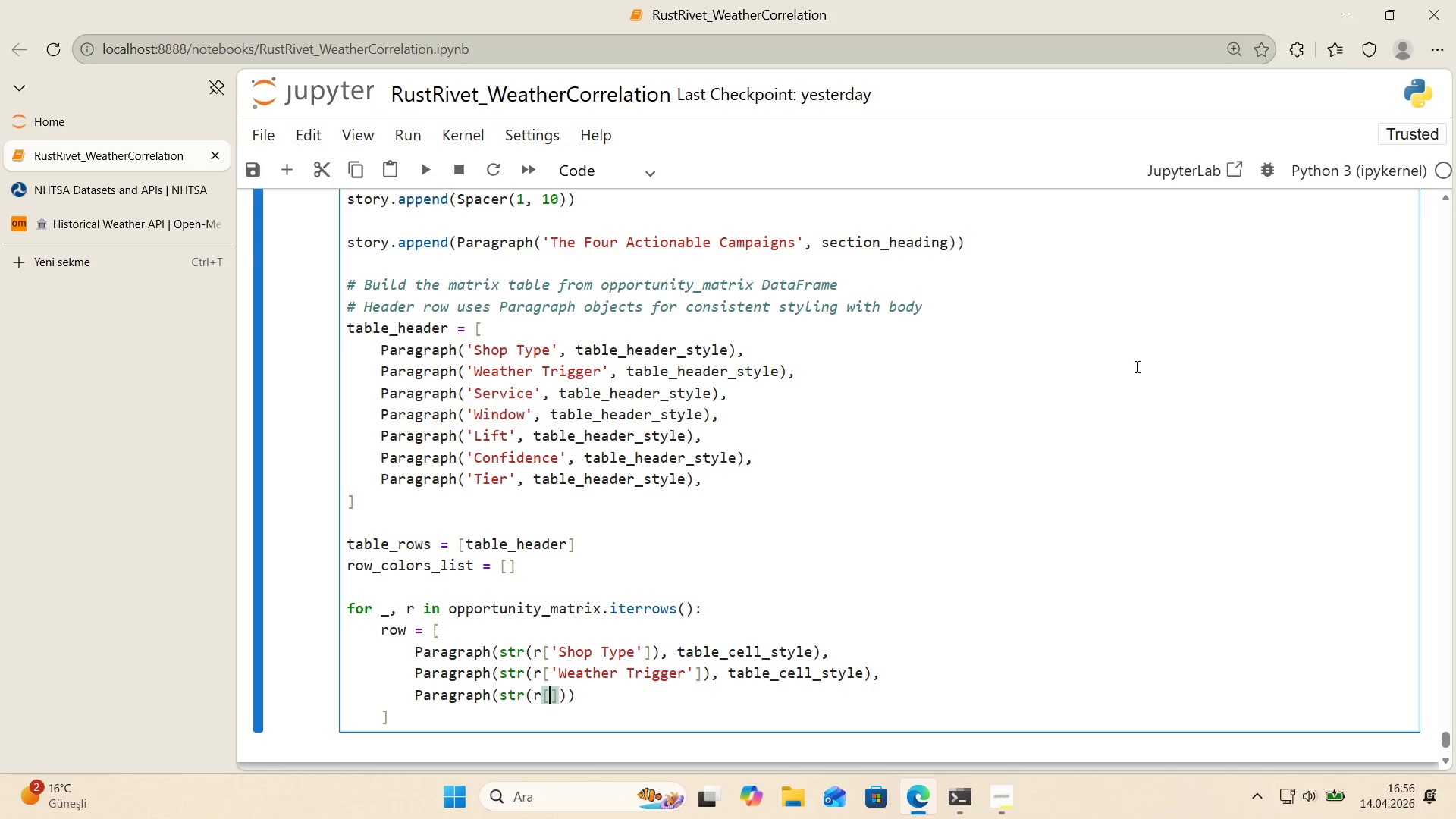 
key(ArrowLeft)
 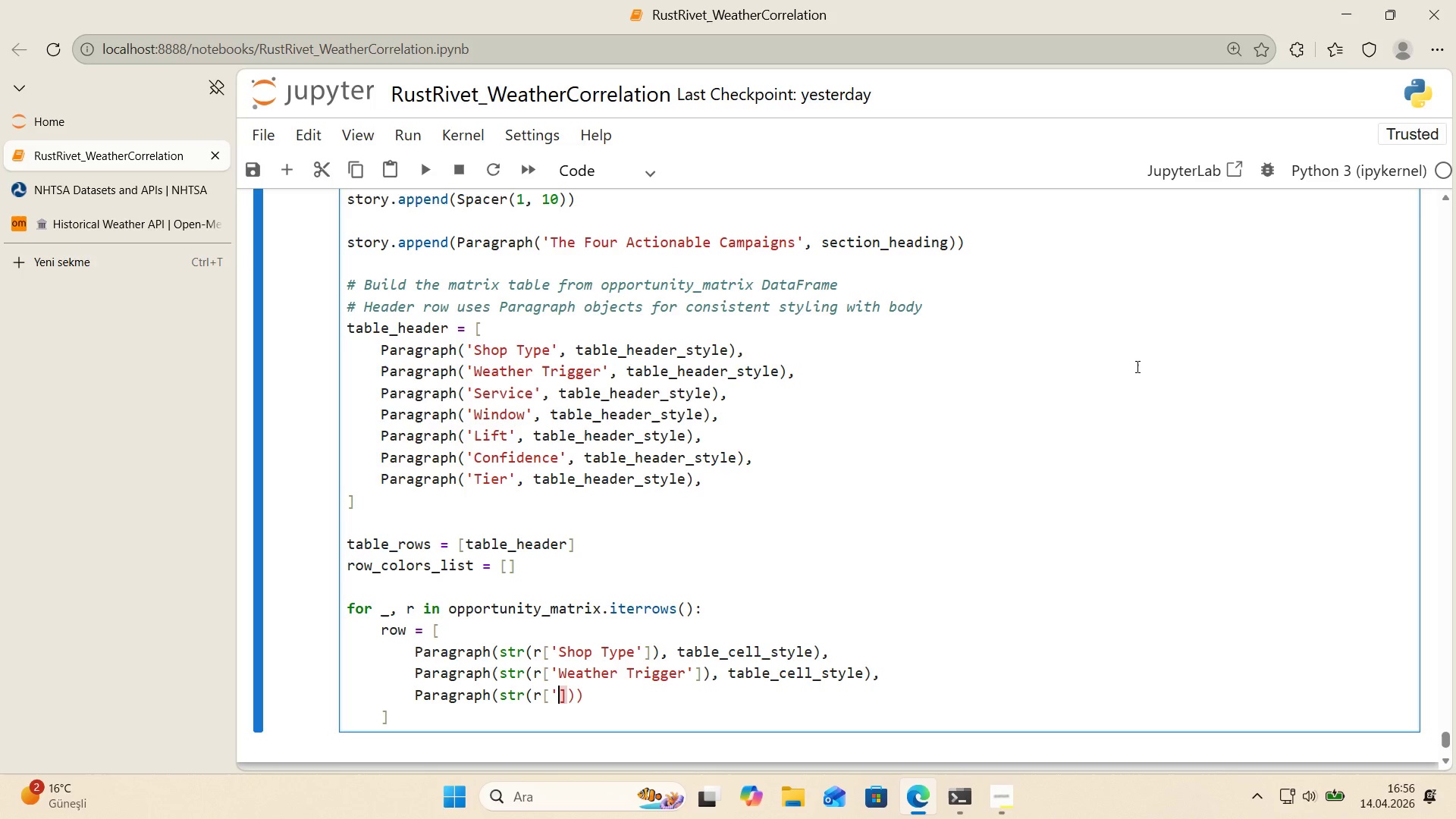 
type(@@)
 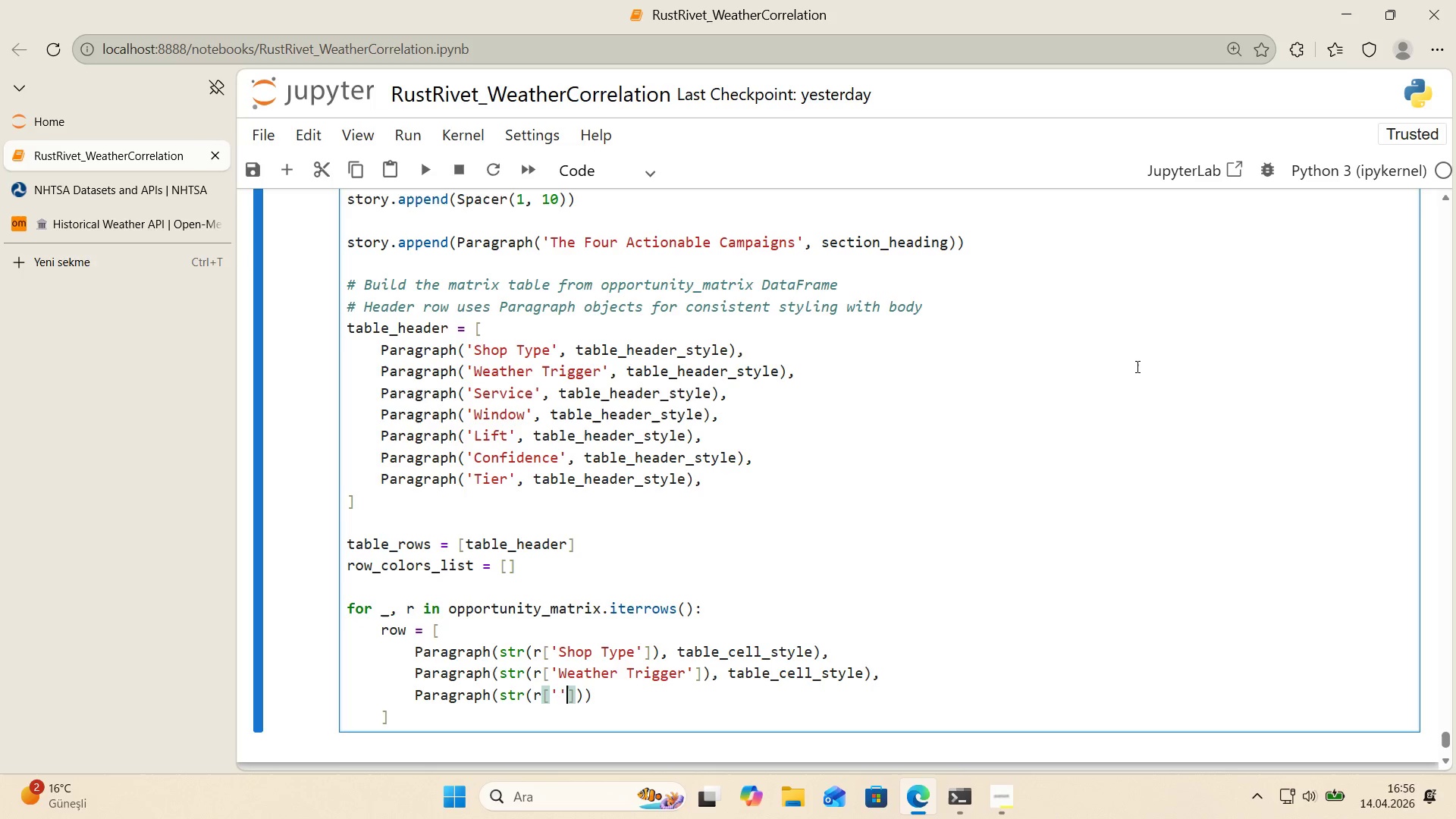 
key(ArrowLeft)
 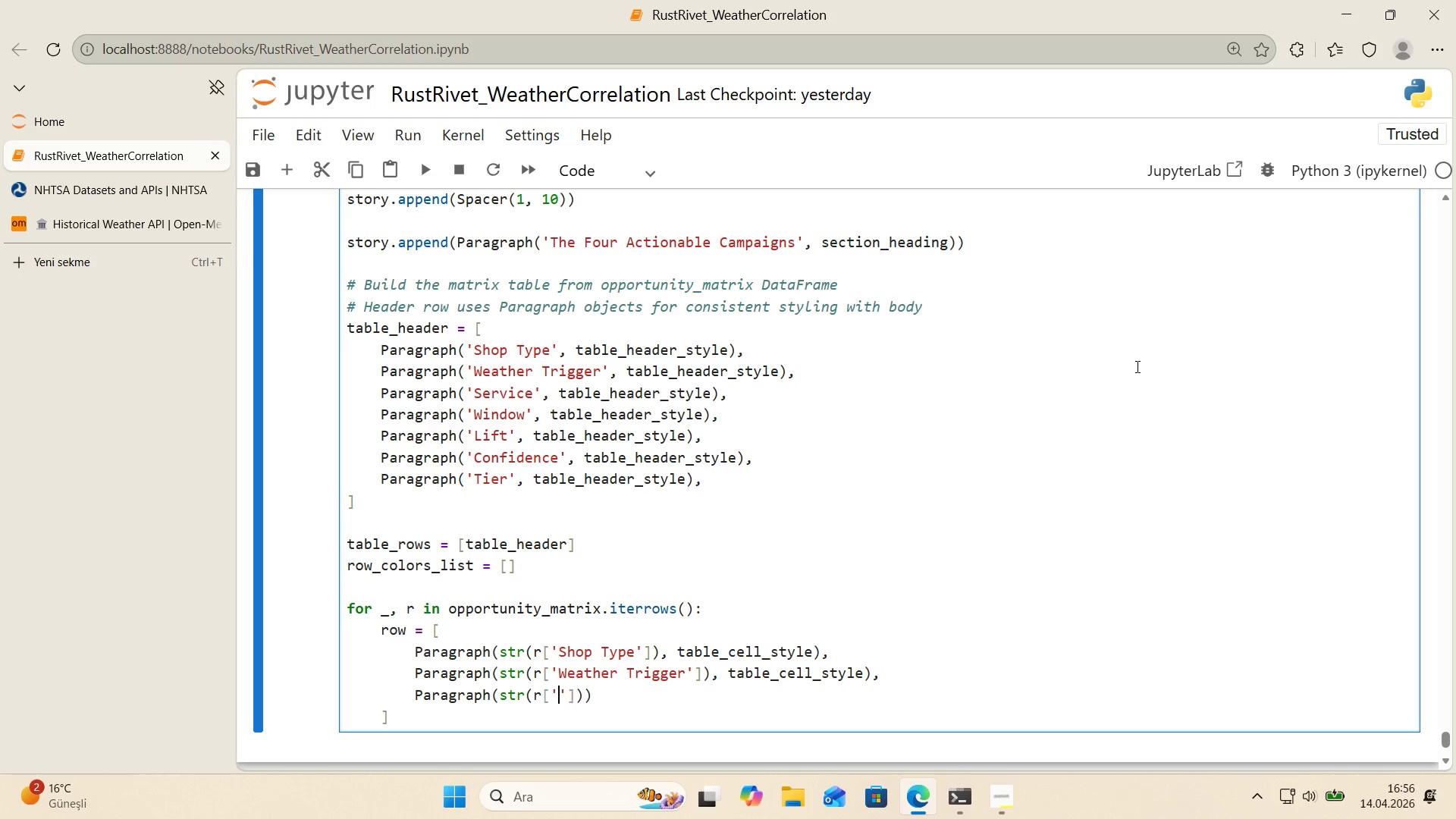 
type(W)
key(Backspace)
type(Serv'ce to Advert'se)
 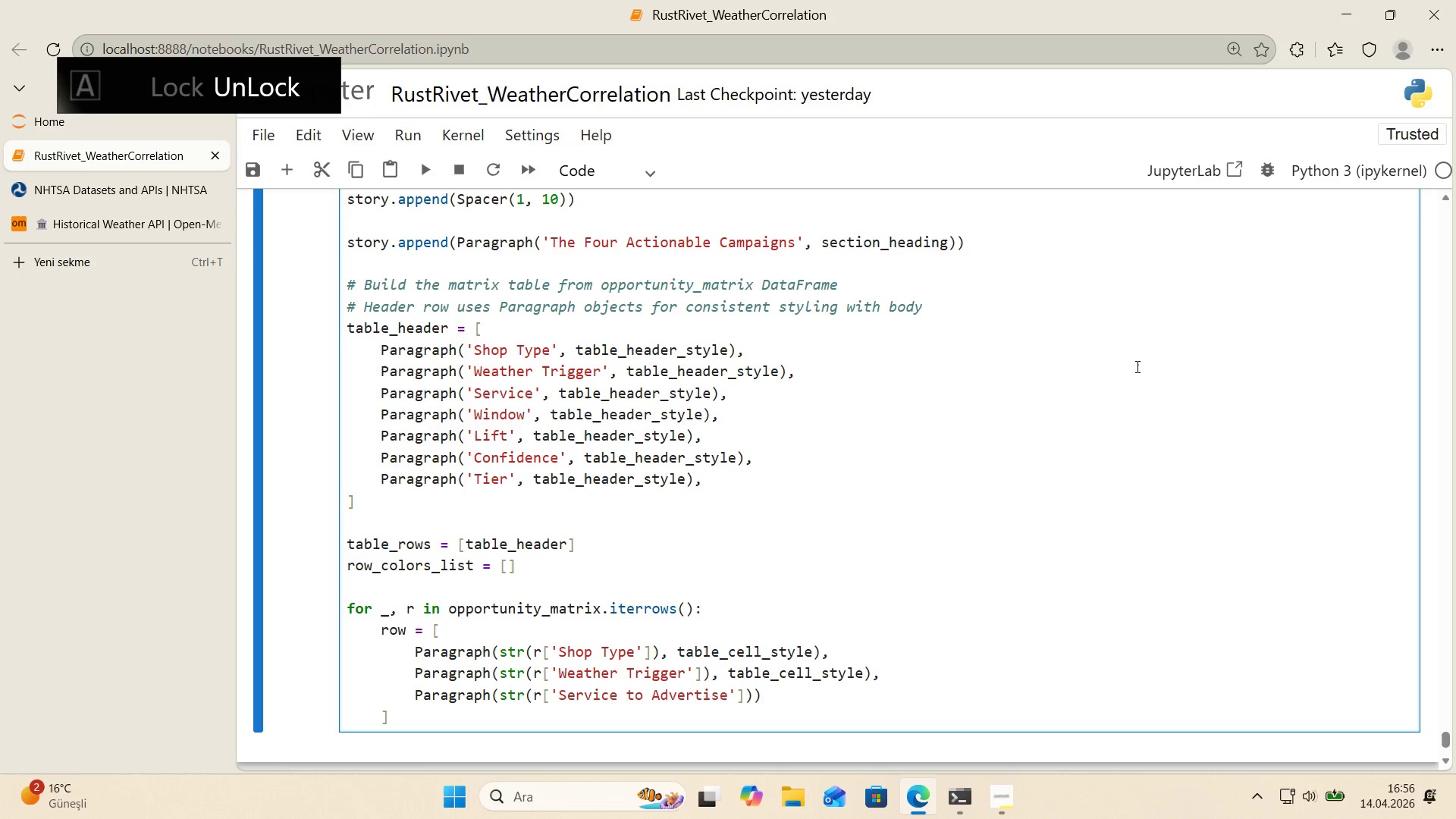 
key(ArrowRight)
 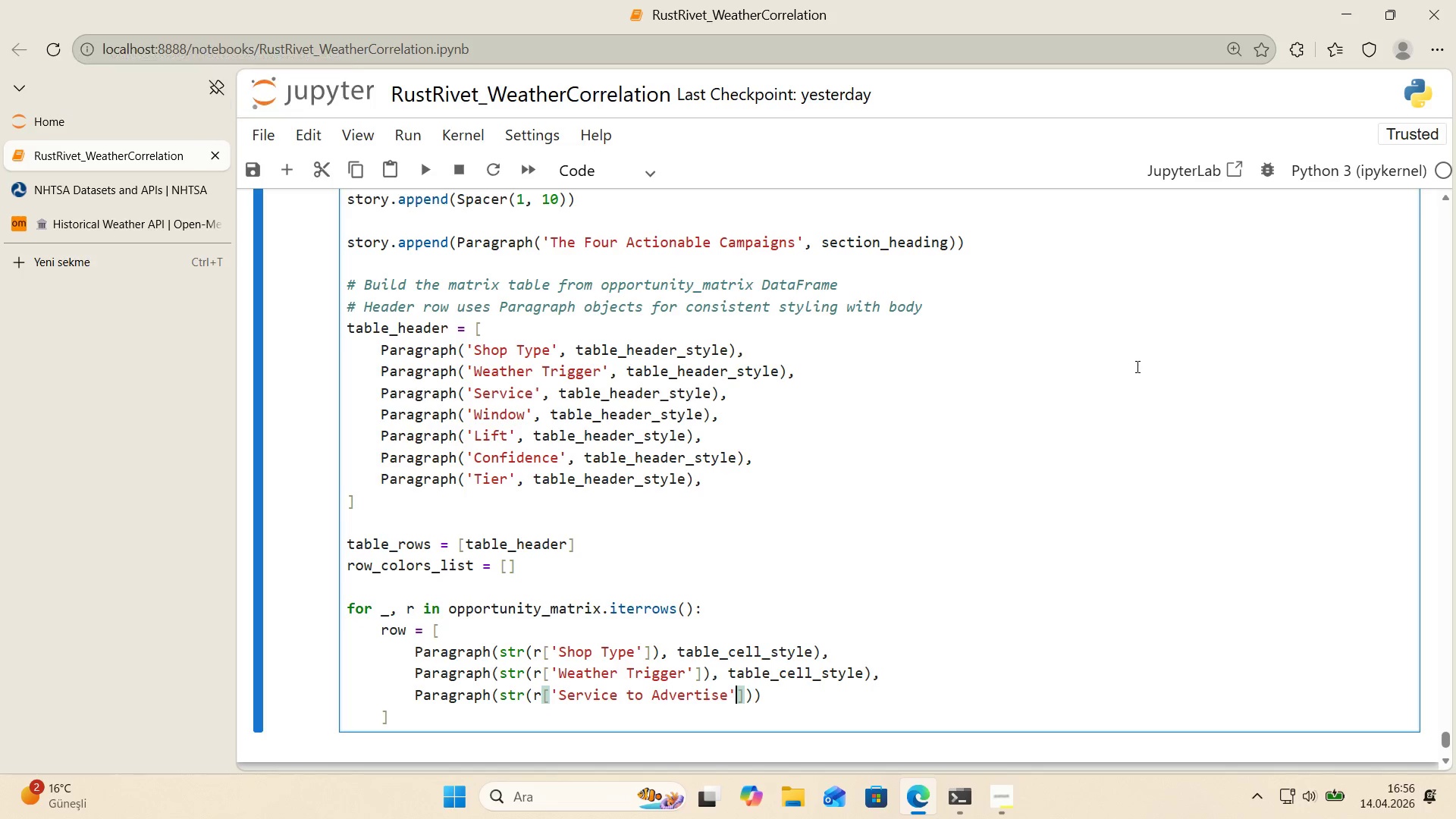 
key(ArrowRight)
 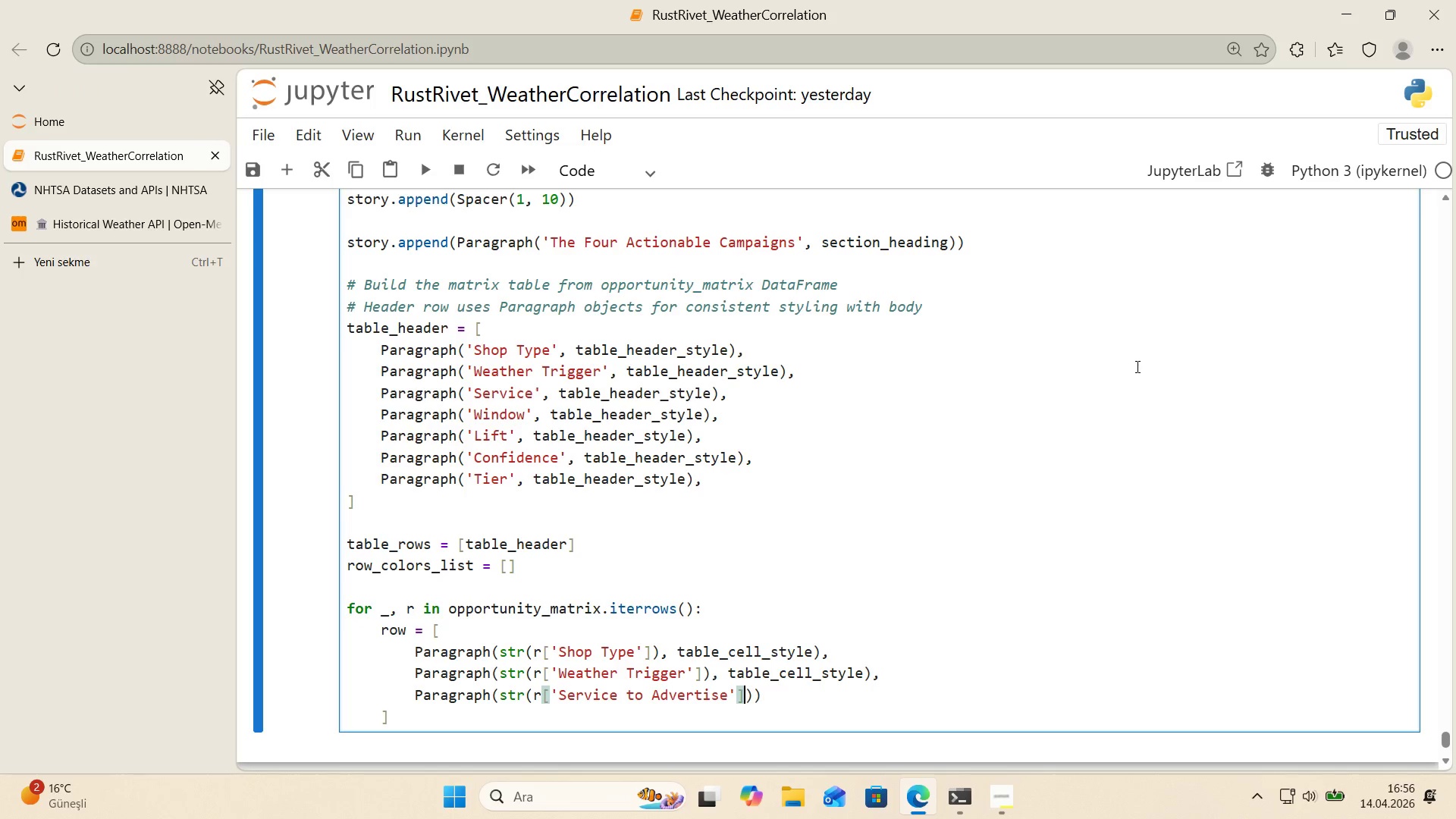 
key(ArrowRight)
 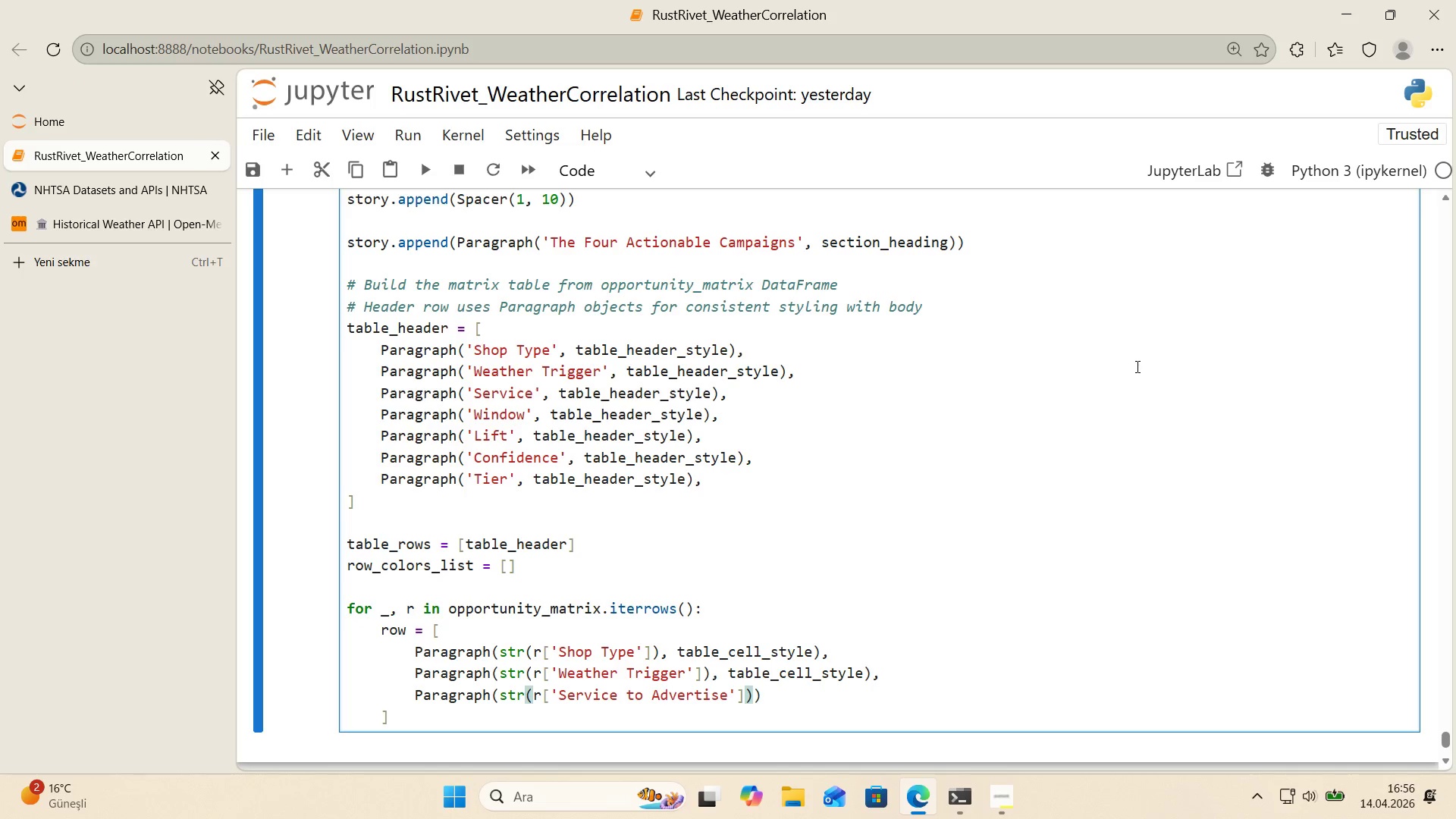 
type(, table_cell_style)
 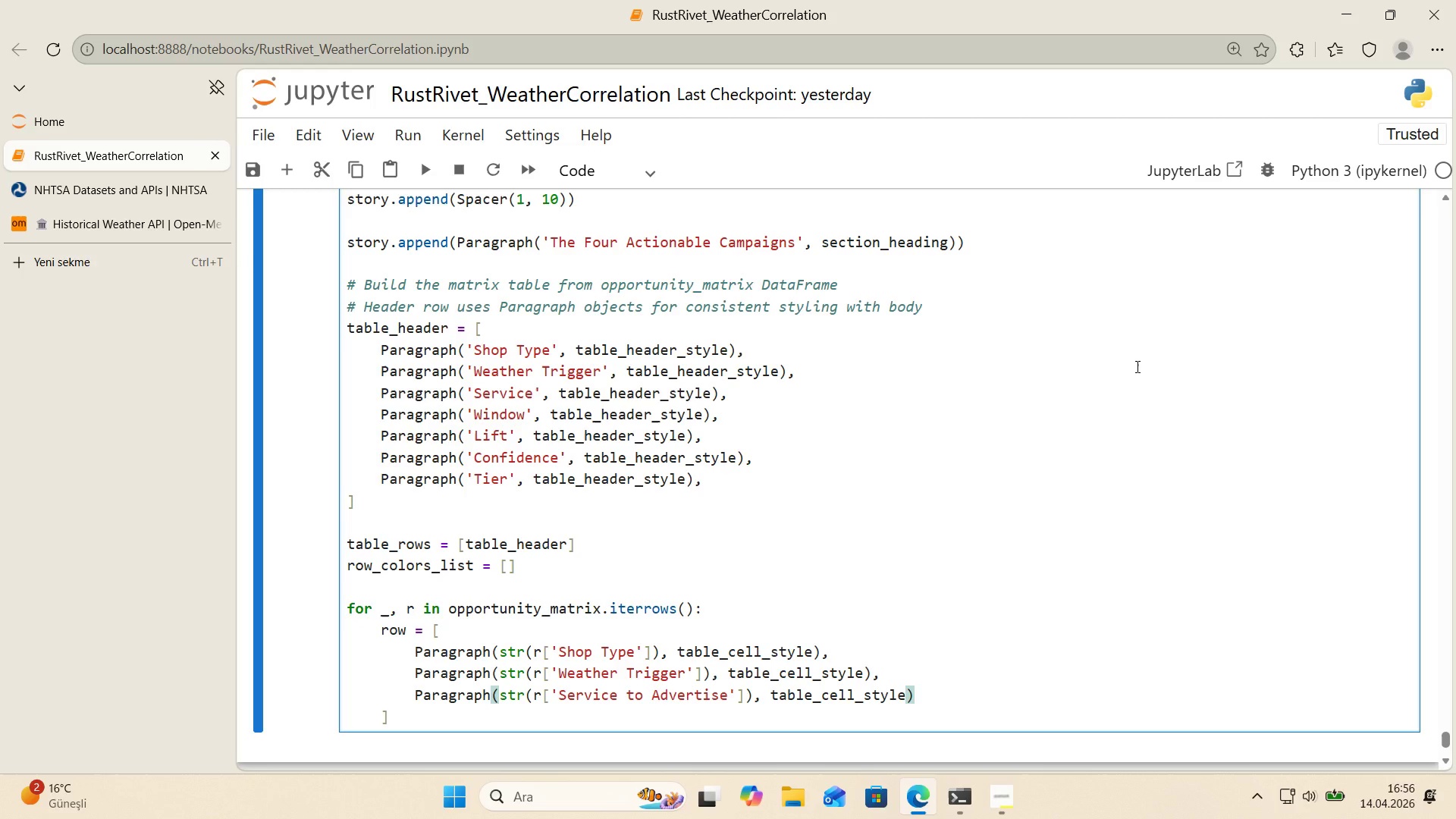 
key(ArrowRight)
 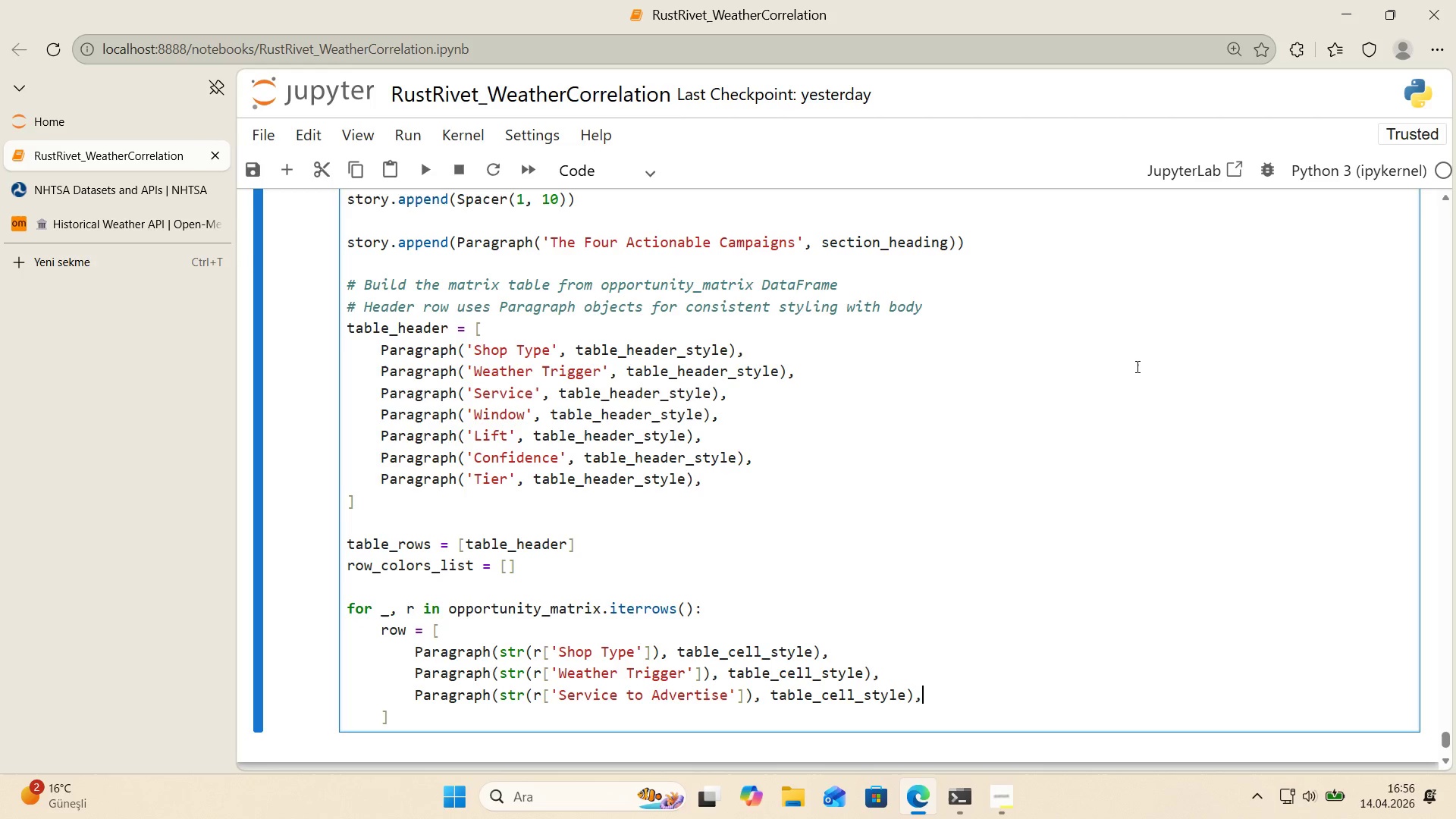 
key(Comma)
 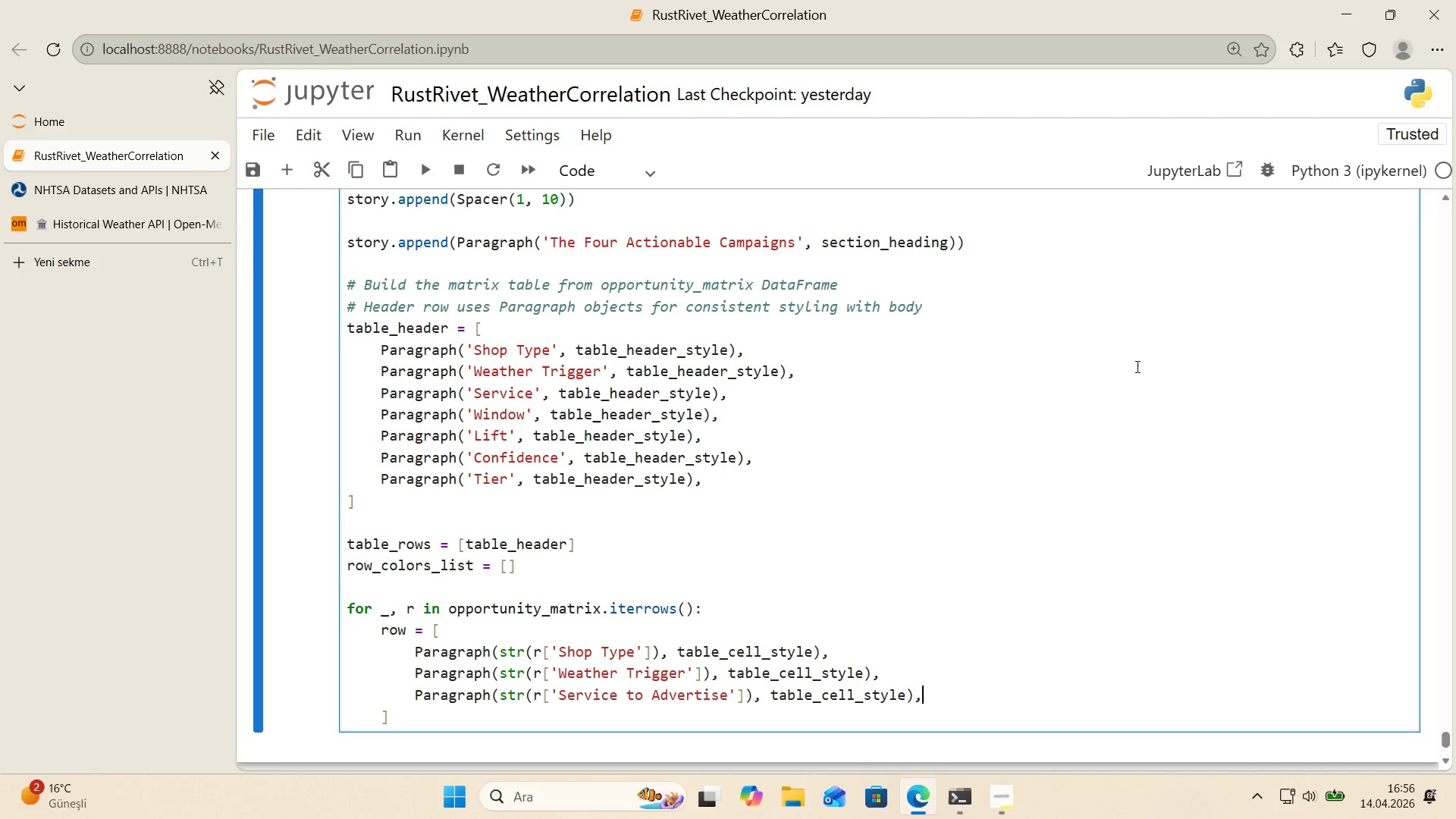 
key(Enter)
 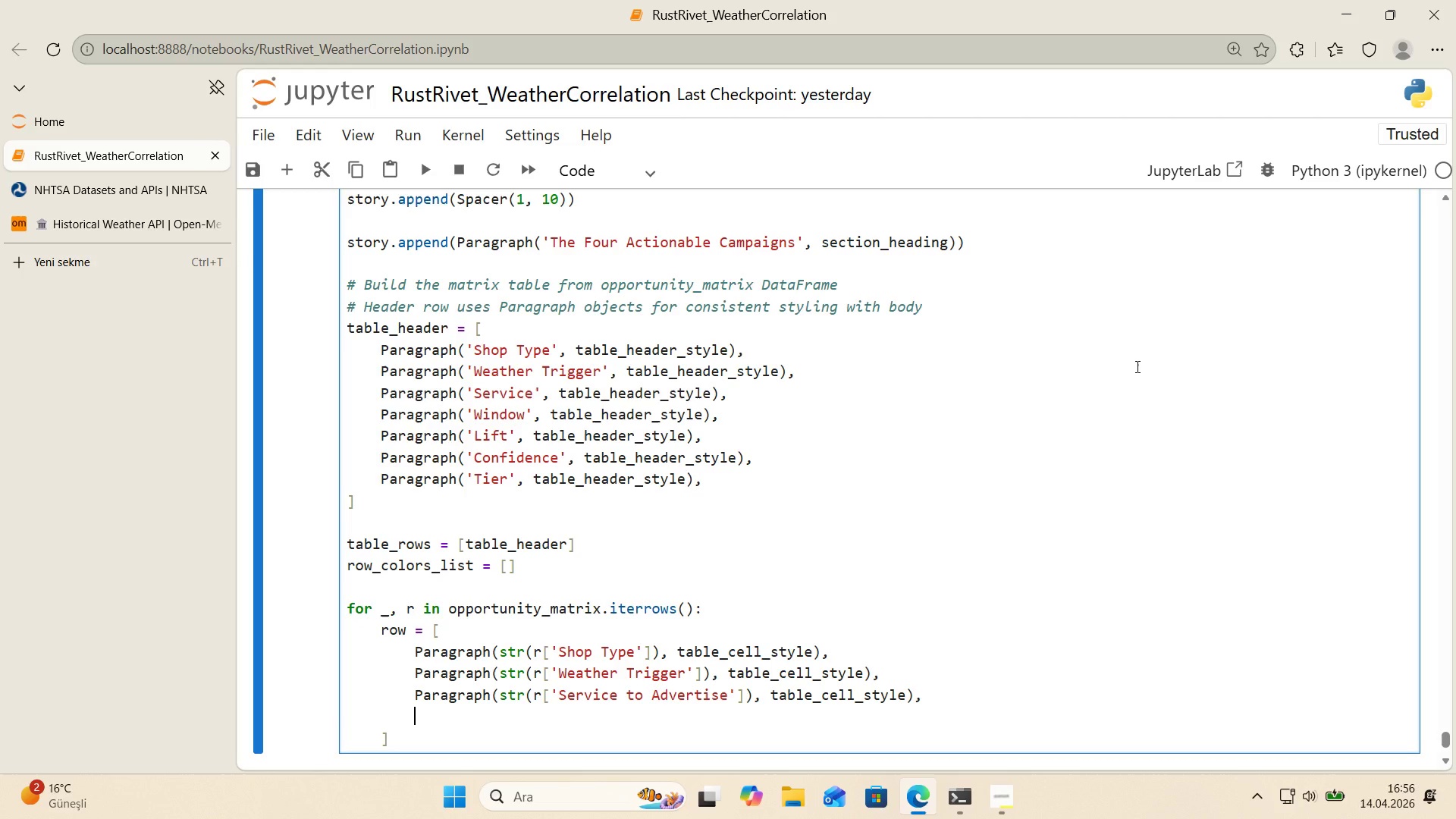 
wait(15.89)
 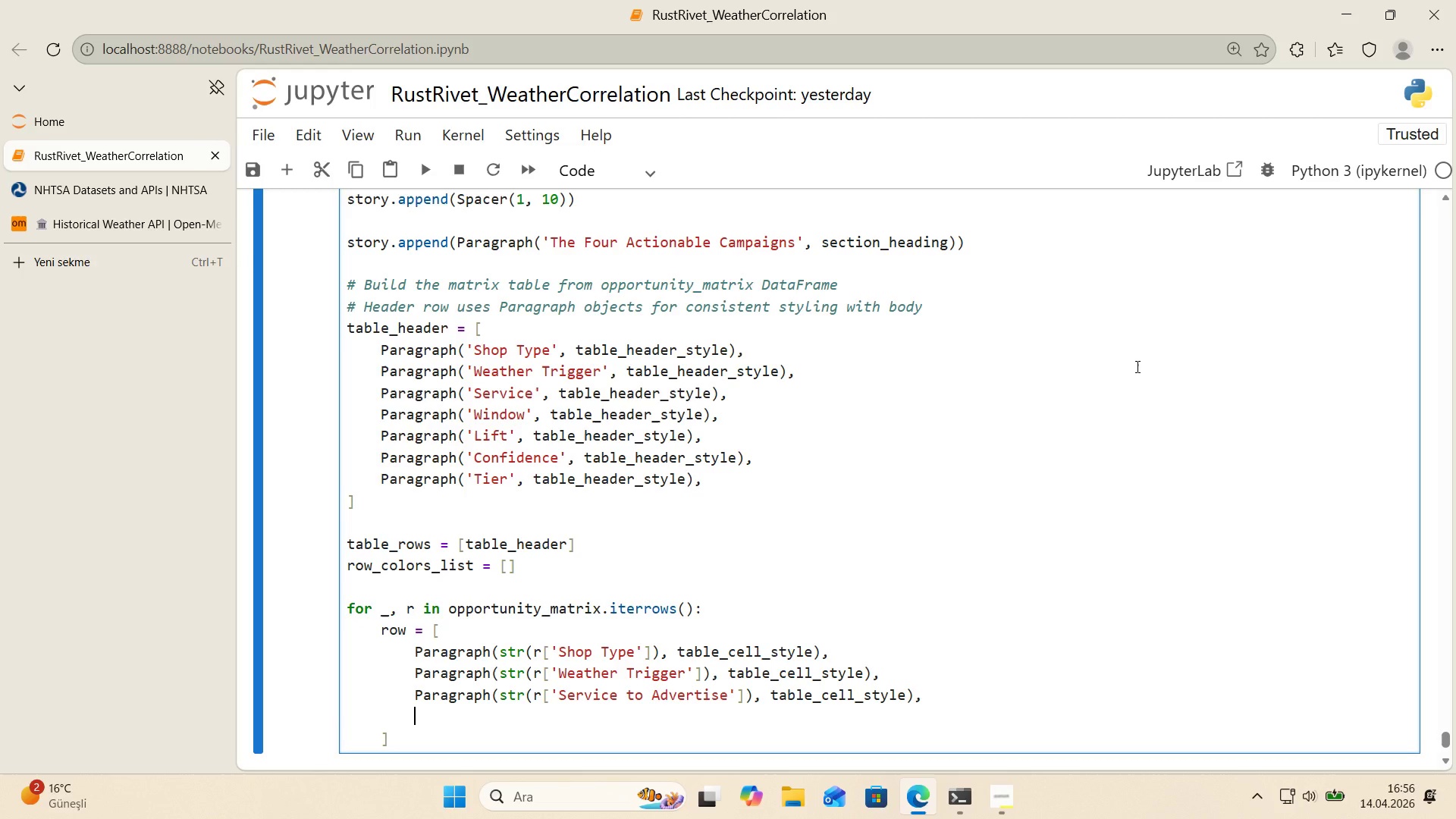 
type(Paragraph*()
 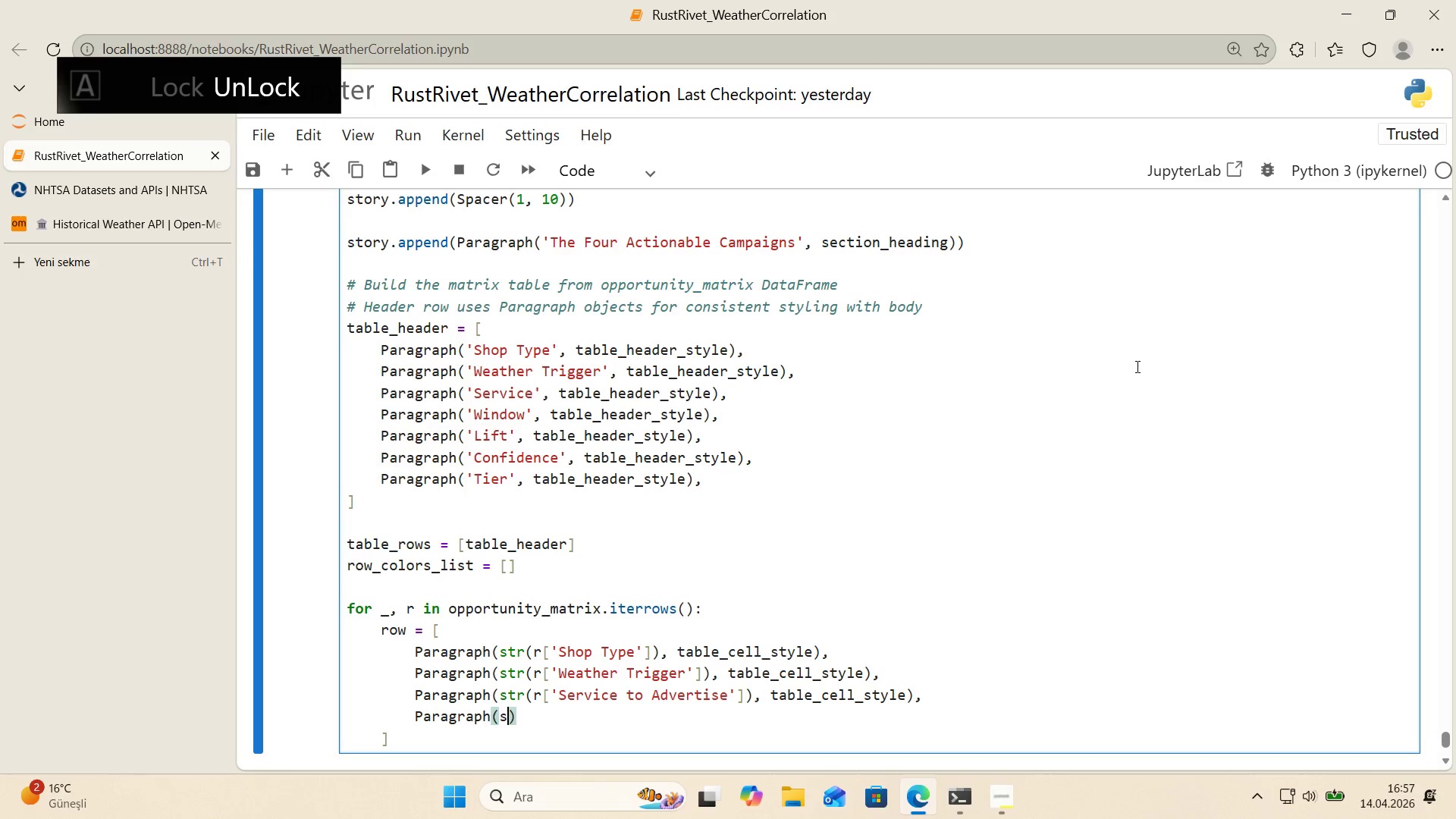 
 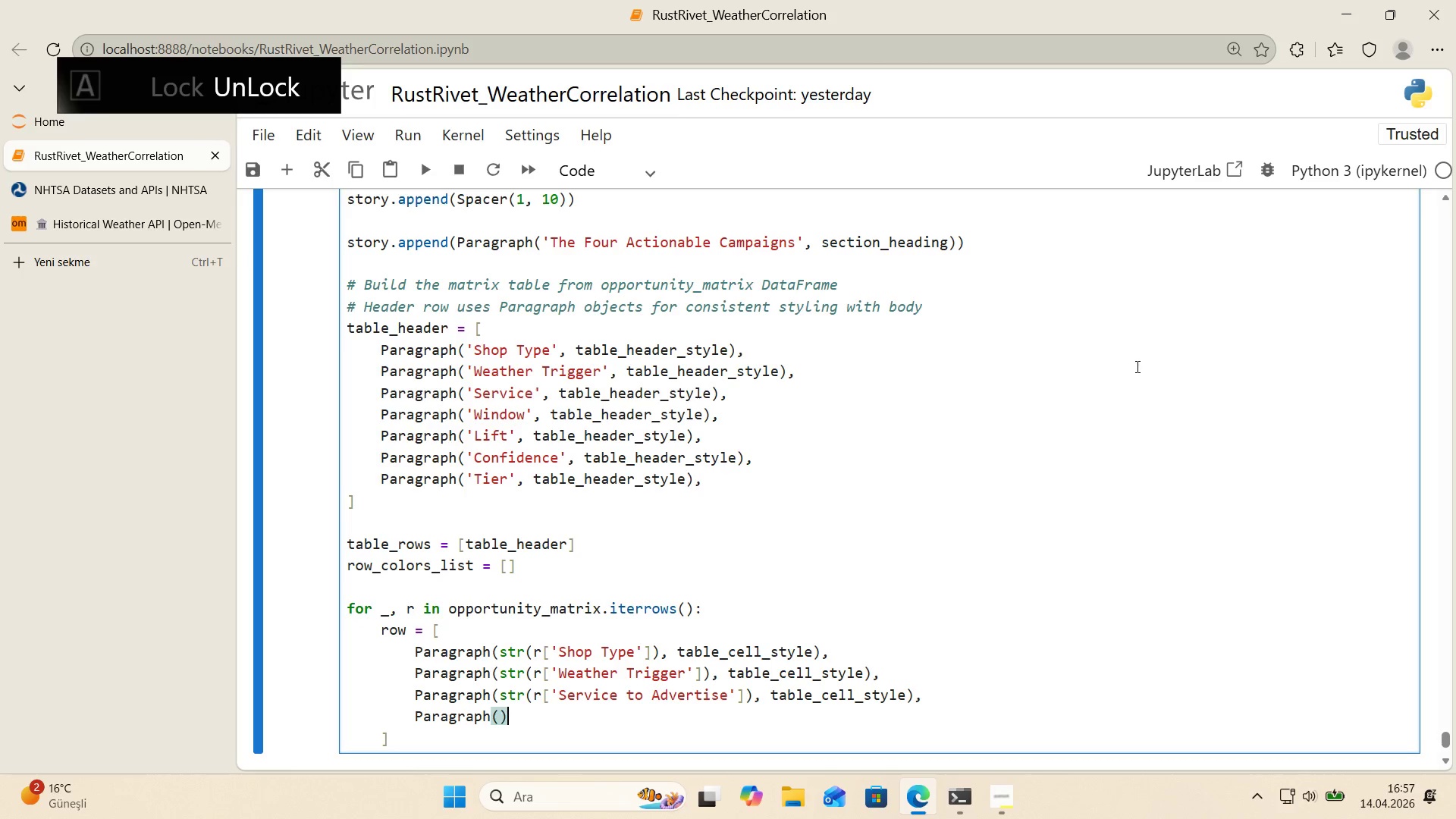 
key(ArrowLeft)
 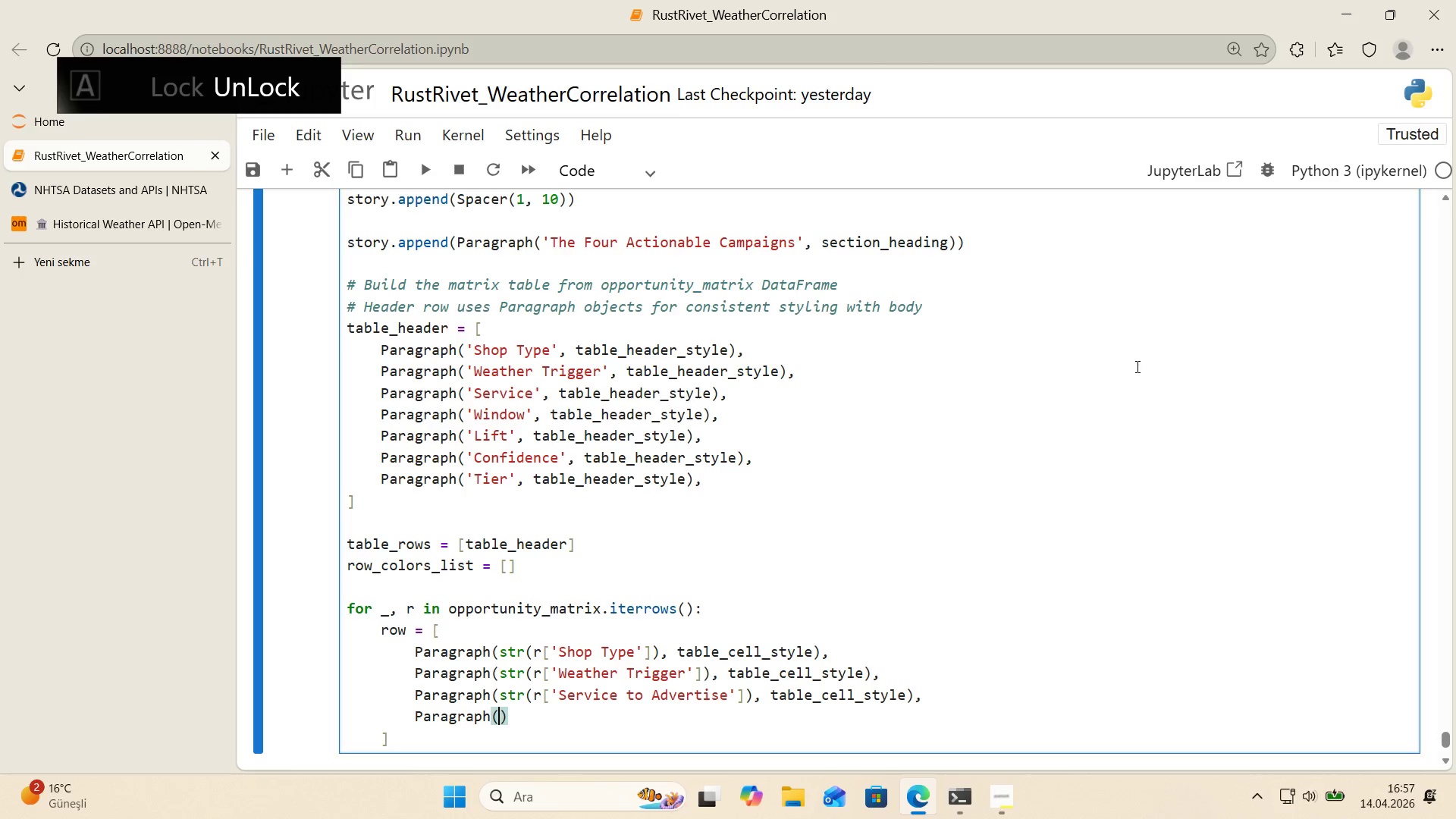 
type(srt)
key(Backspace)
key(Backspace)
type(tr*()
 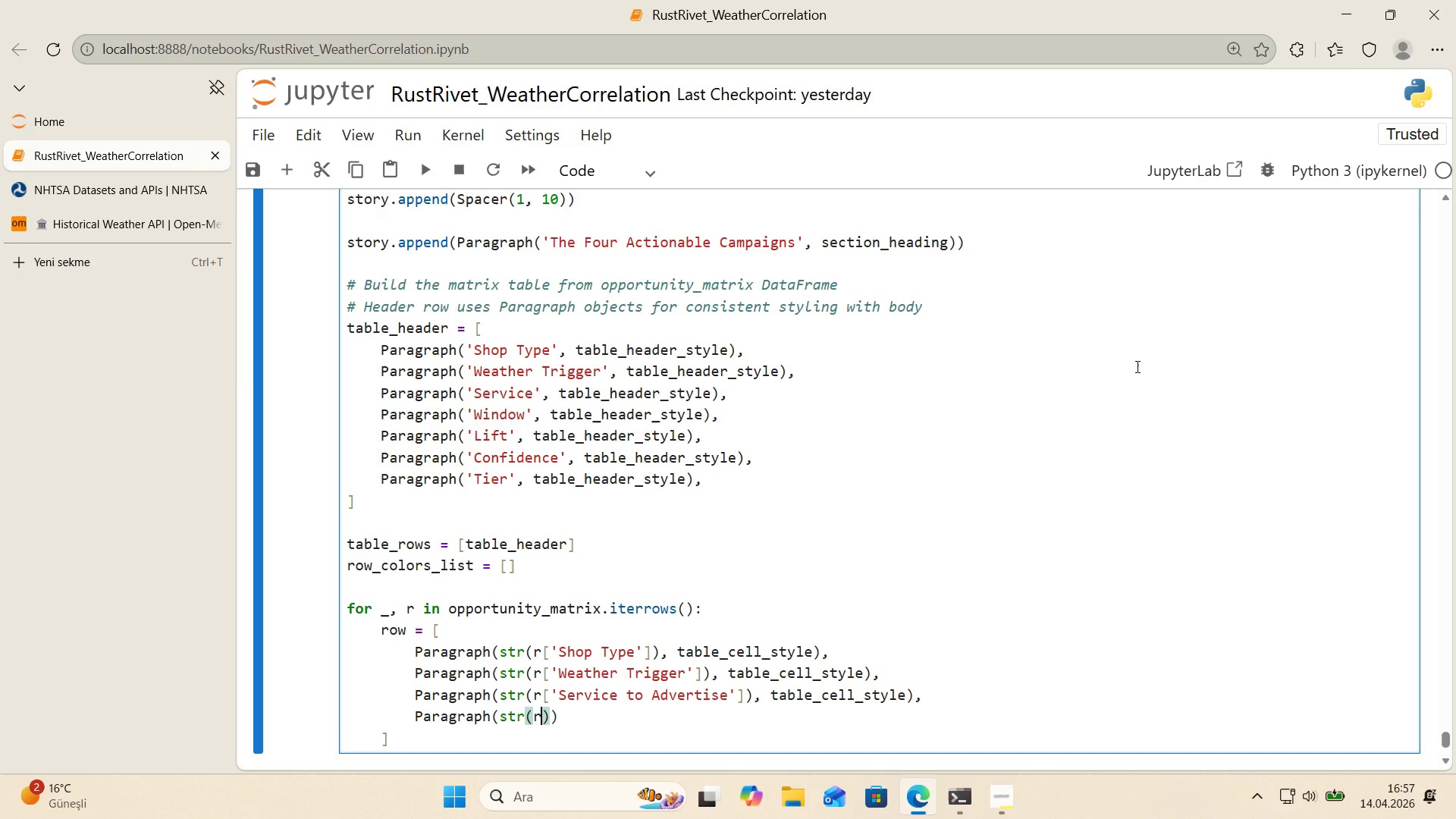 
 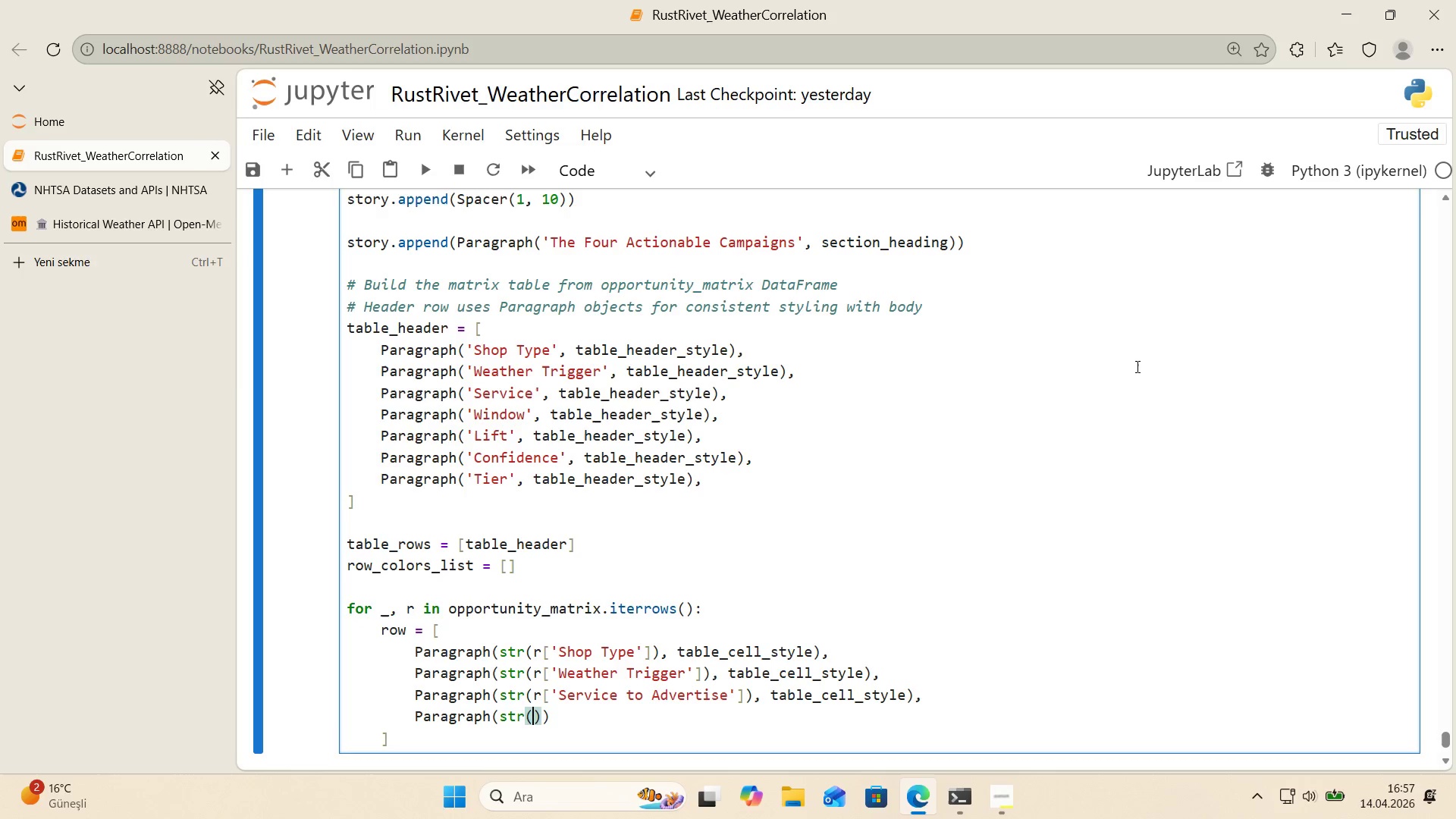 
key(ArrowLeft)
 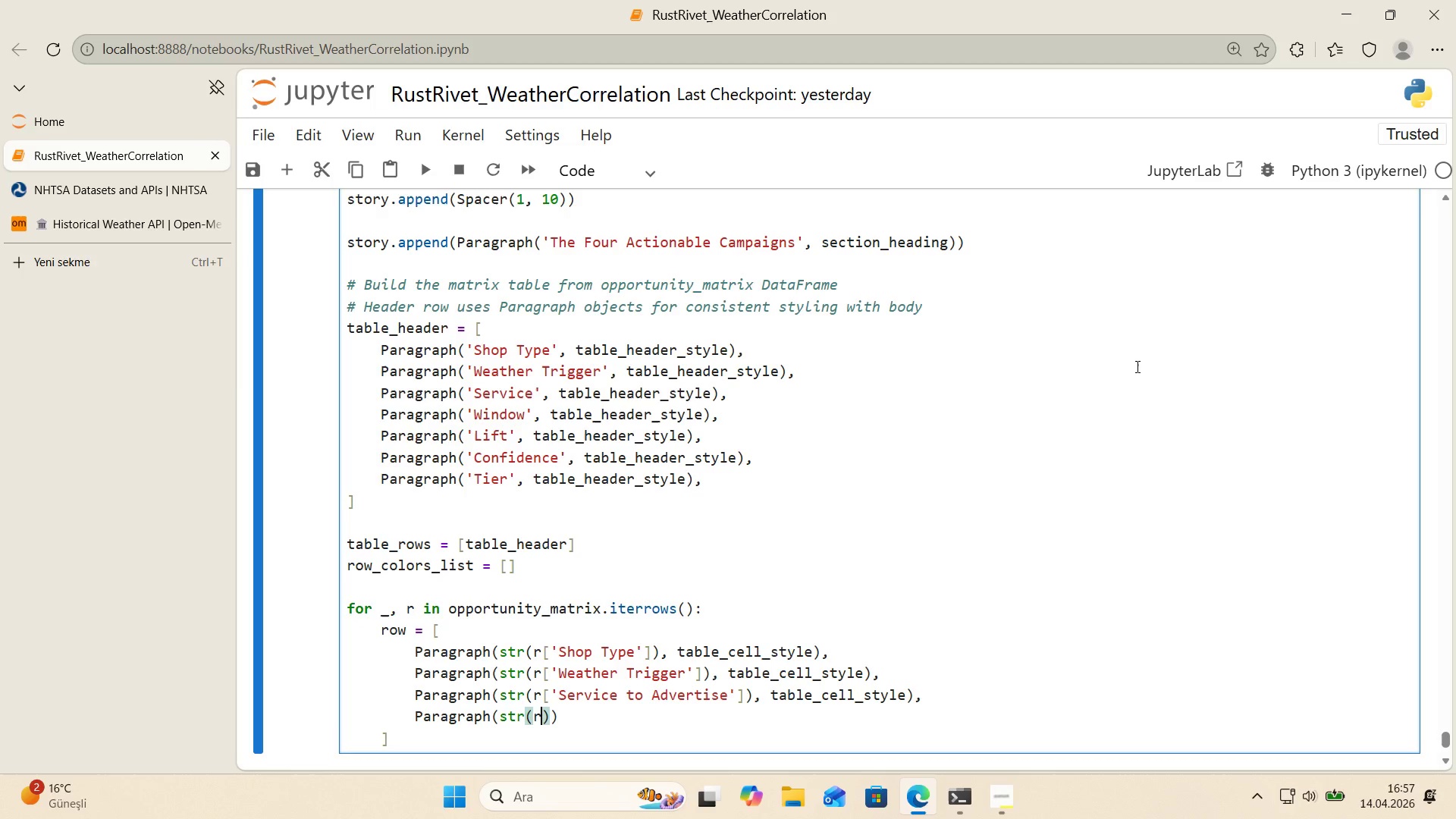 
key(R)
 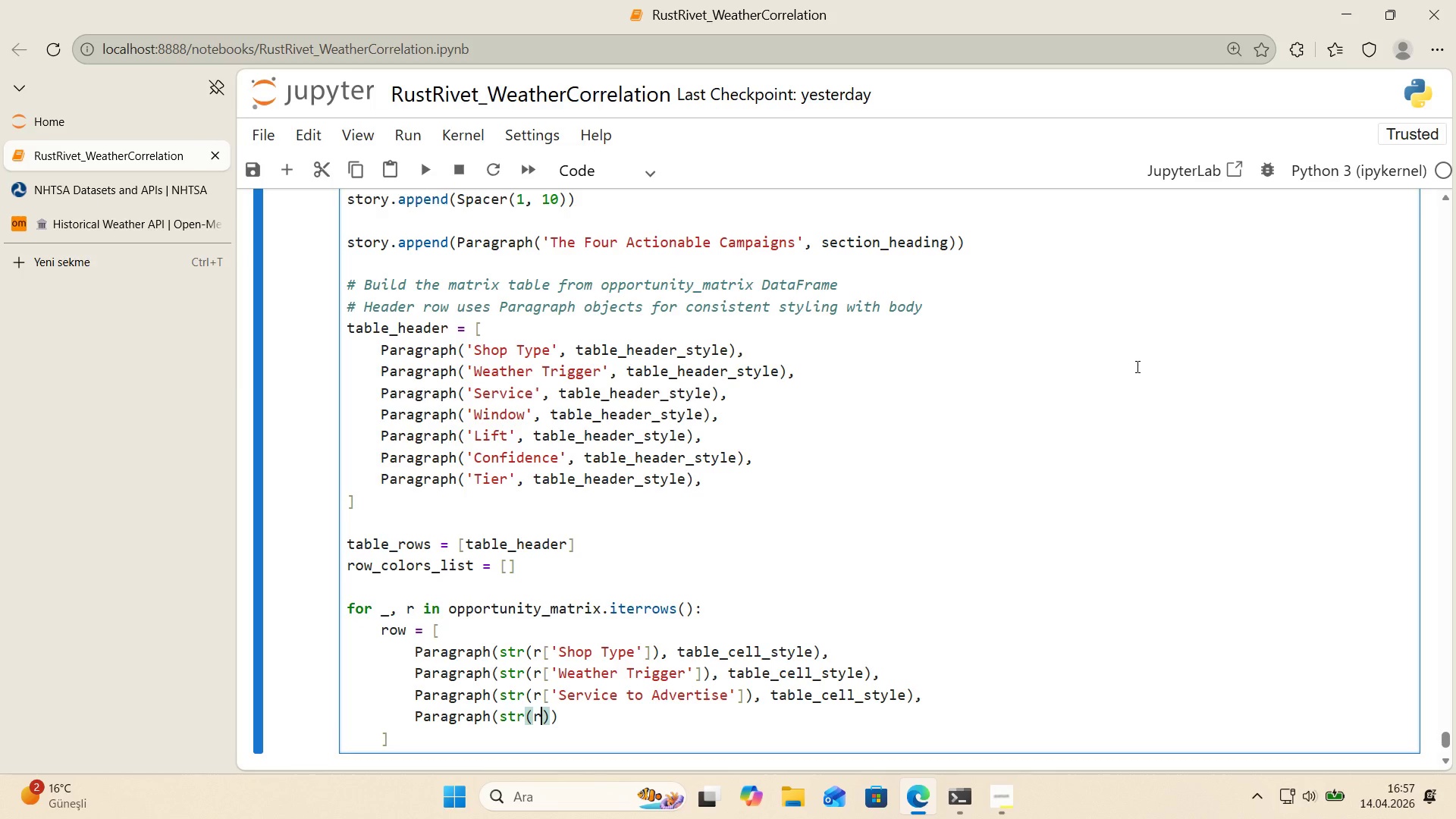 
key(Alt+Control+8)
 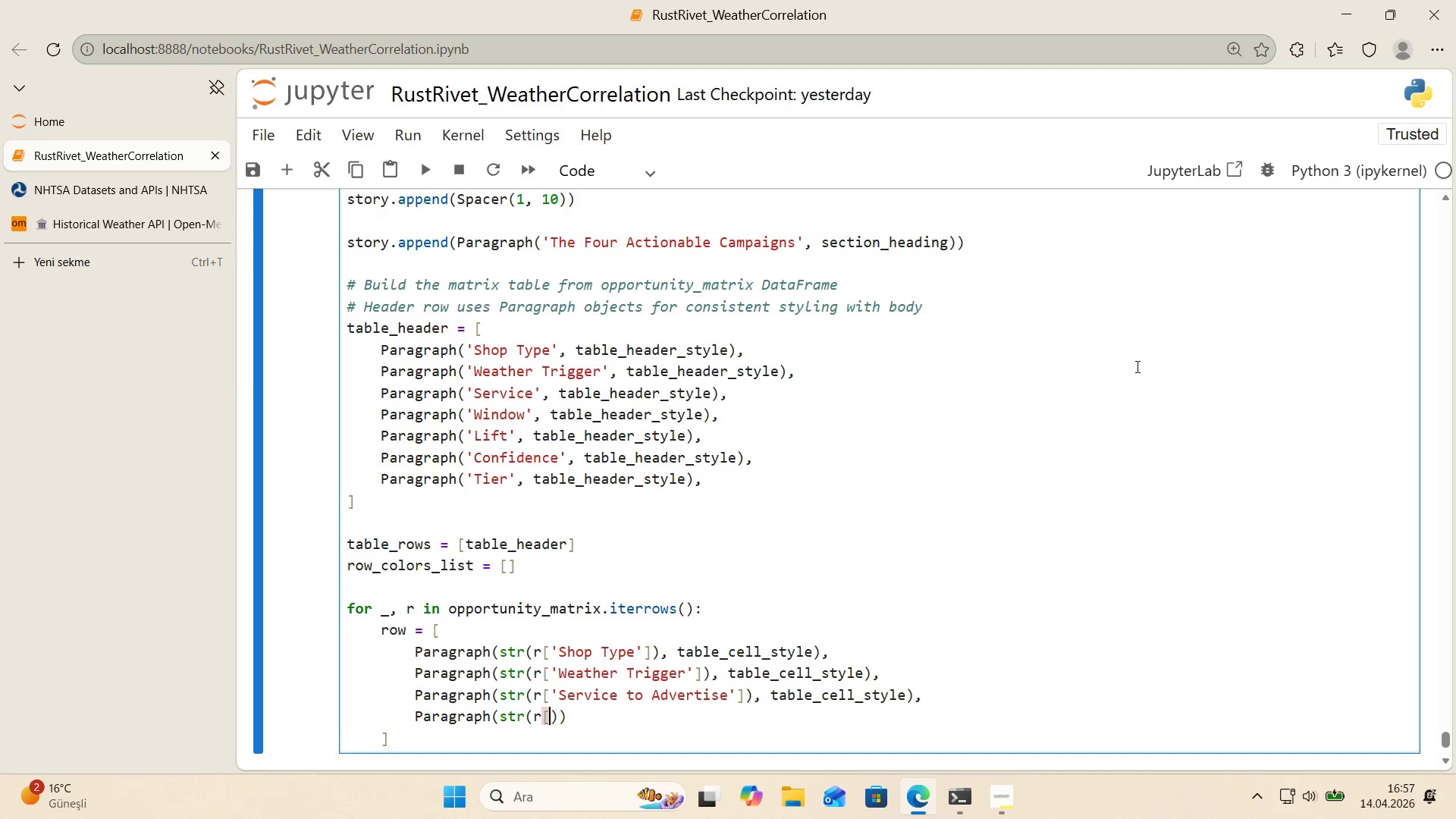 
key(Alt+Control+9)
 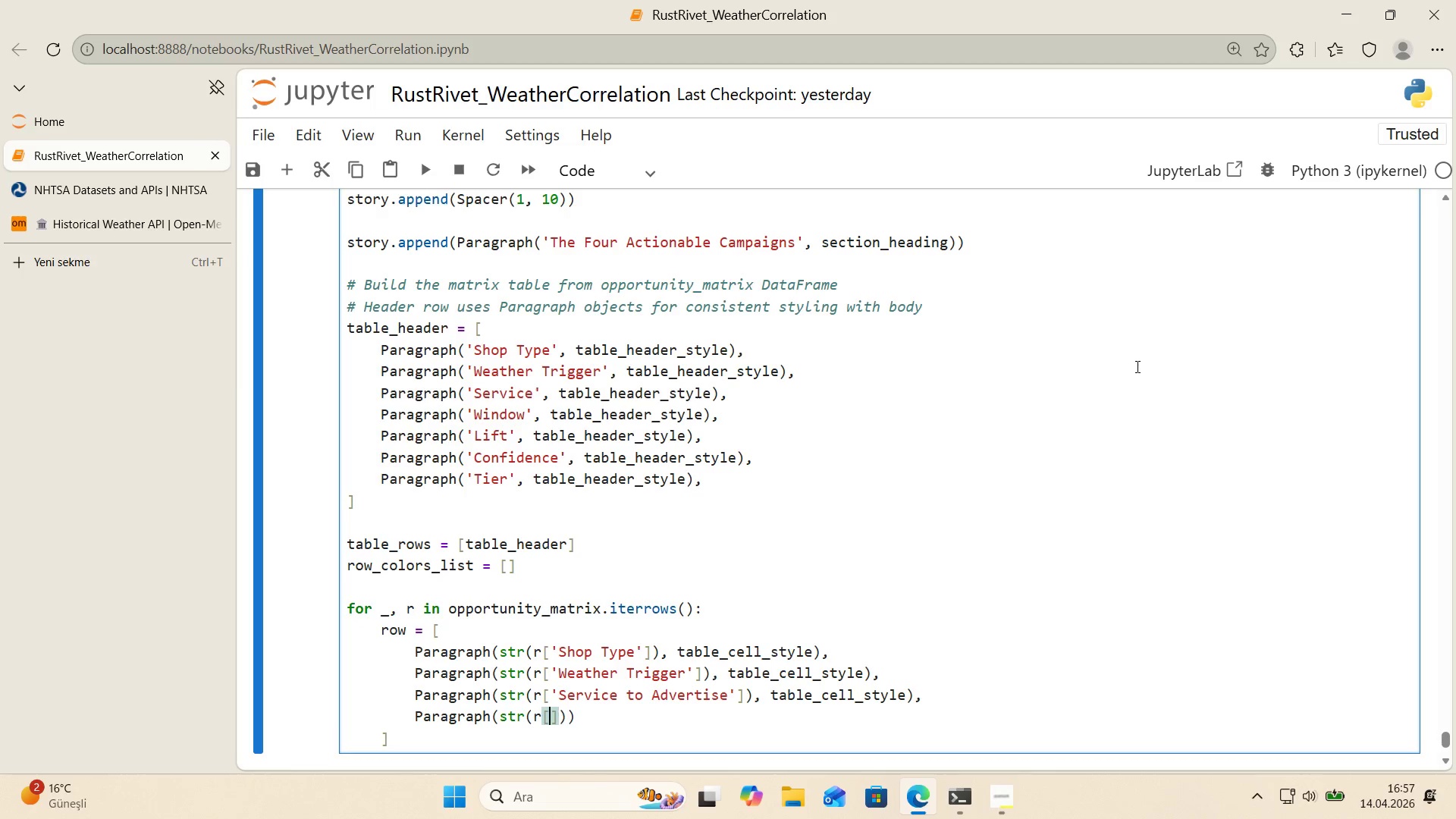 
key(ArrowLeft)
 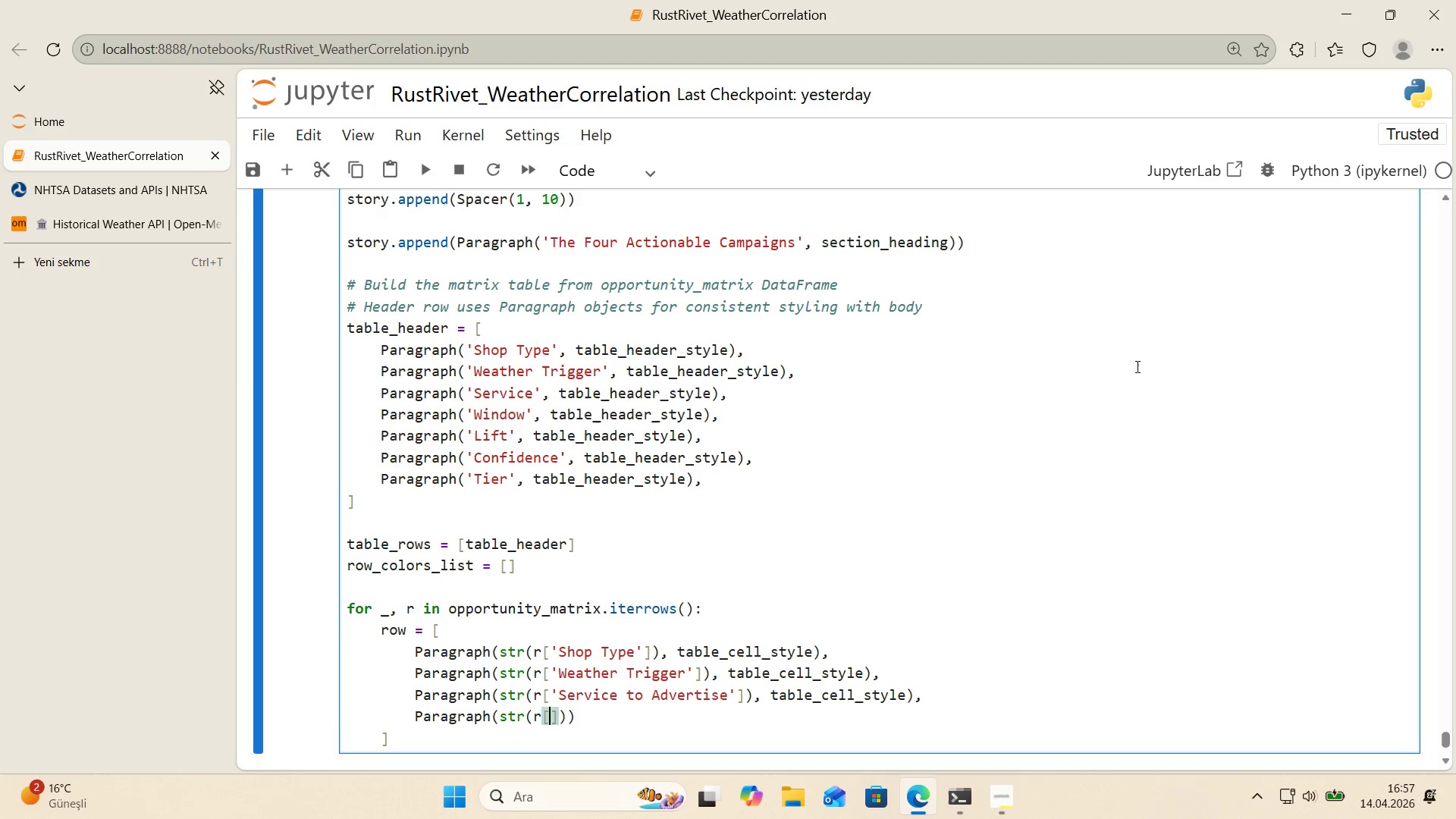 
type(@@)
 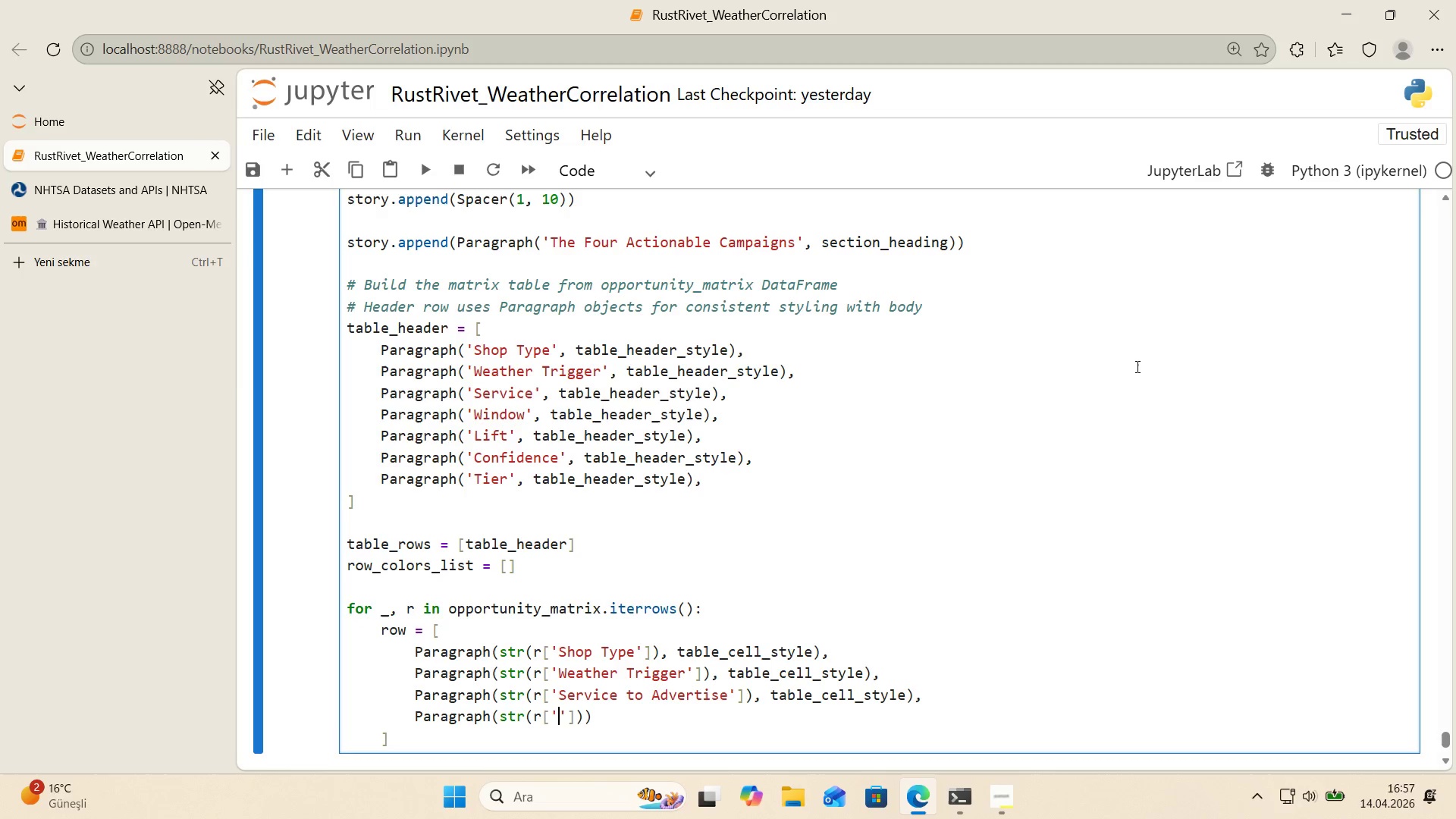 
key(ArrowLeft)
 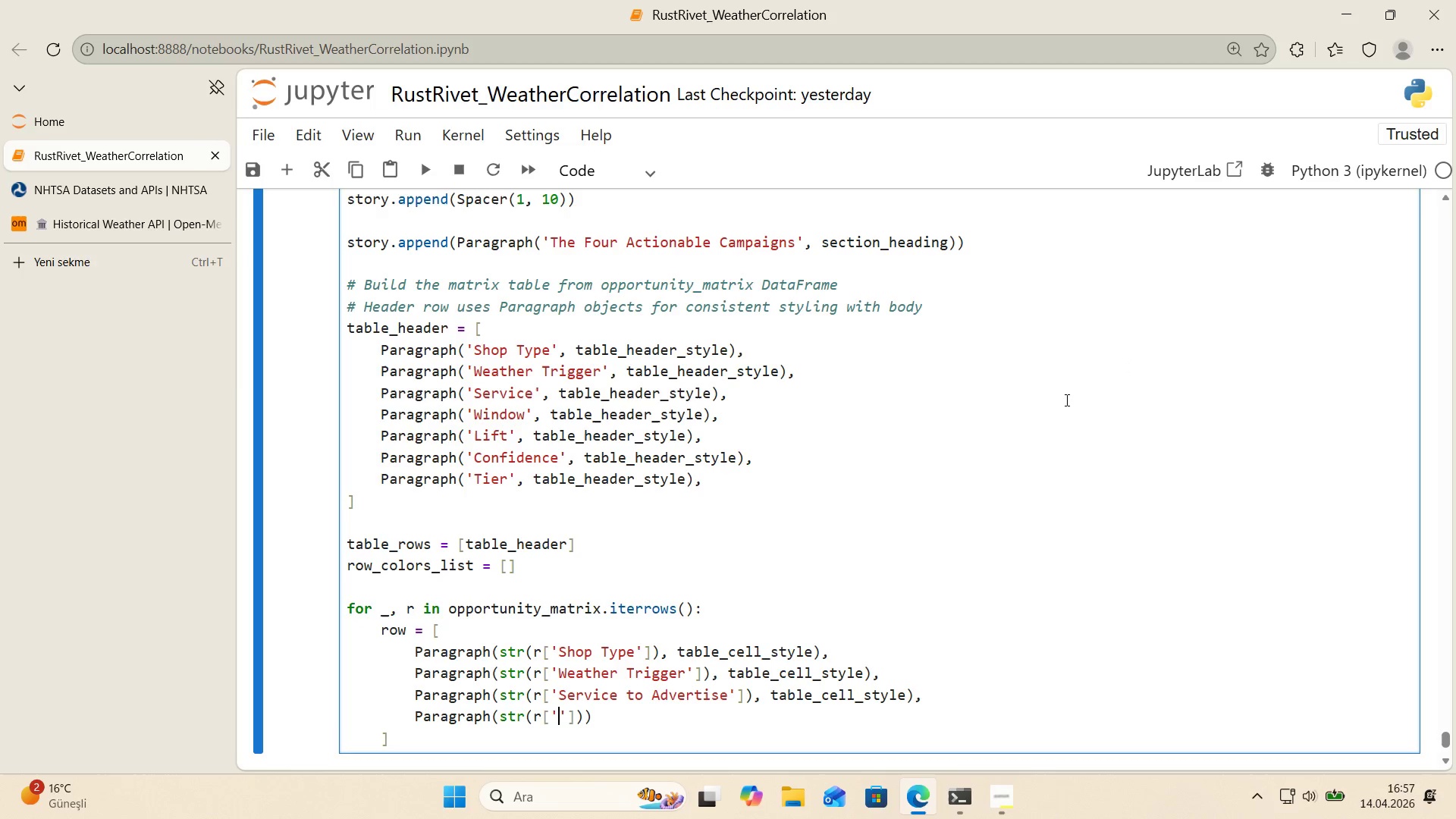 
type(Campa'gn W'ndow)
 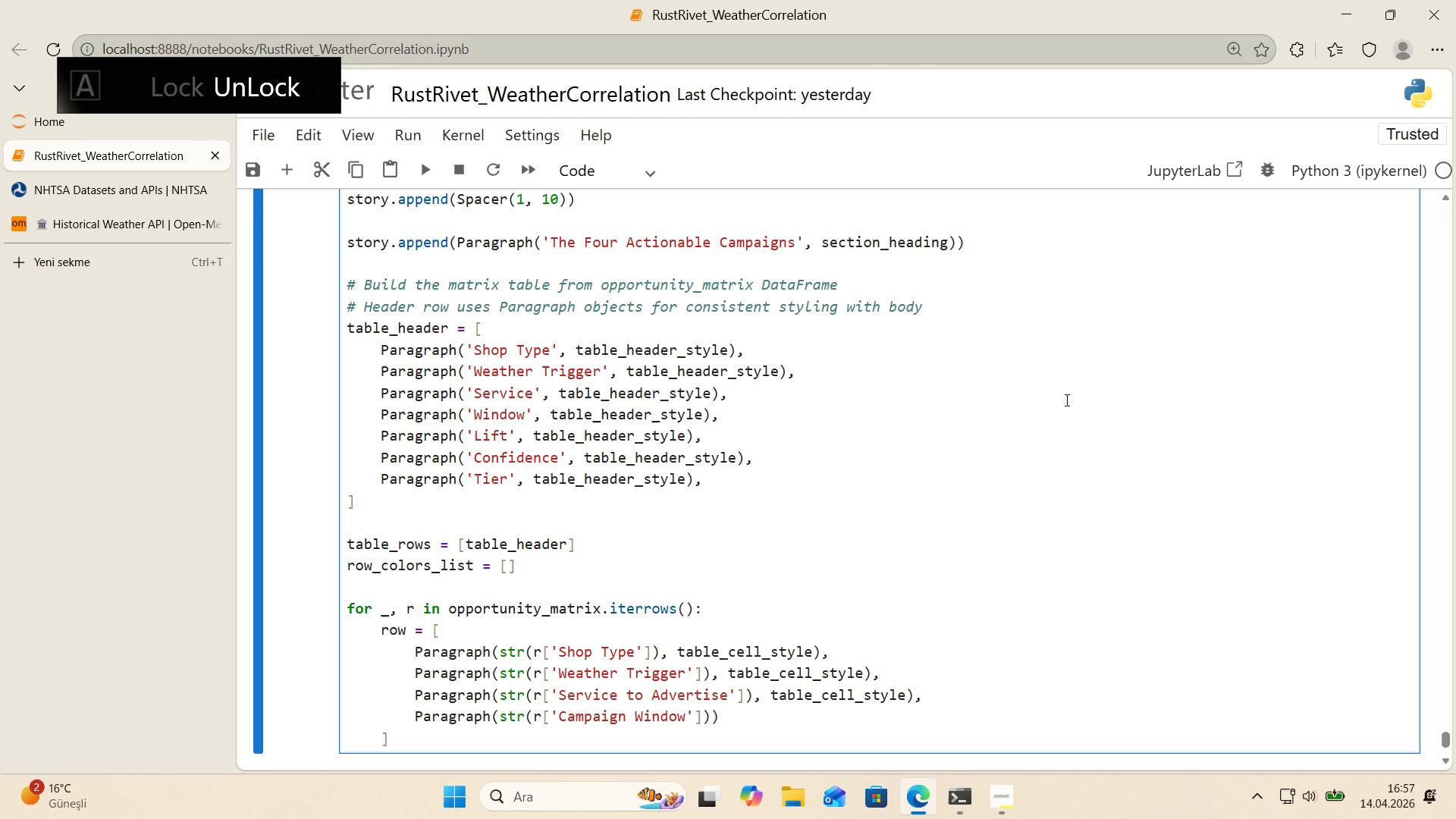 
key(ArrowRight)
 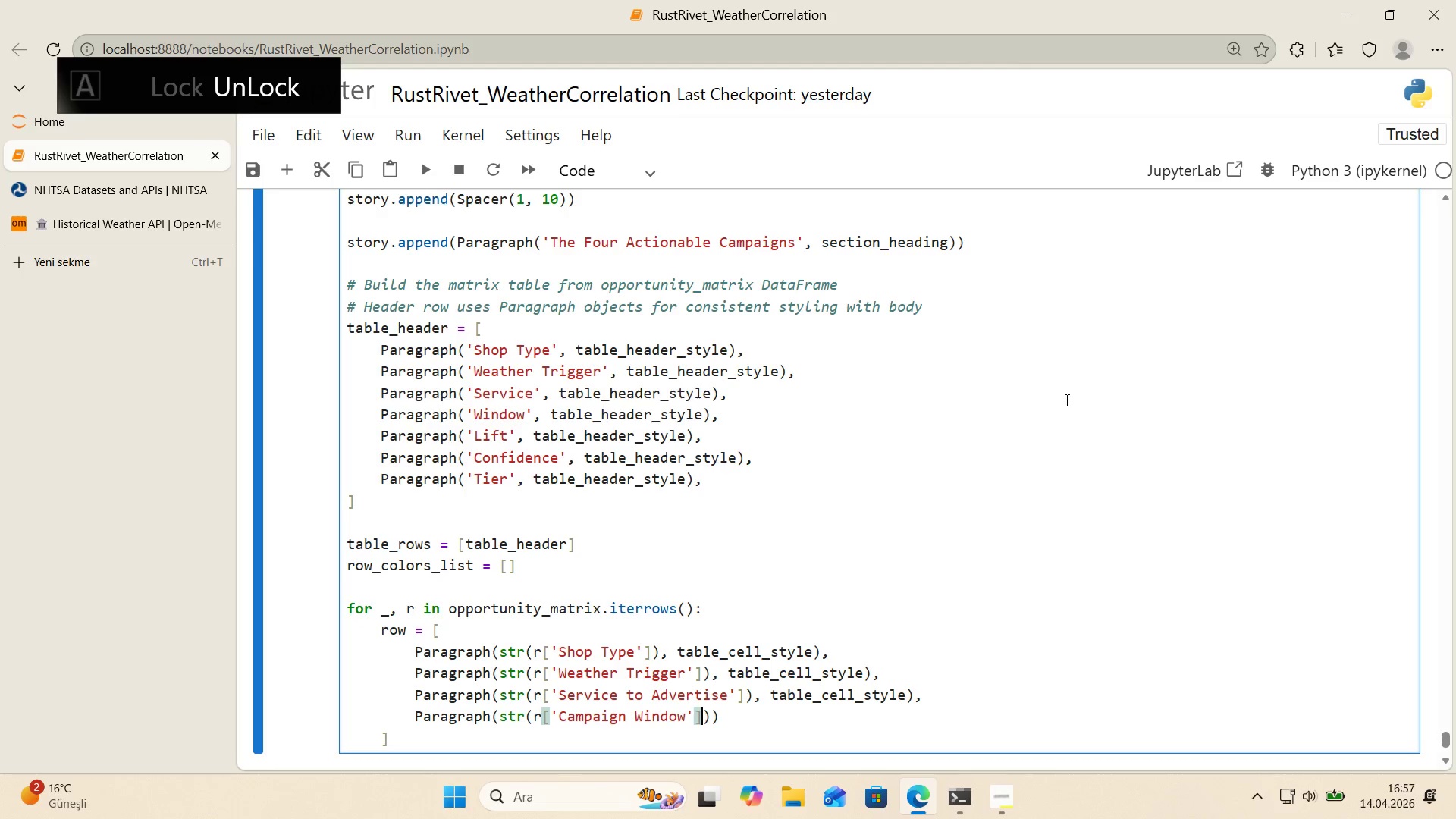 
key(ArrowRight)
 